 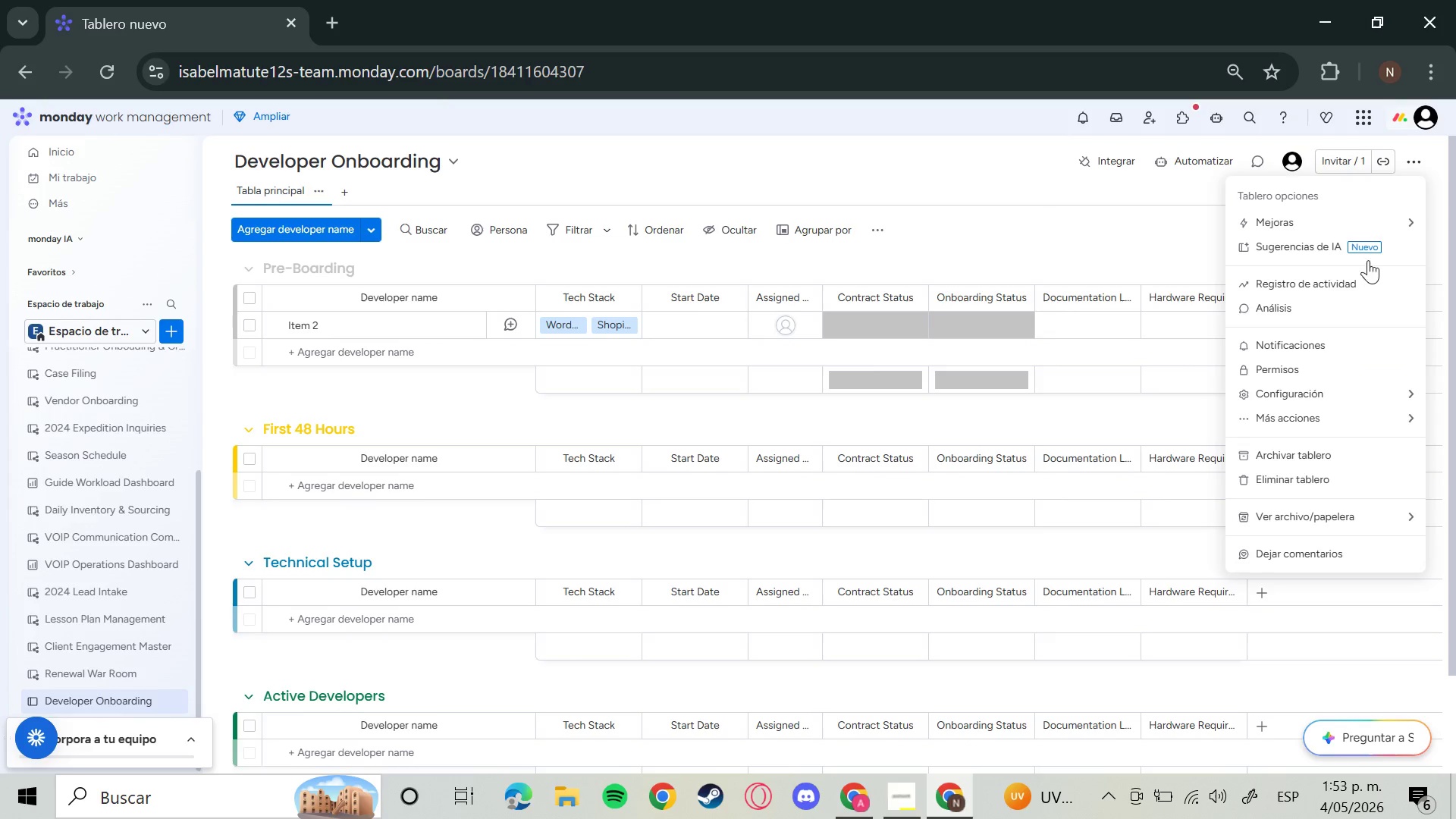 
left_click([1105, 504])
 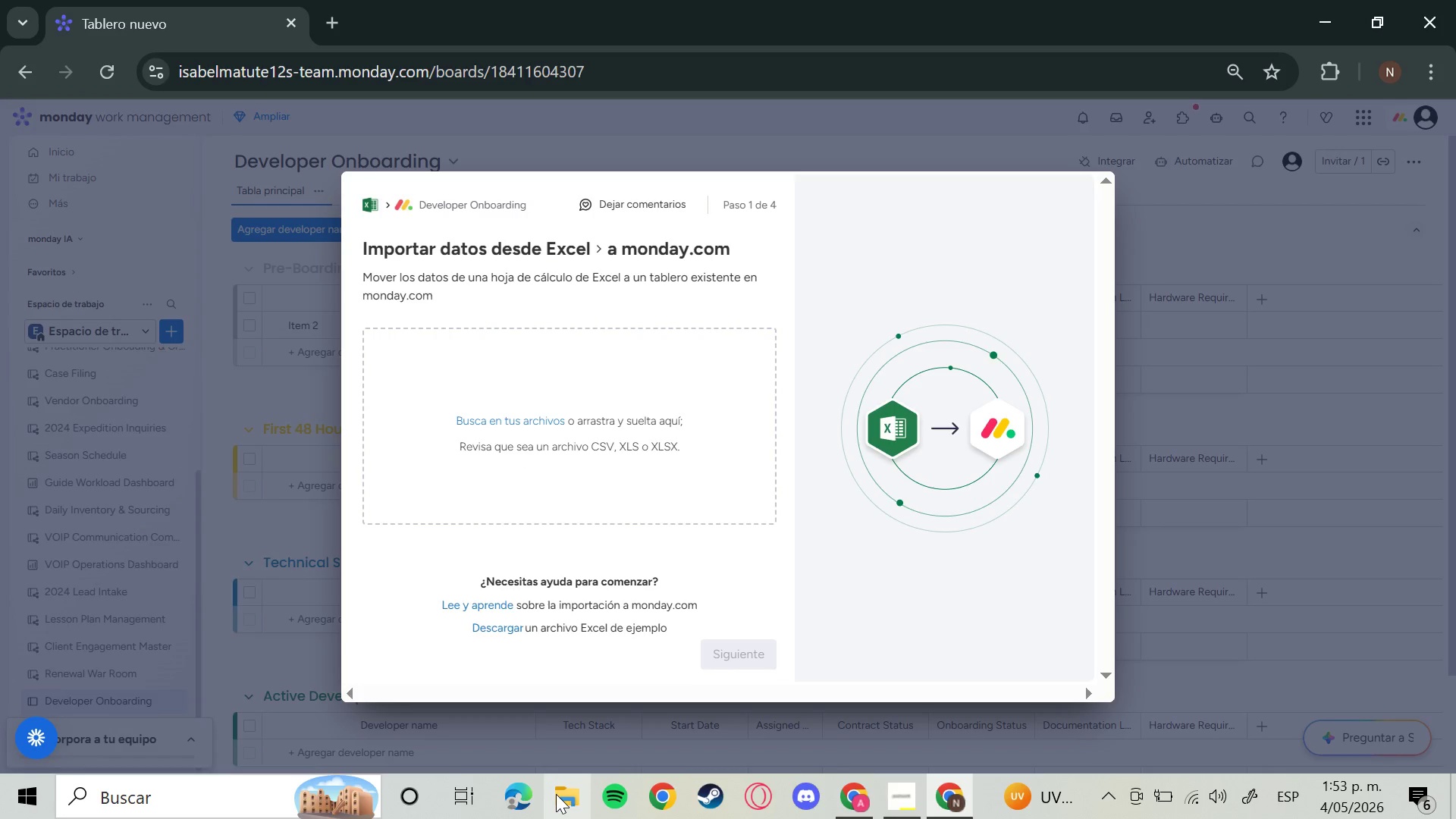 
double_click([555, 794])
 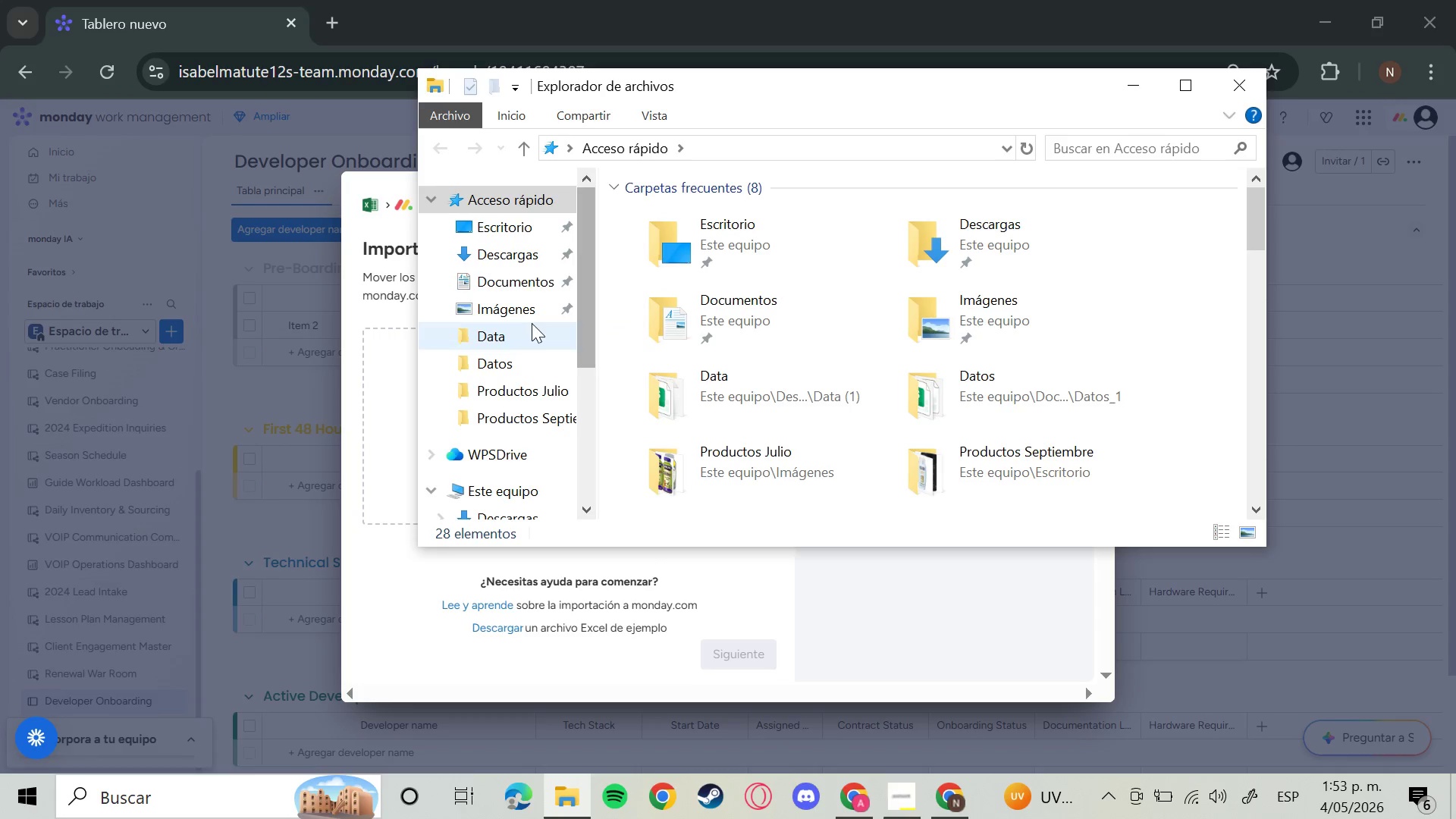 
left_click([523, 257])
 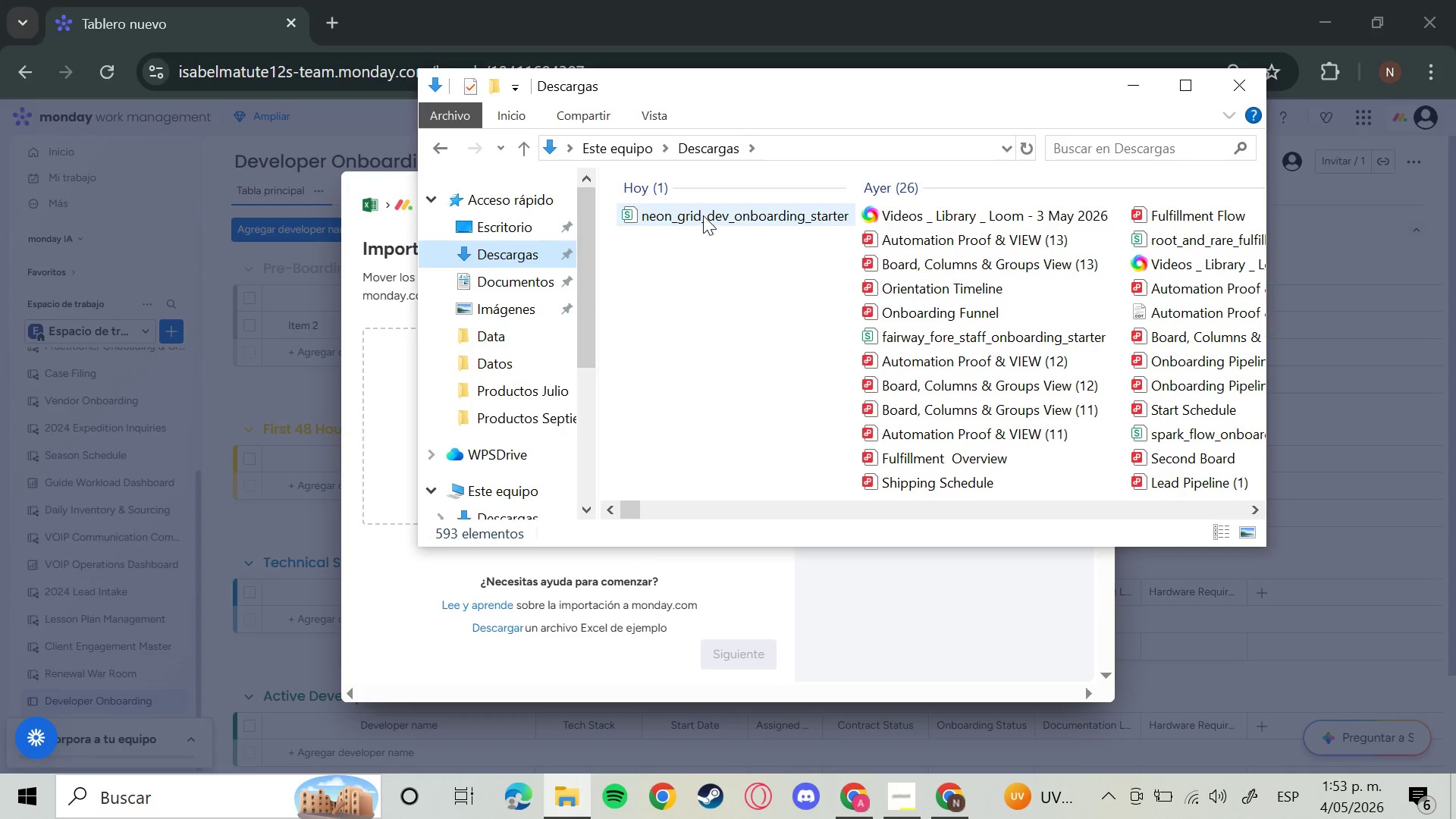 
left_click_drag(start_coordinate=[703, 215], to_coordinate=[386, 391])
 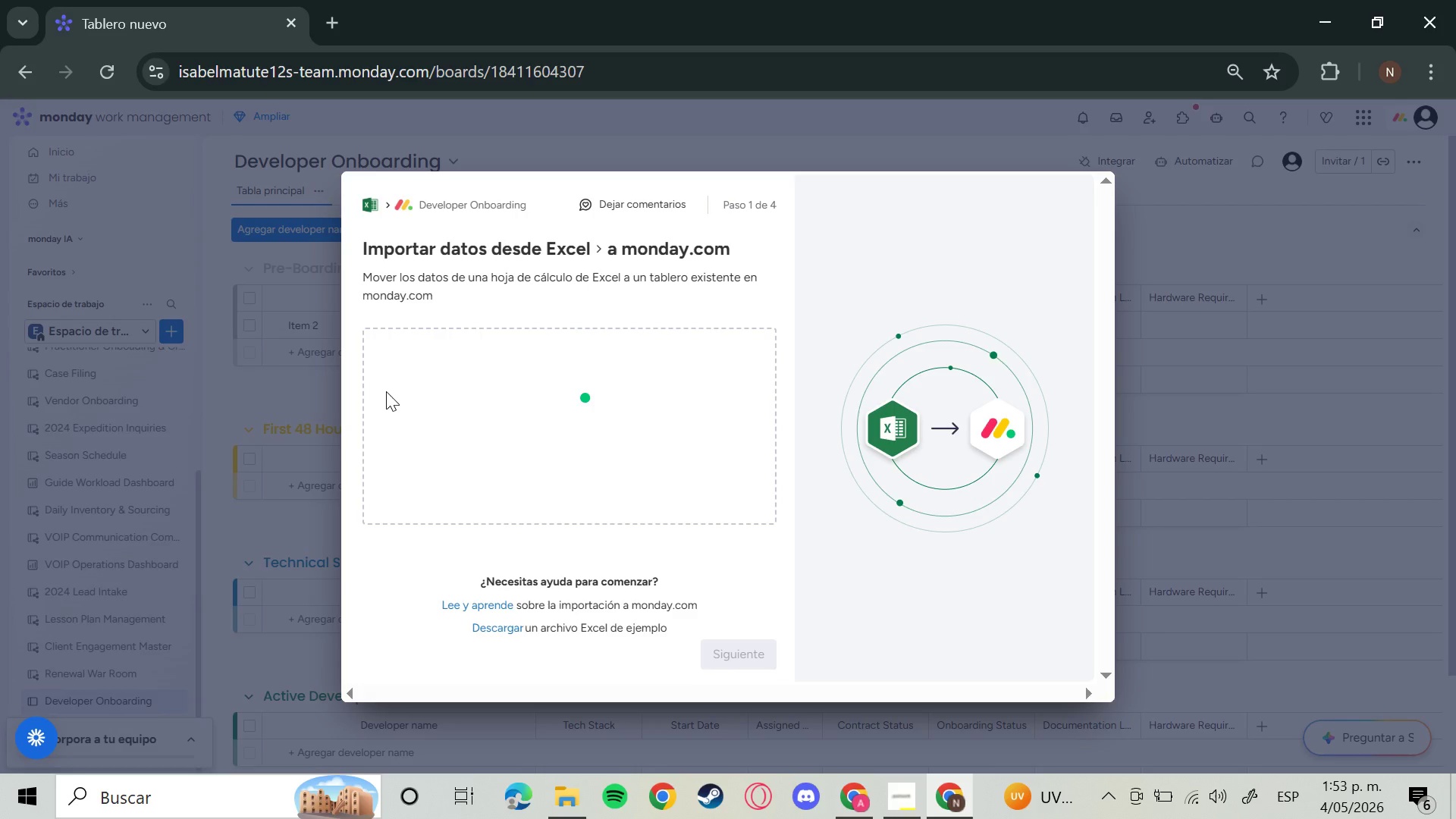 
left_click([754, 644])
 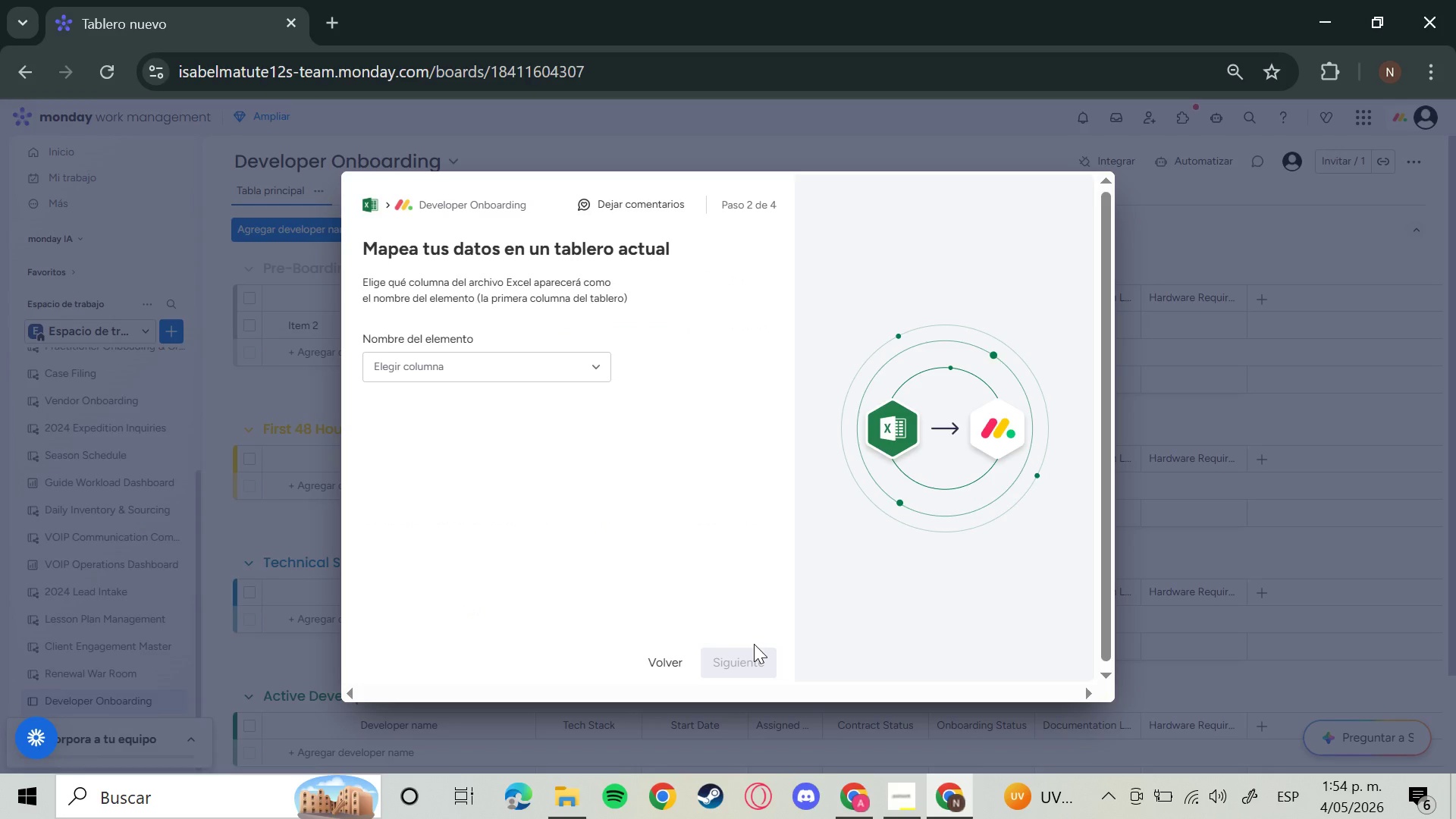 
left_click([566, 359])
 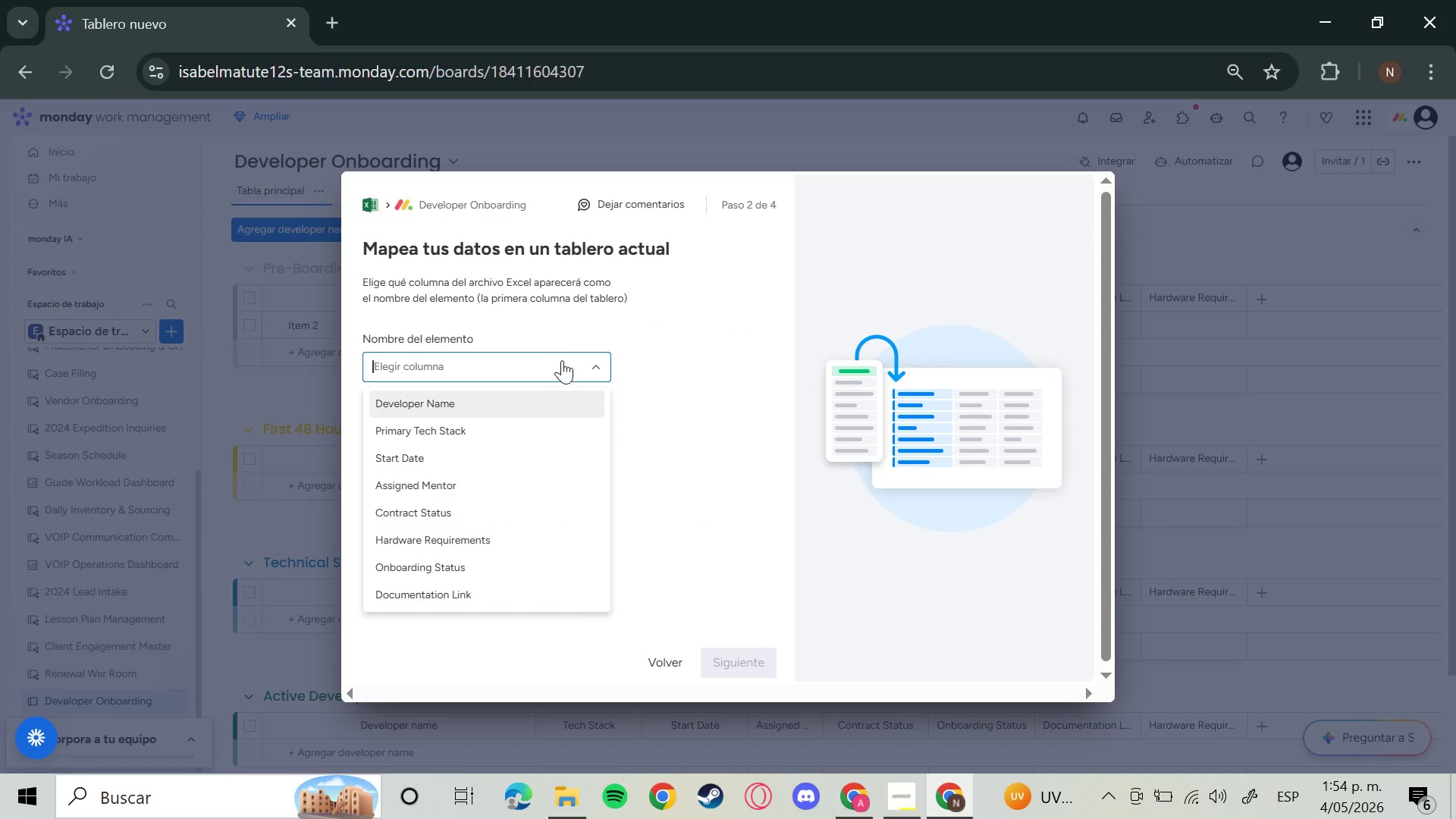 
wait(6.47)
 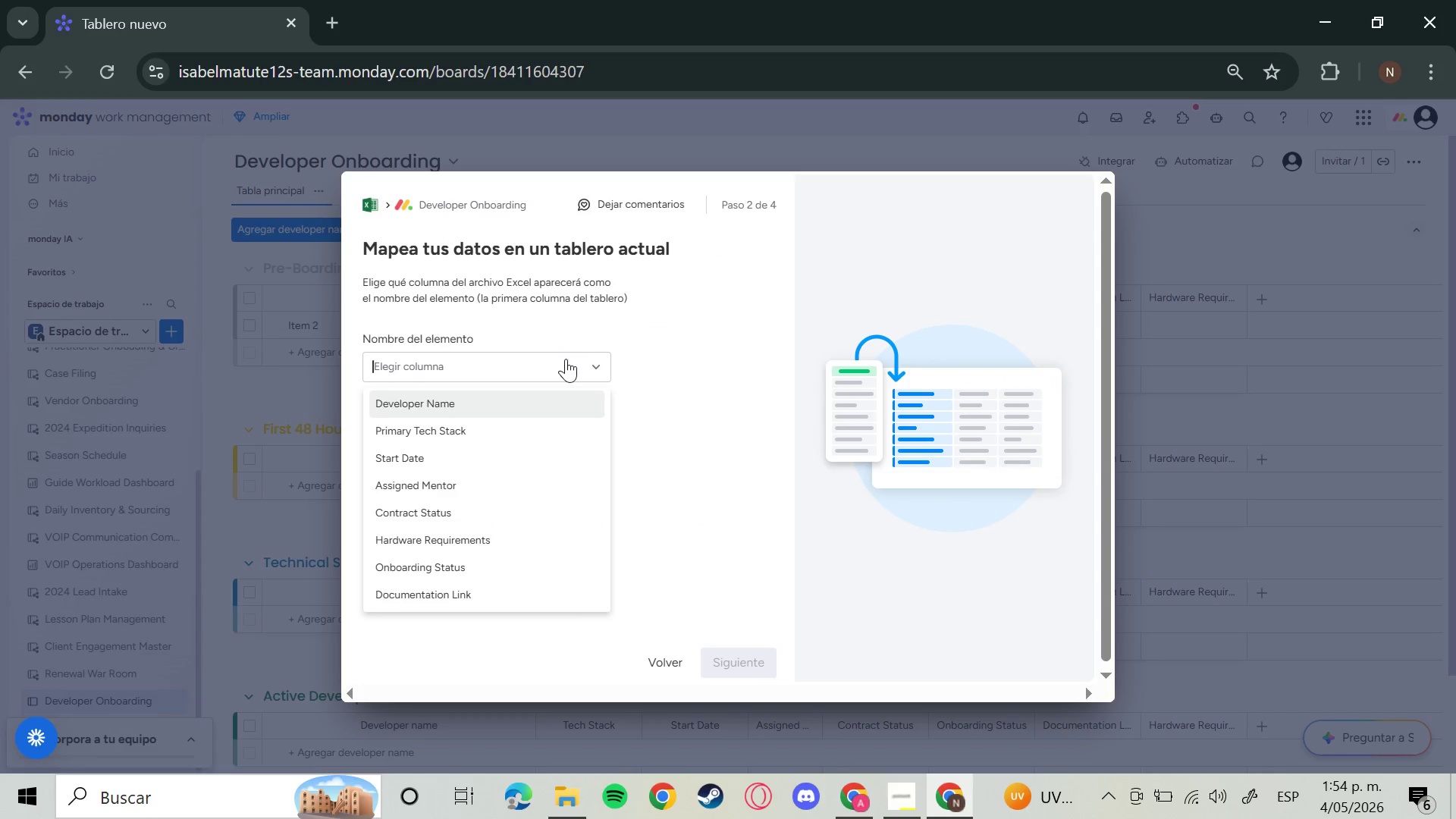 
left_click([535, 398])
 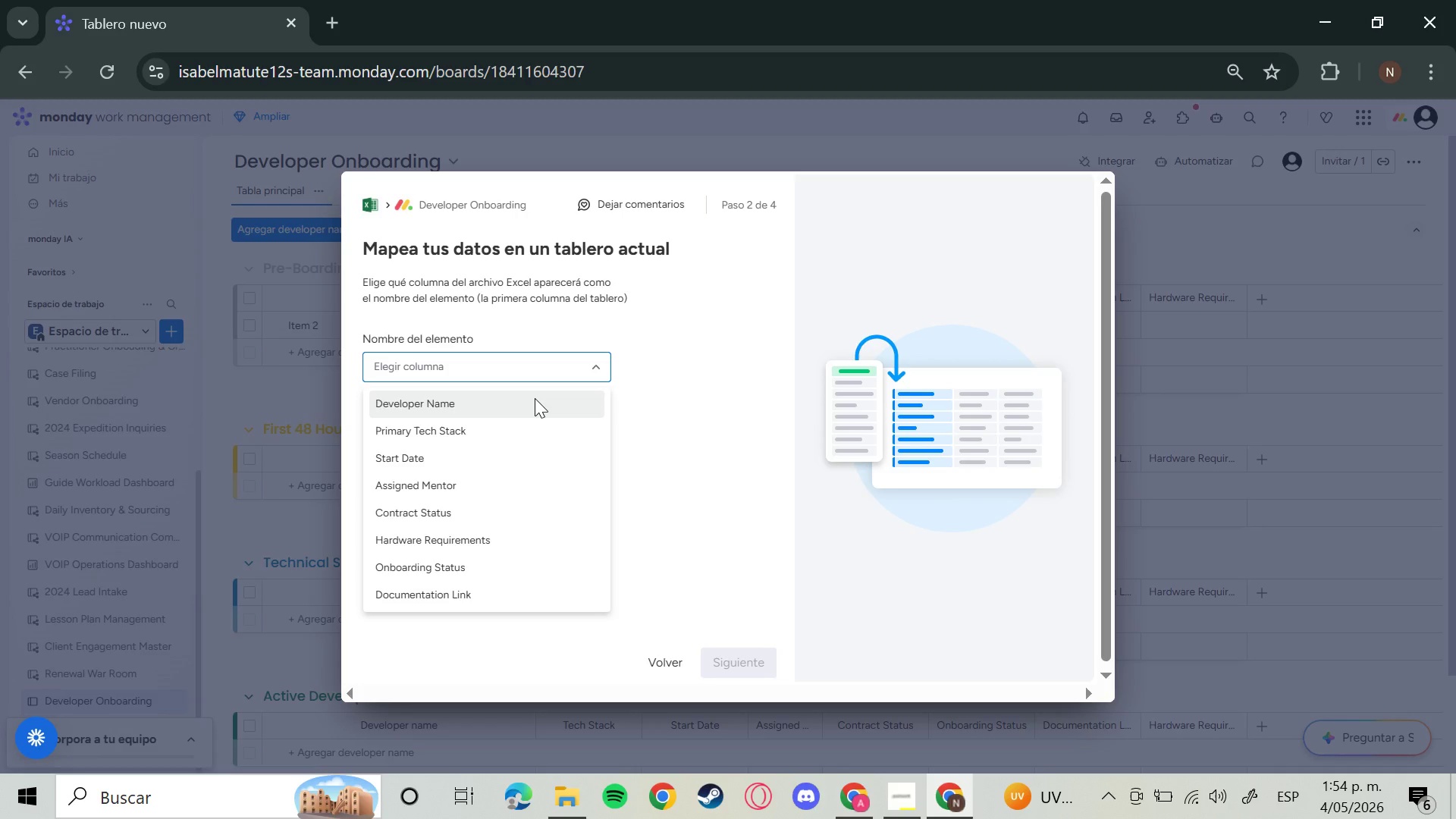 
wait(5.95)
 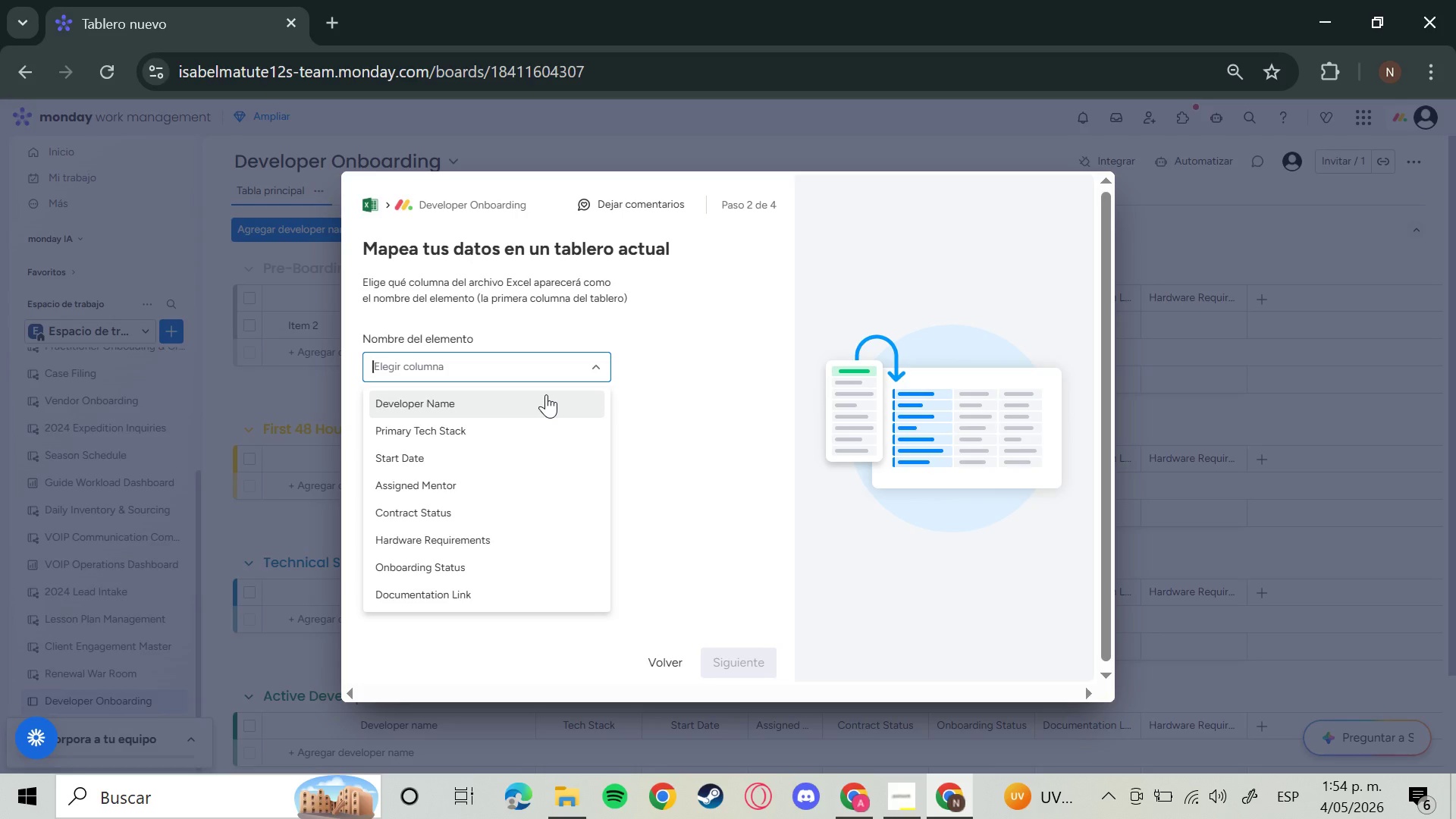 
left_click([739, 663])
 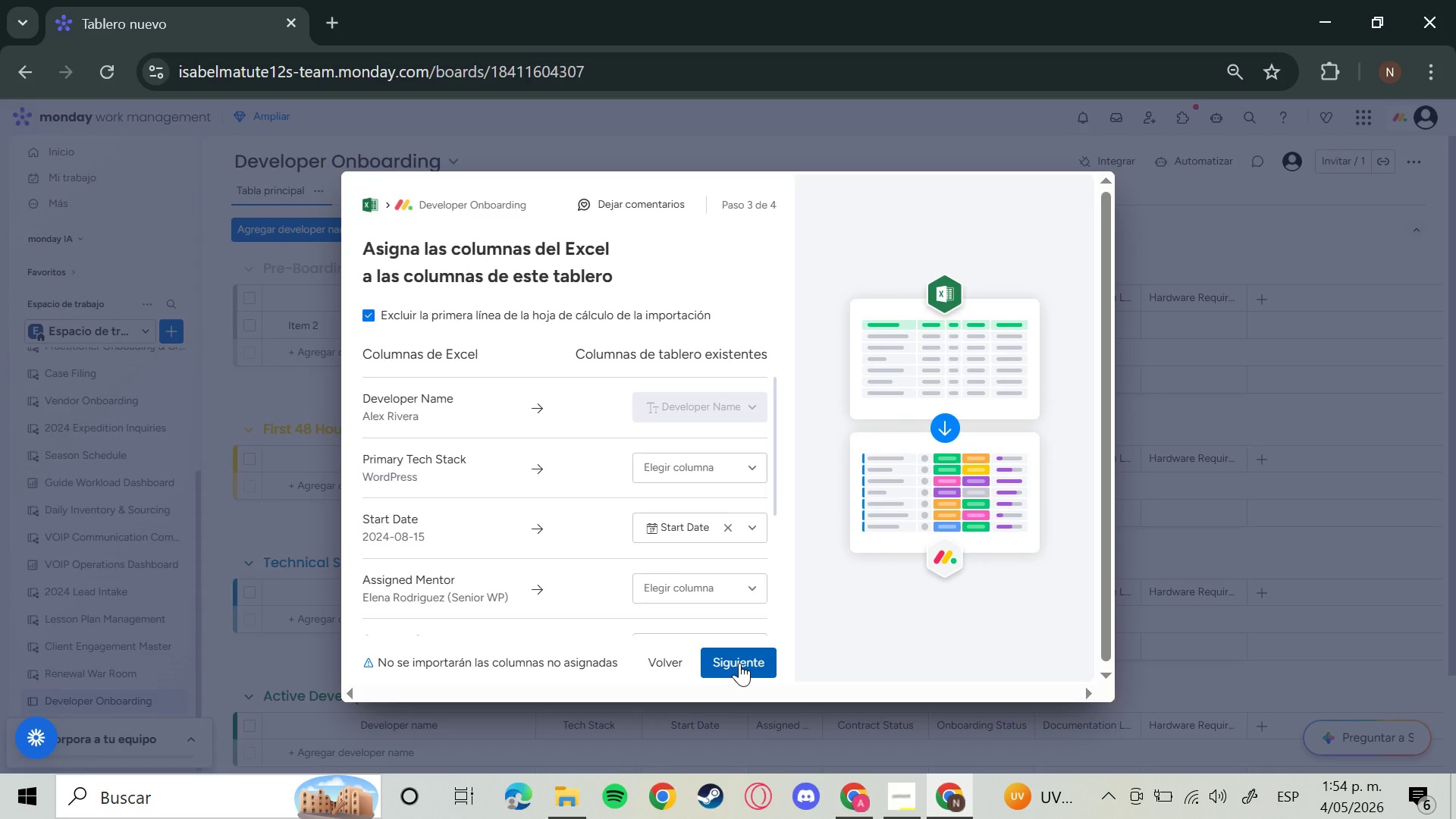 
wait(13.31)
 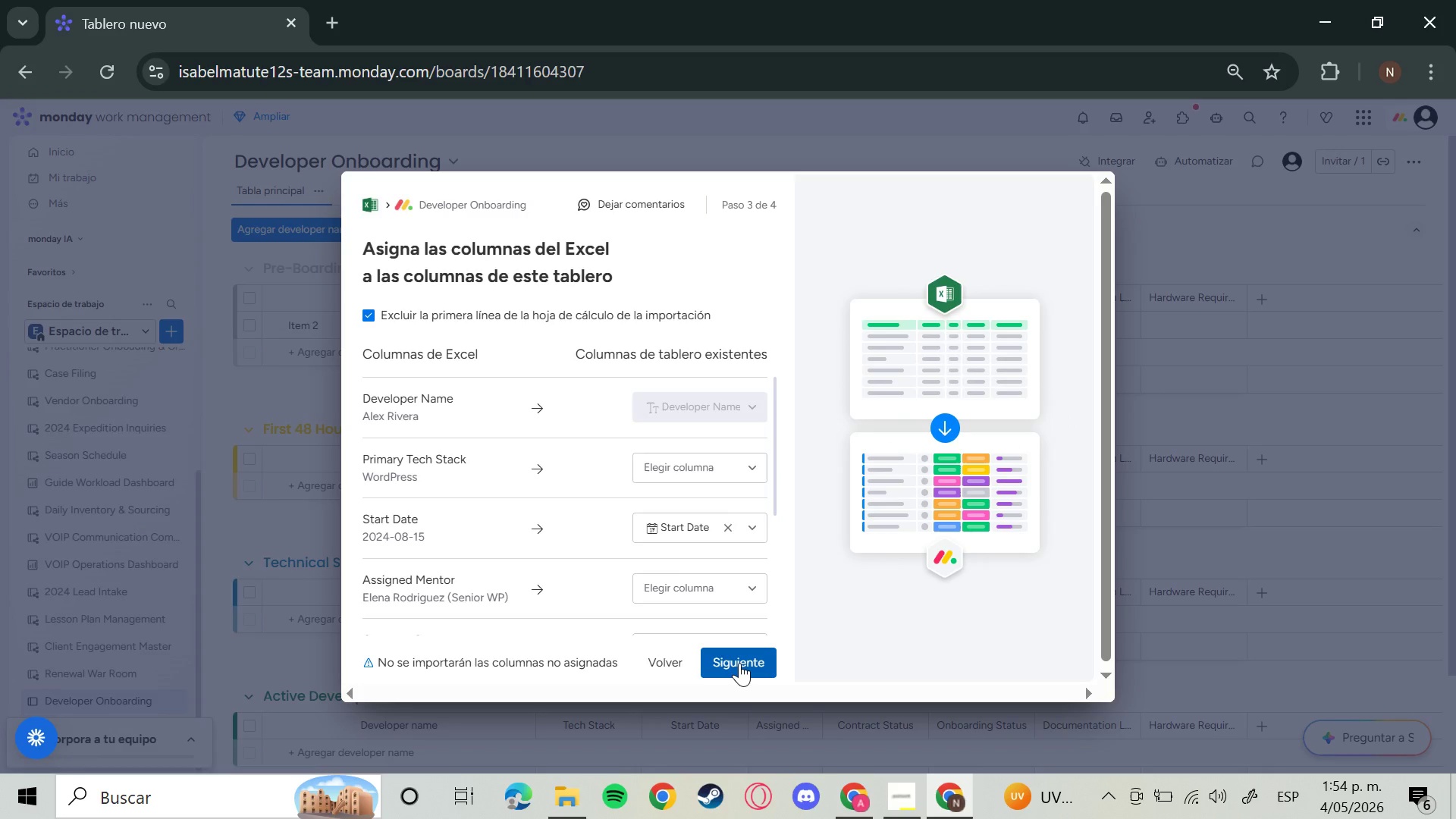 
left_click([704, 472])
 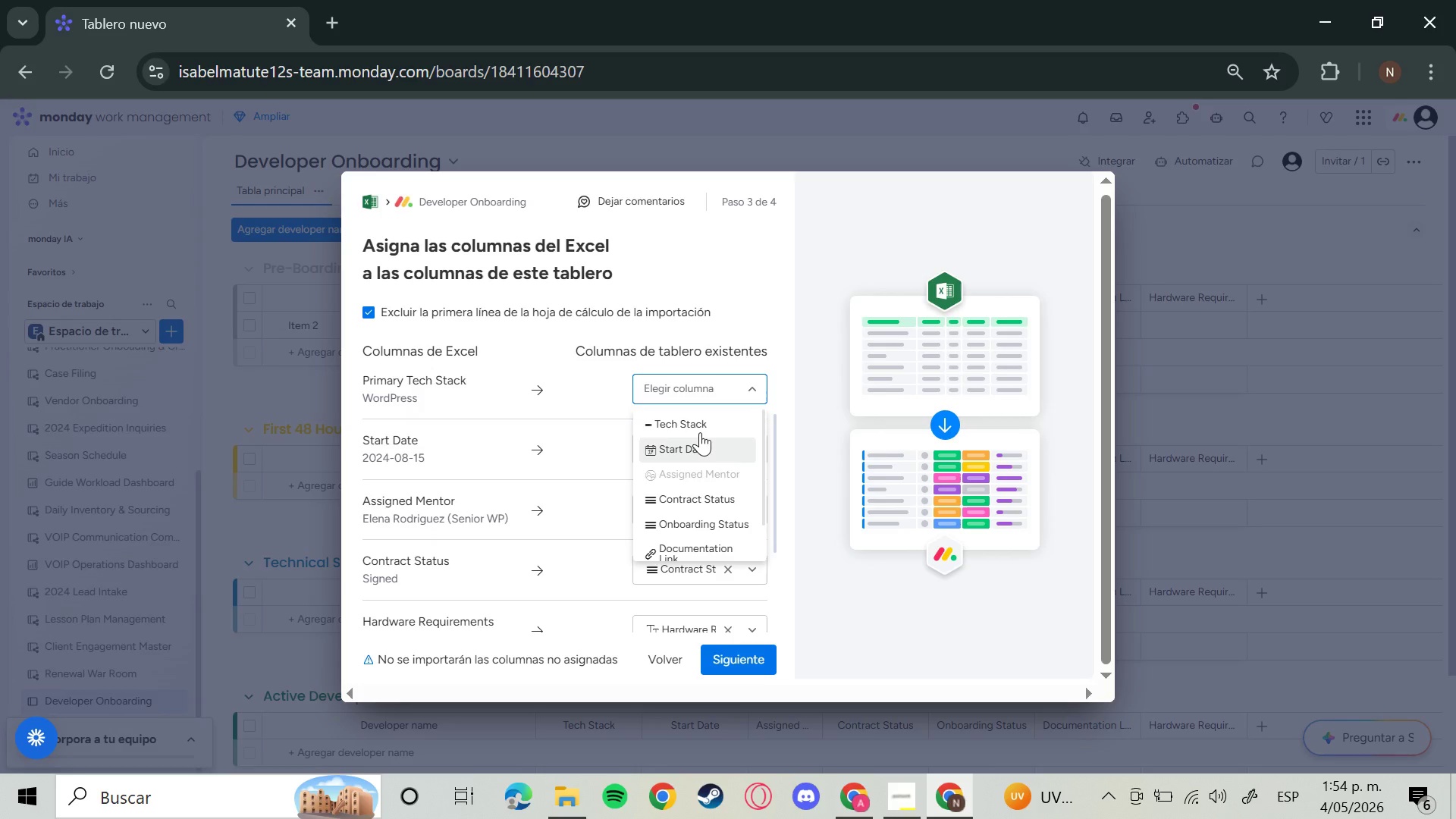 
left_click([700, 419])
 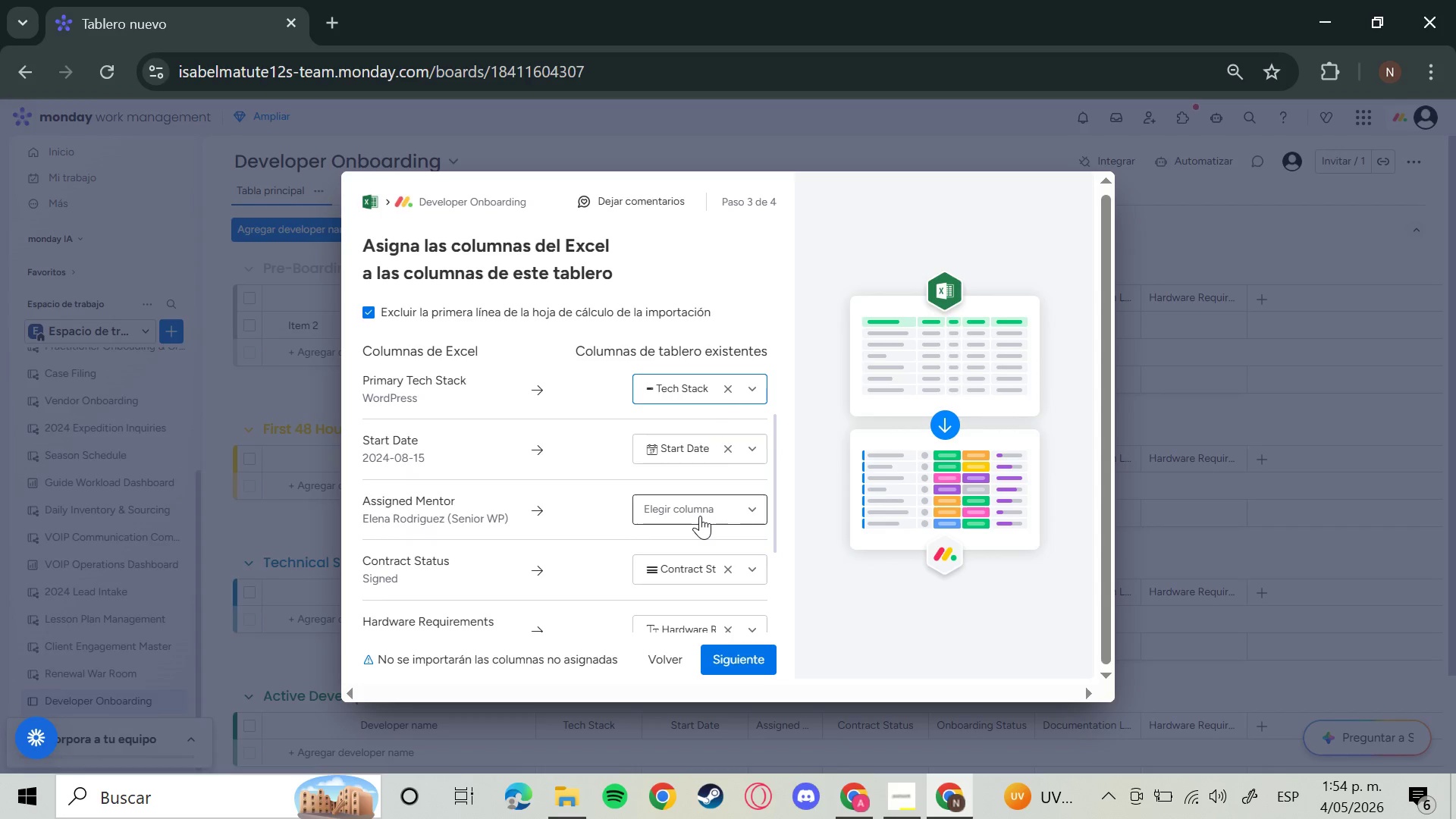 
left_click([700, 516])
 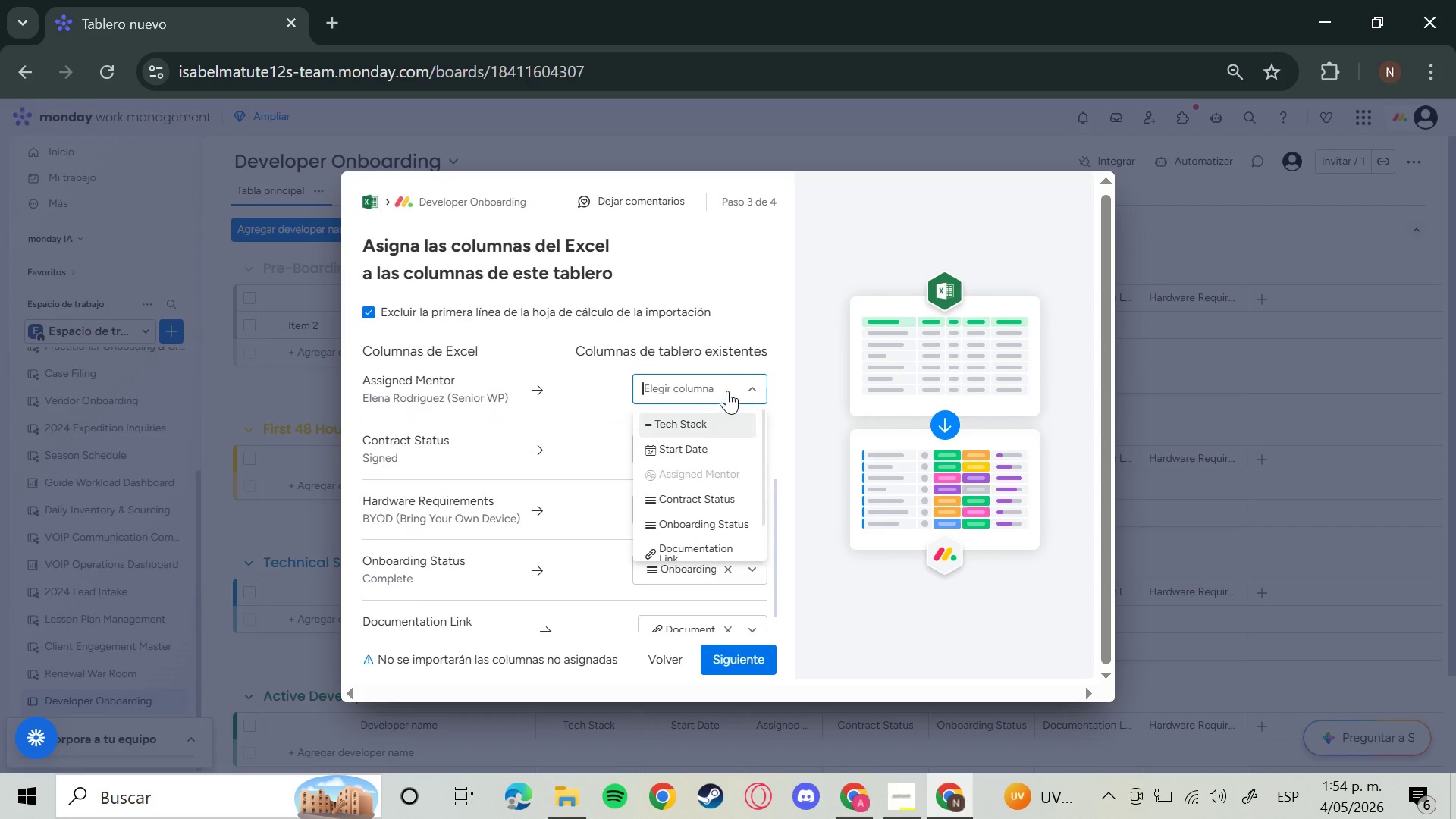 
left_click([727, 391])
 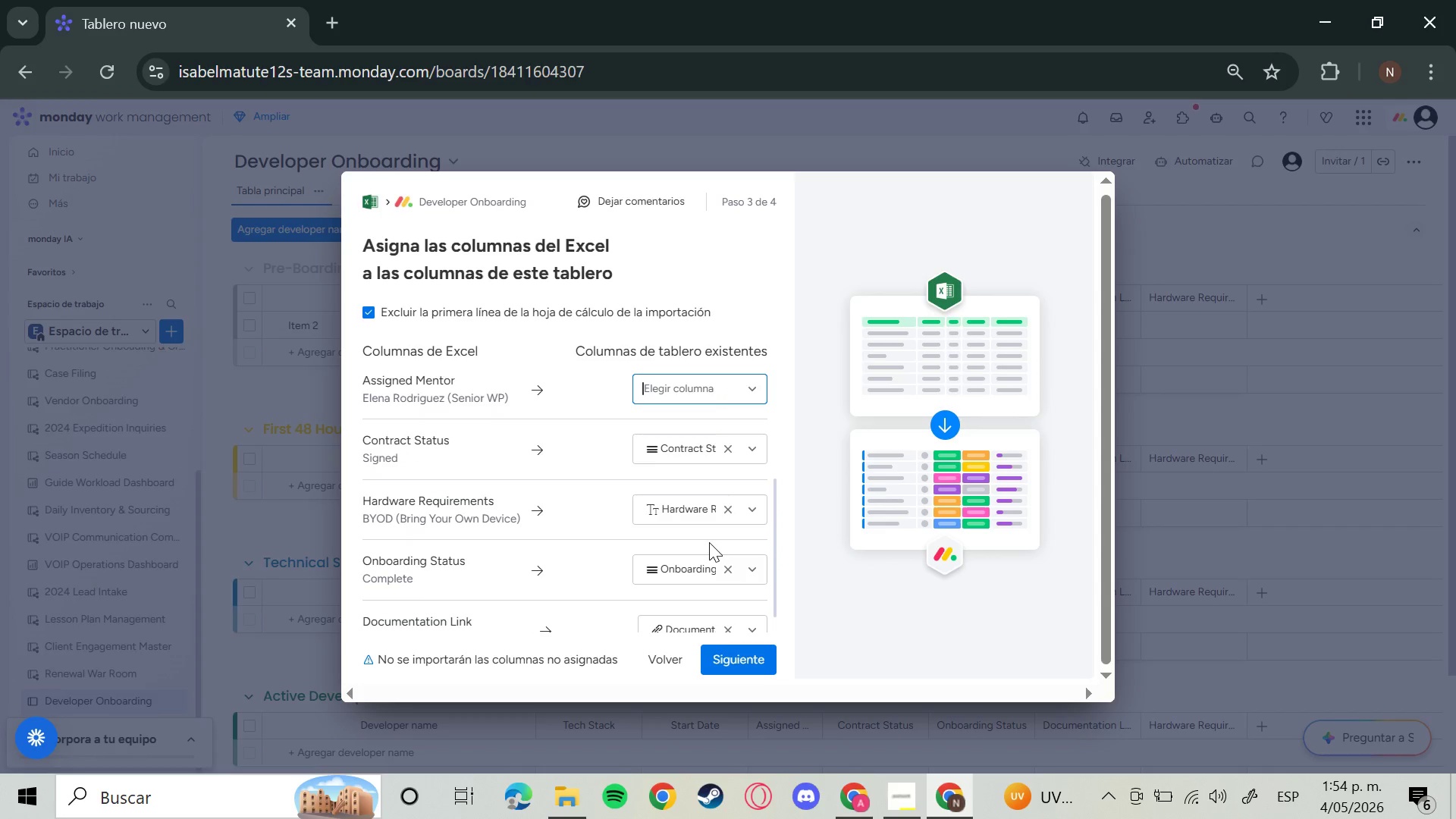 
scroll: coordinate [742, 662], scroll_direction: up, amount: 1.0
 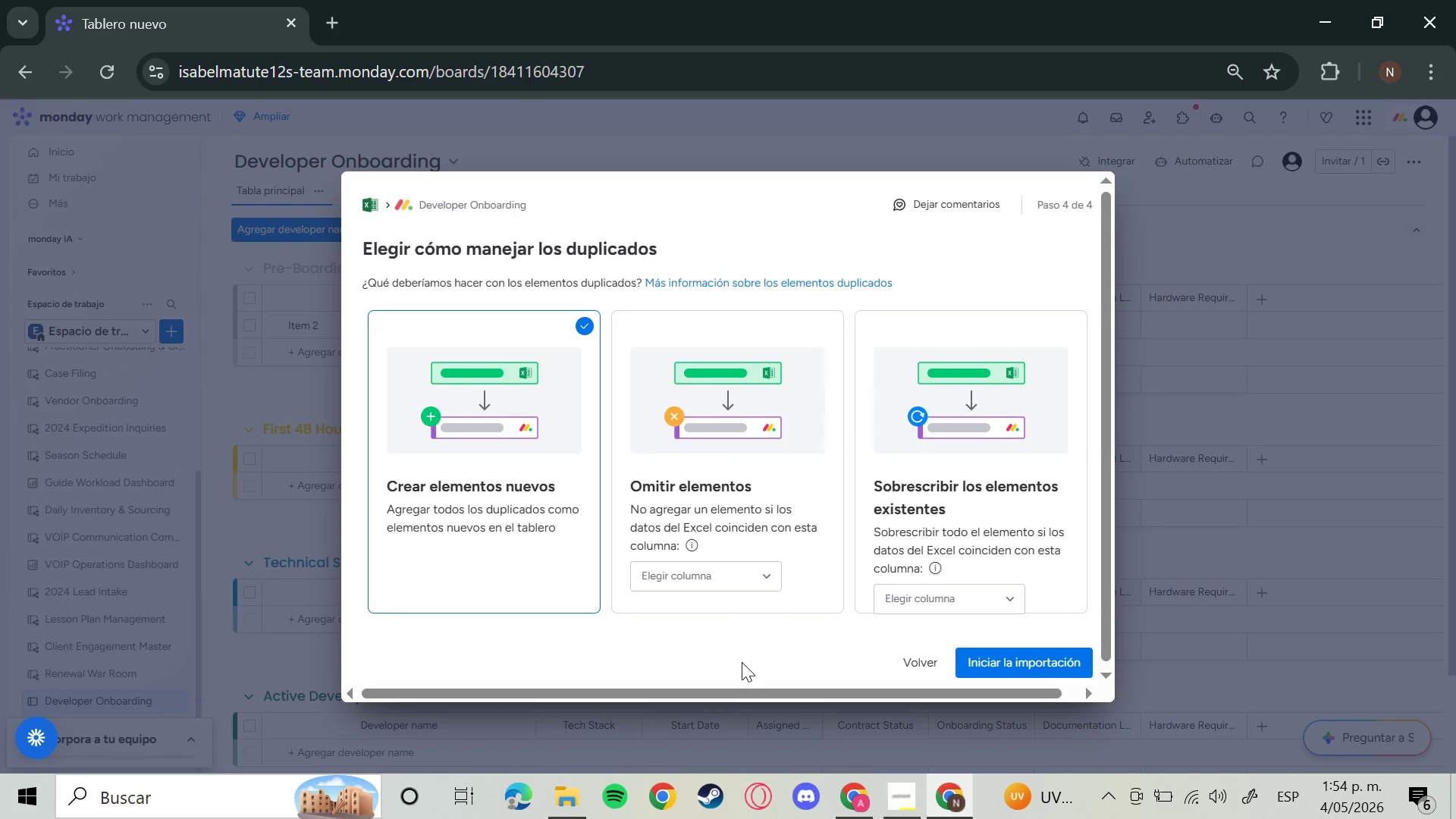 
left_click([742, 662])
 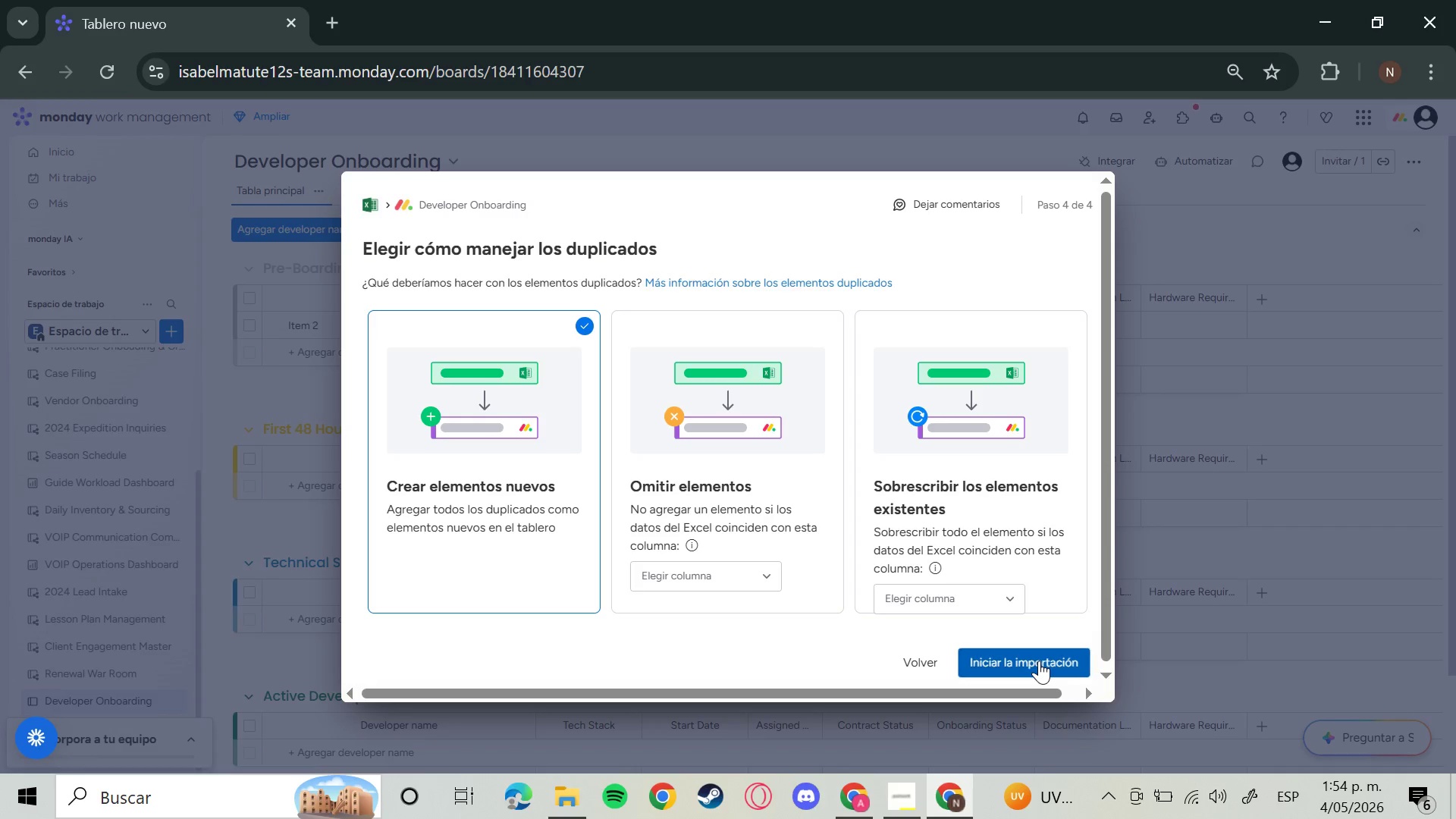 
left_click([1039, 661])
 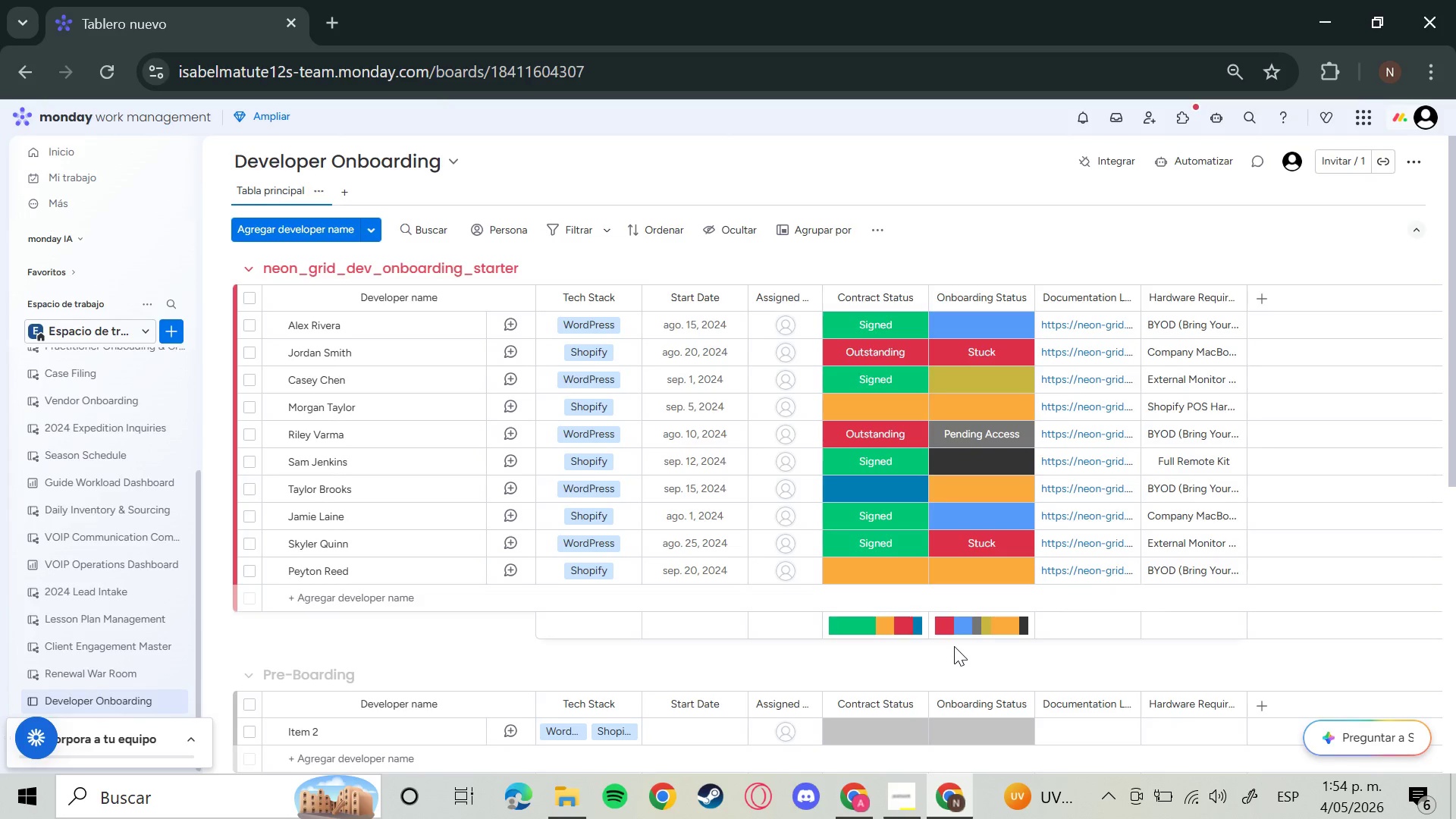 
wait(18.86)
 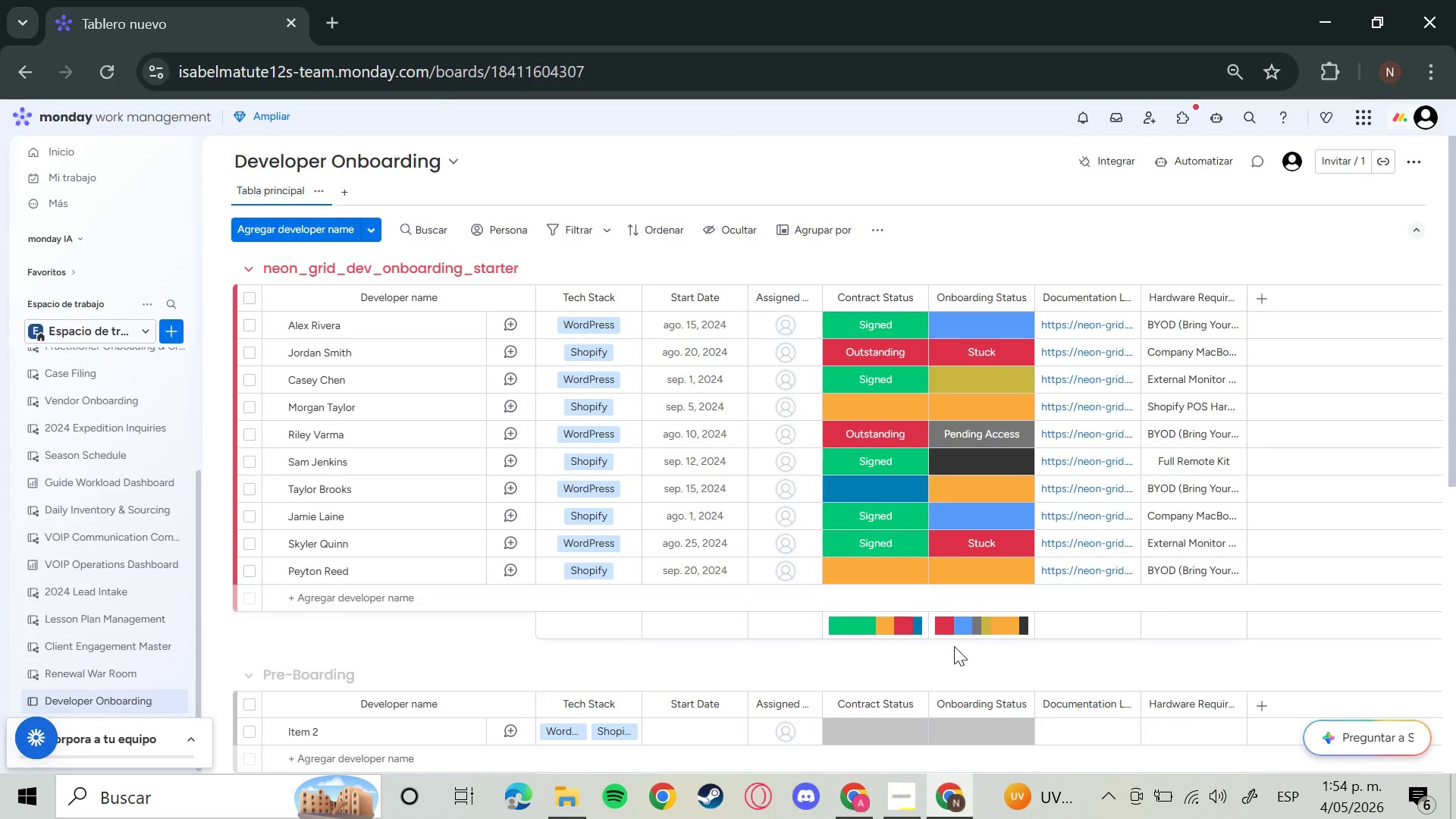 
left_click([439, 275])
 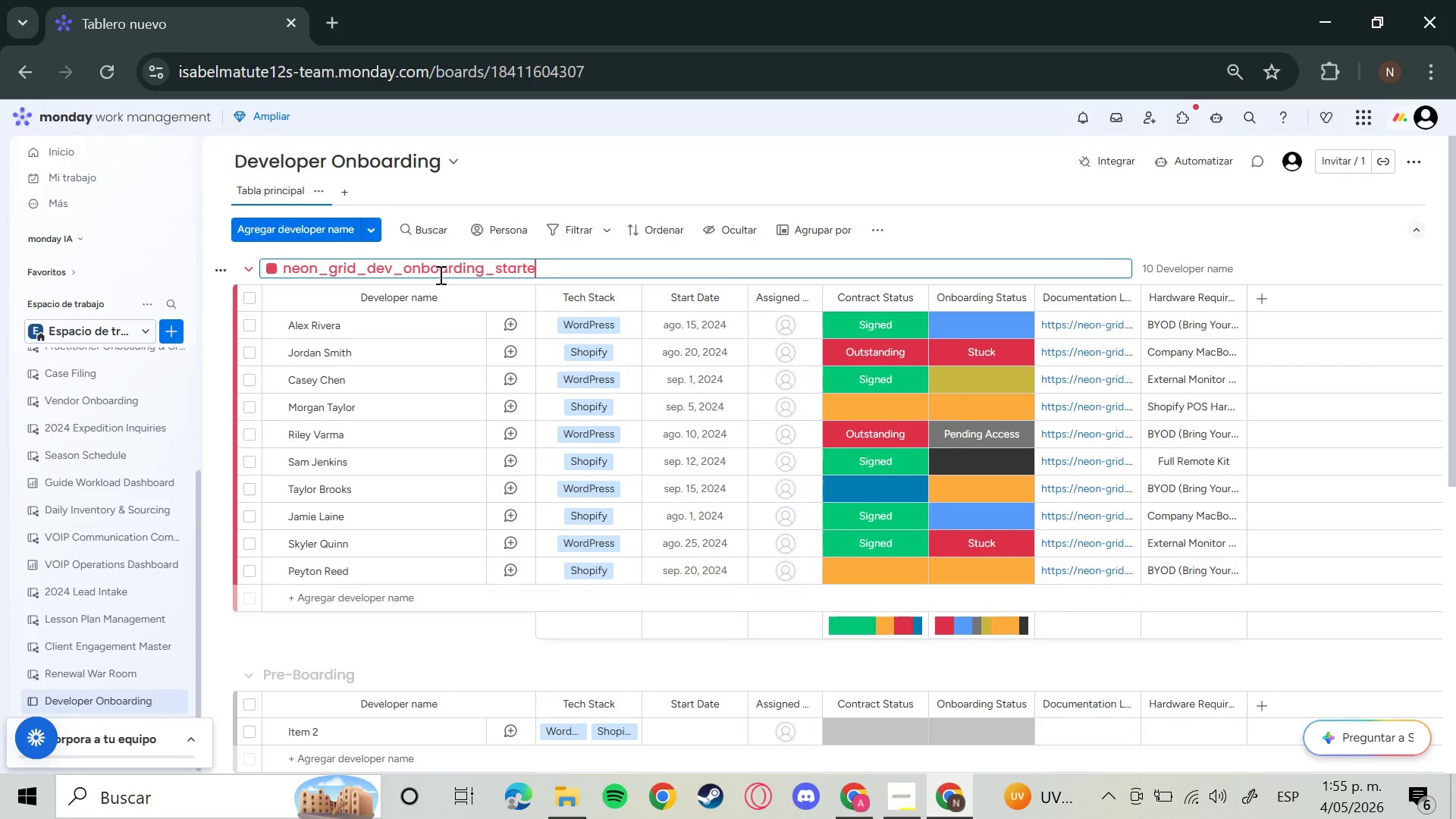 
hold_key(key=Backspace, duration=1.5)
 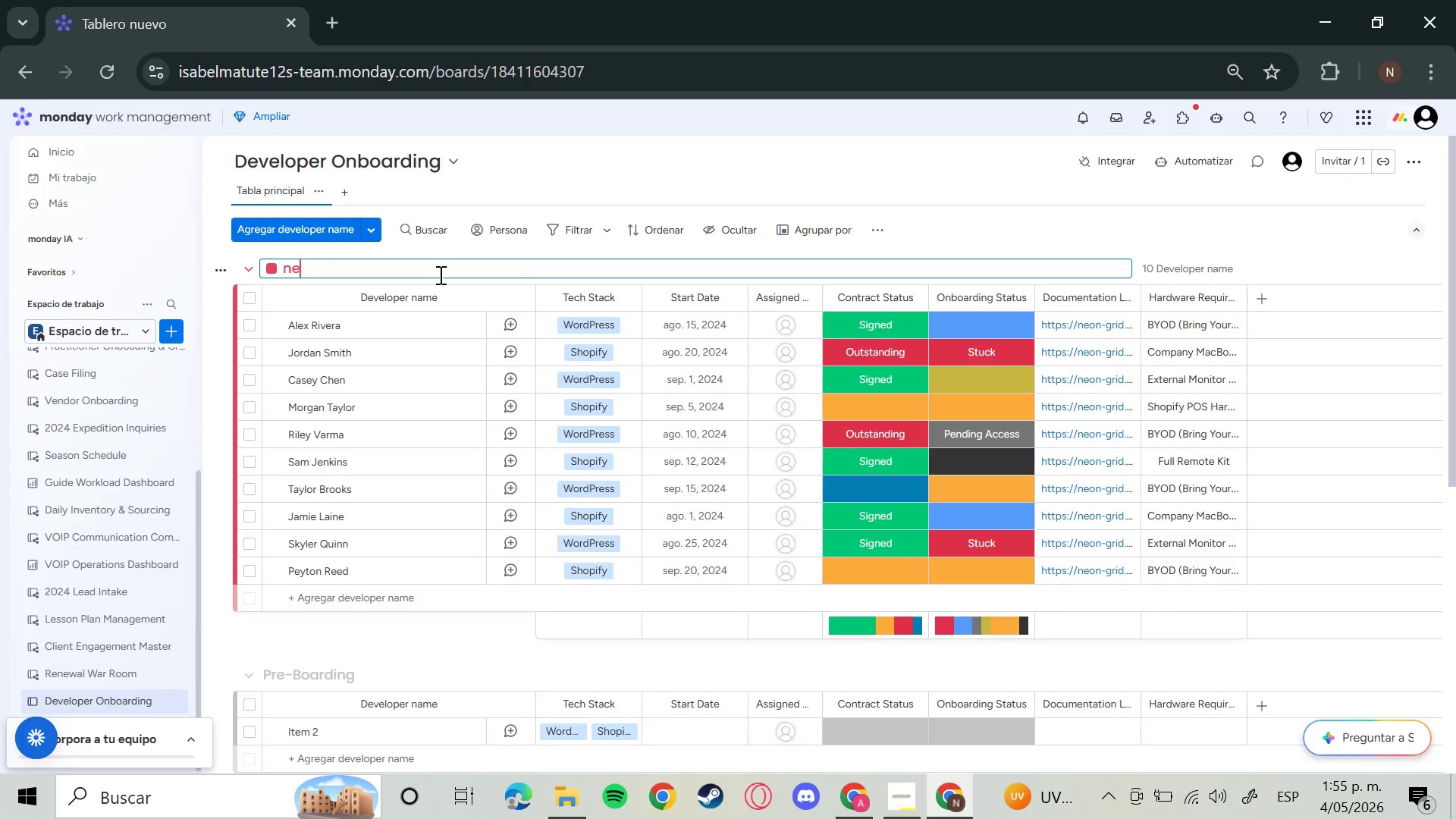 
key(Backspace)
type(Pre-Boarding)
 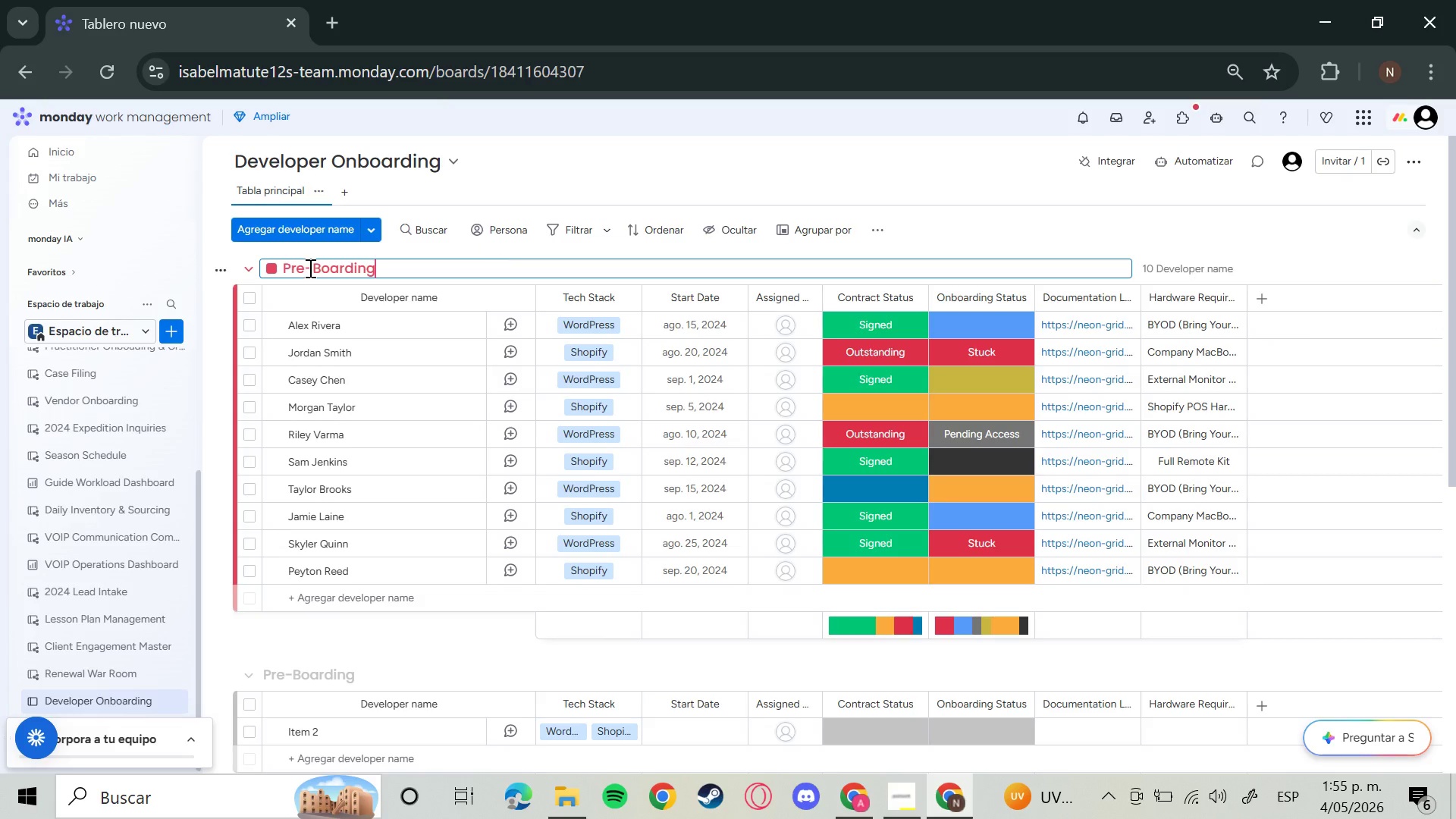 
left_click([269, 271])
 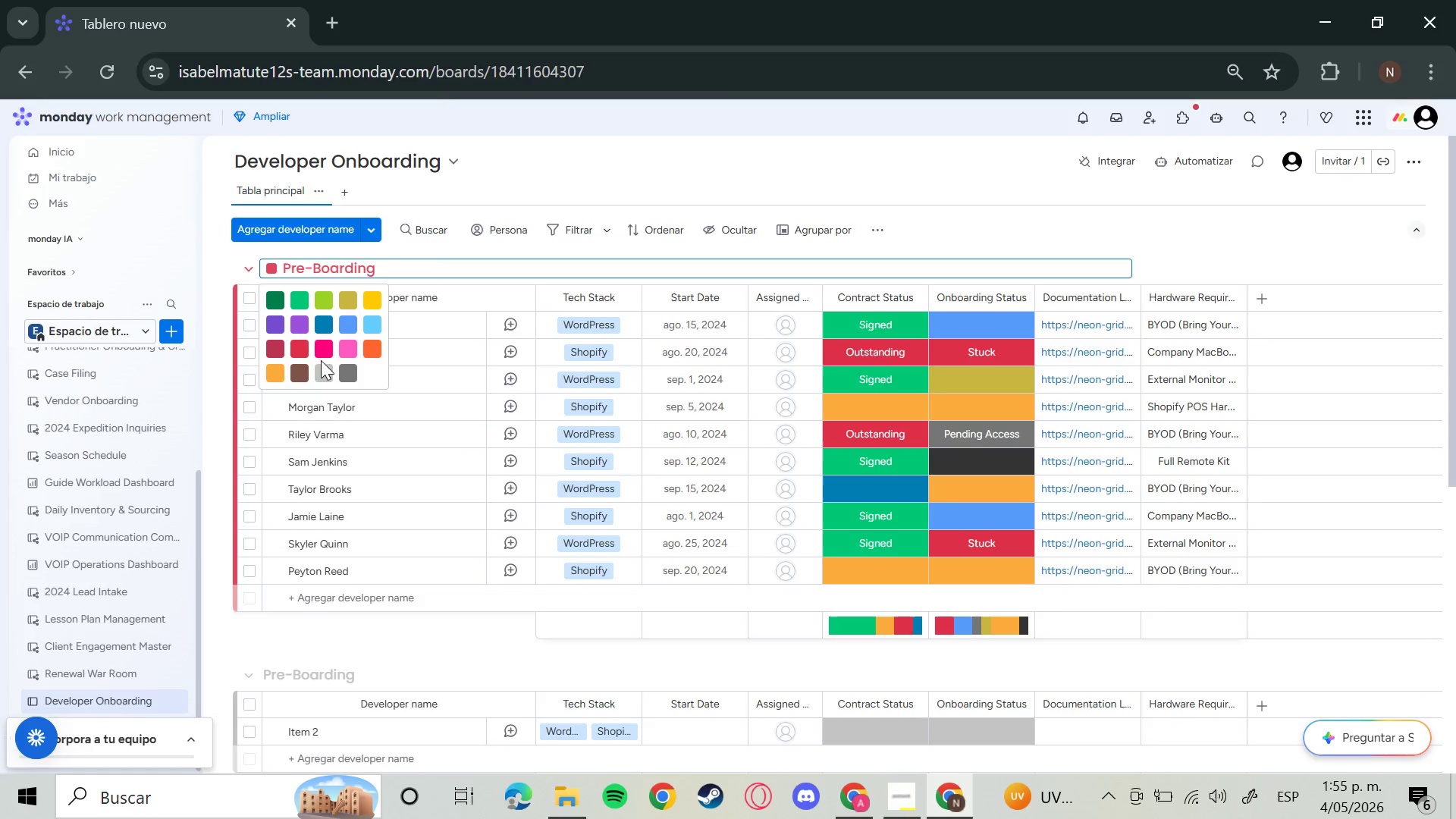 
left_click([324, 375])
 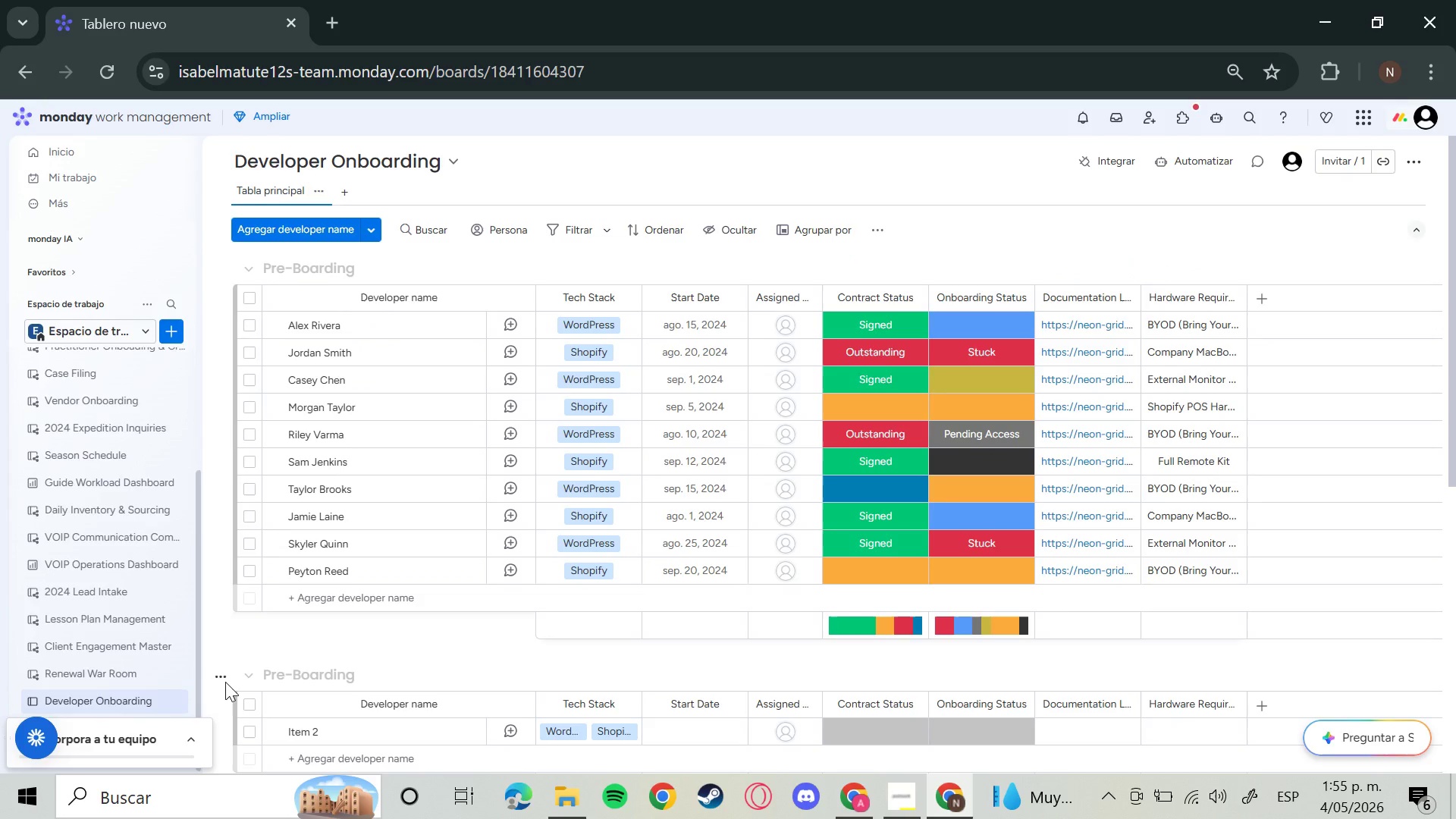 
left_click([221, 677])
 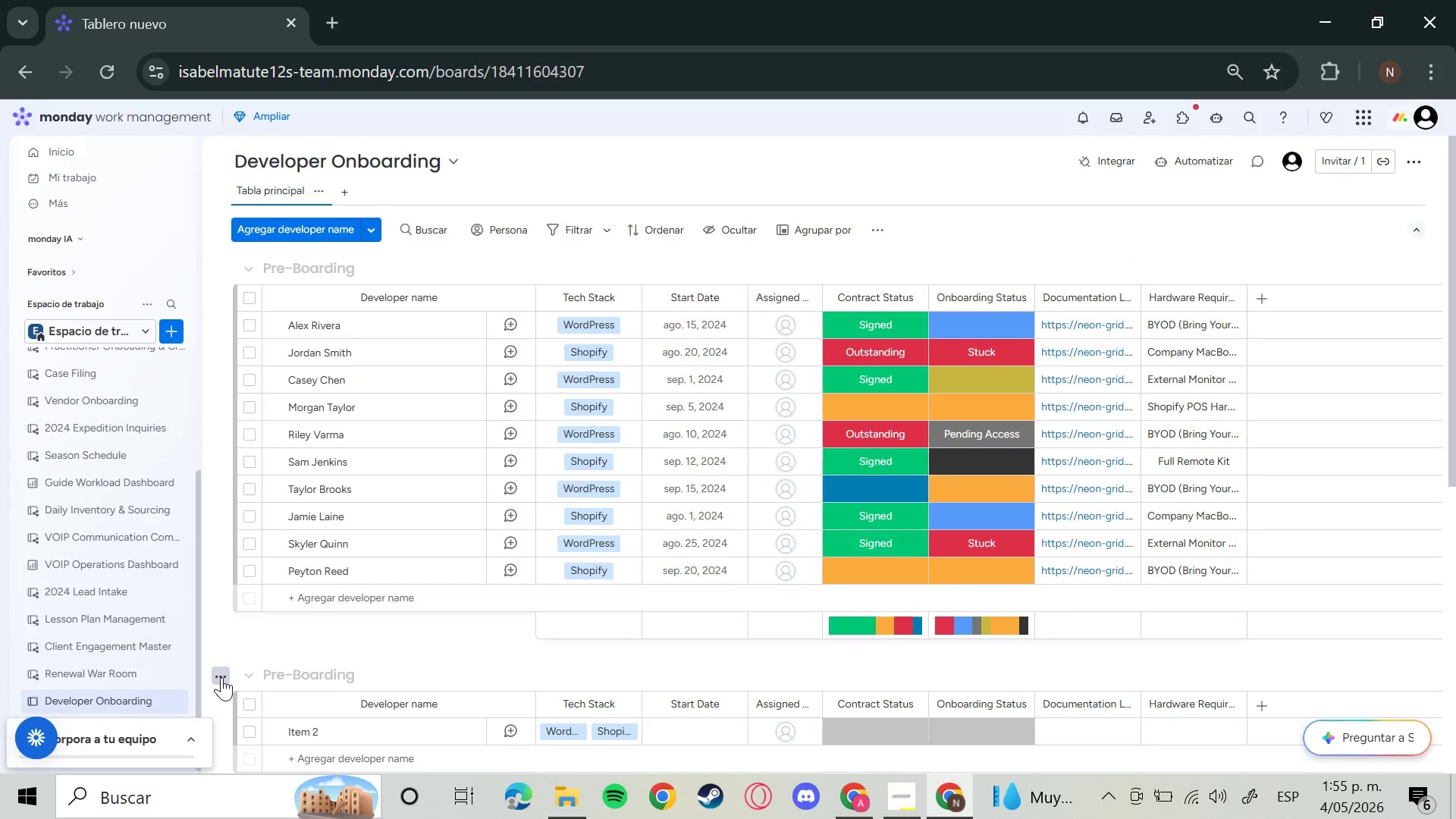 
left_click([221, 677])
 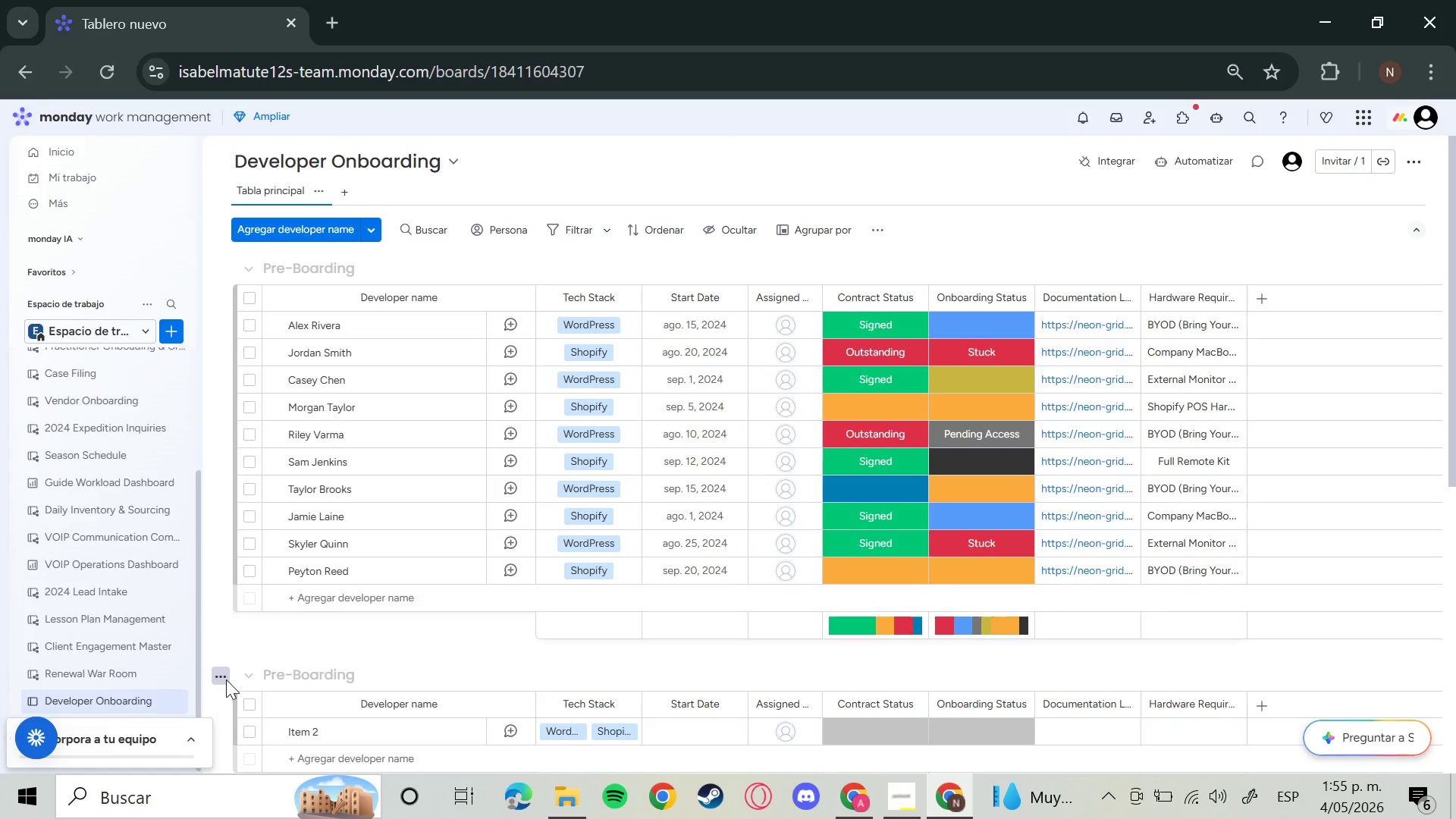 
left_click([221, 679])
 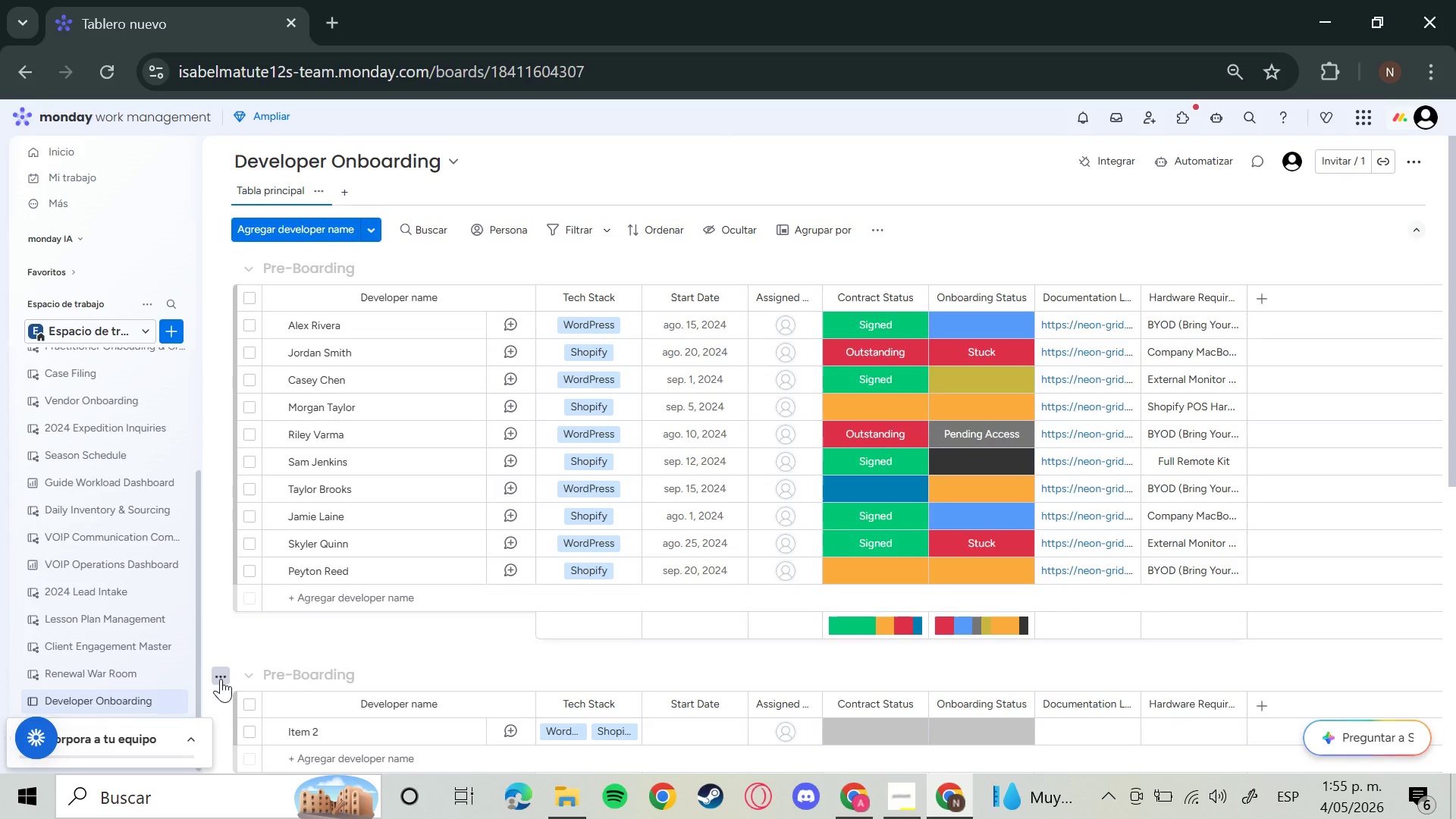 
left_click([277, 640])
 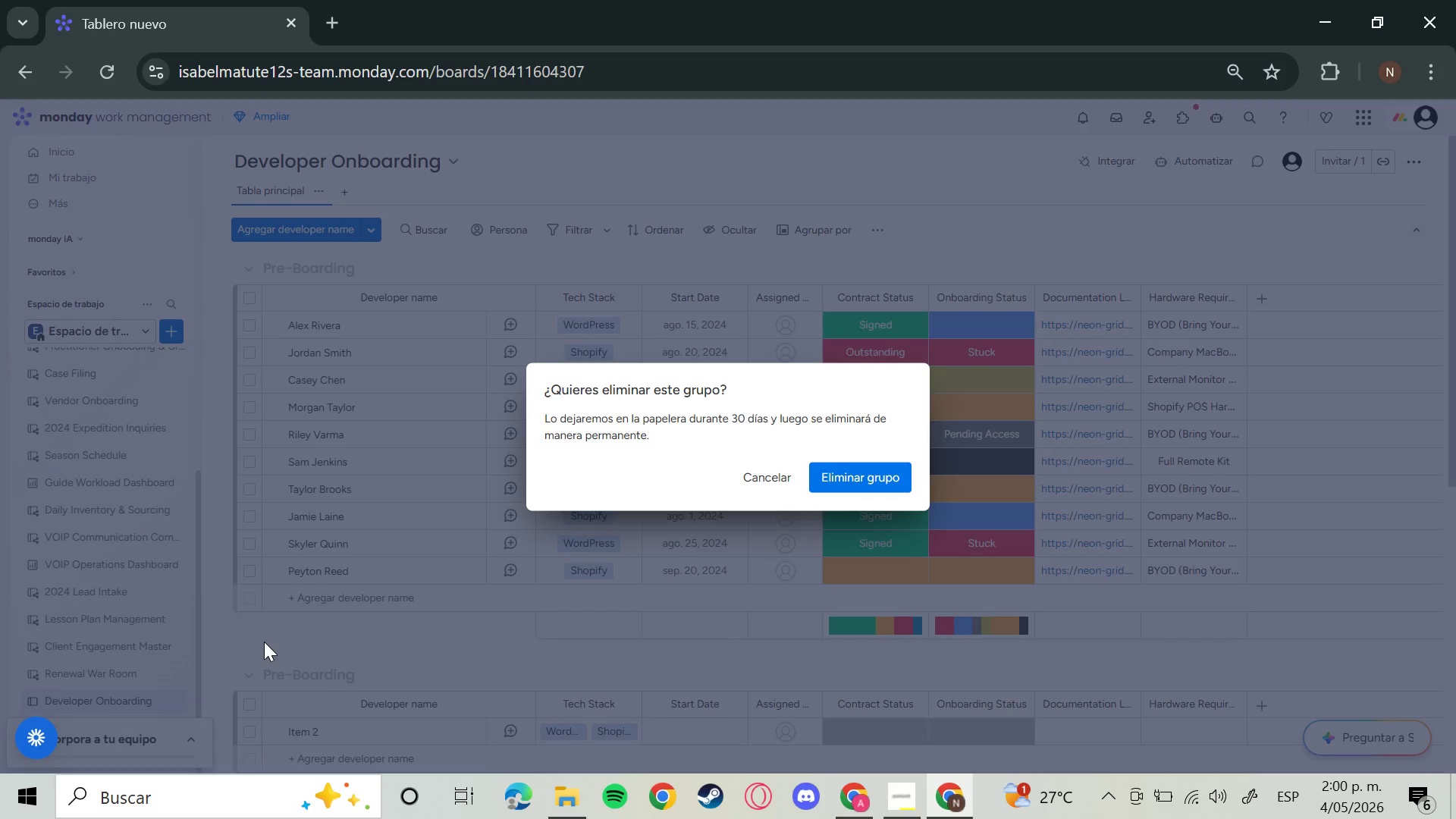 
wait(274.72)
 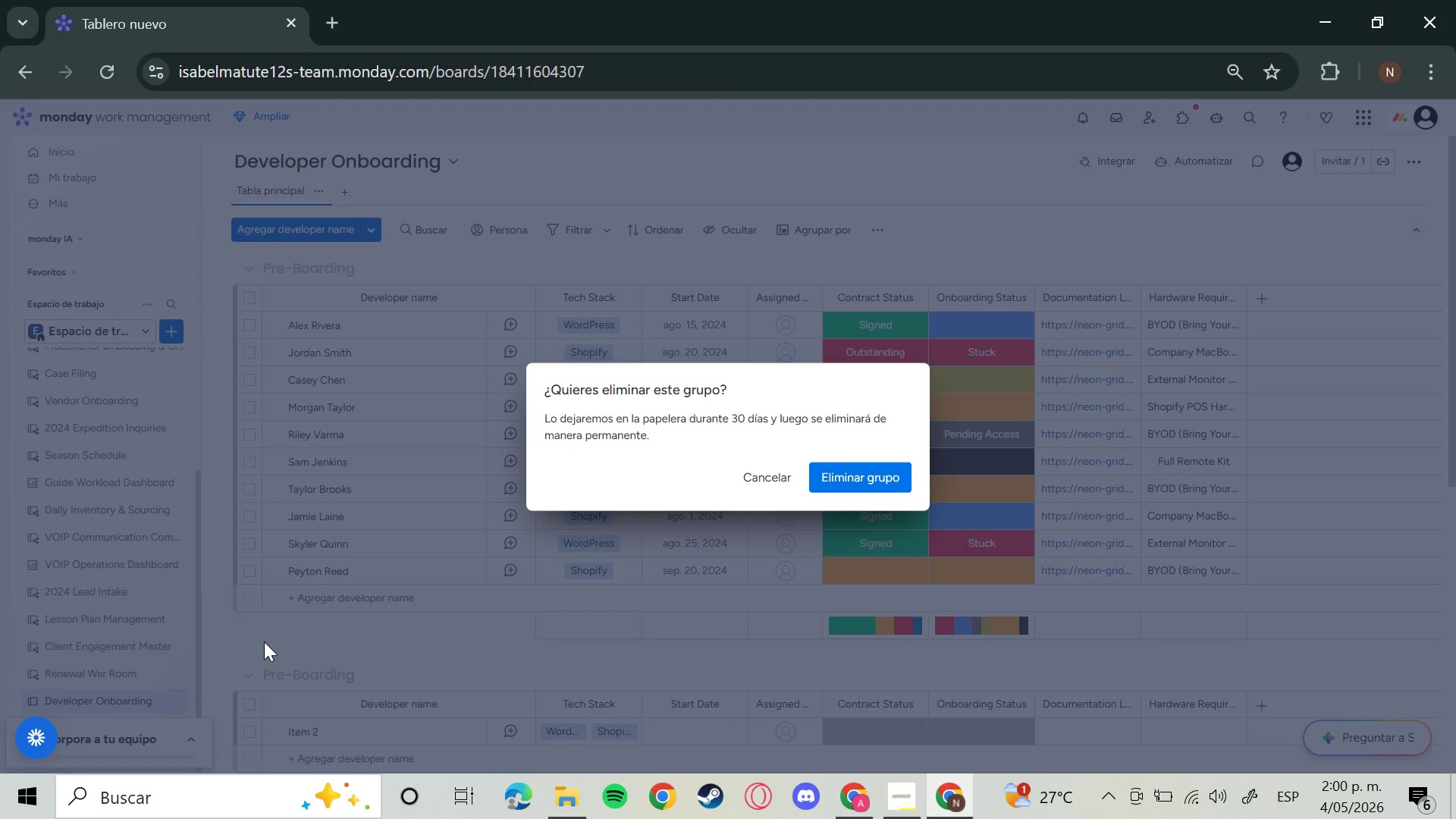 
left_click([885, 476])
 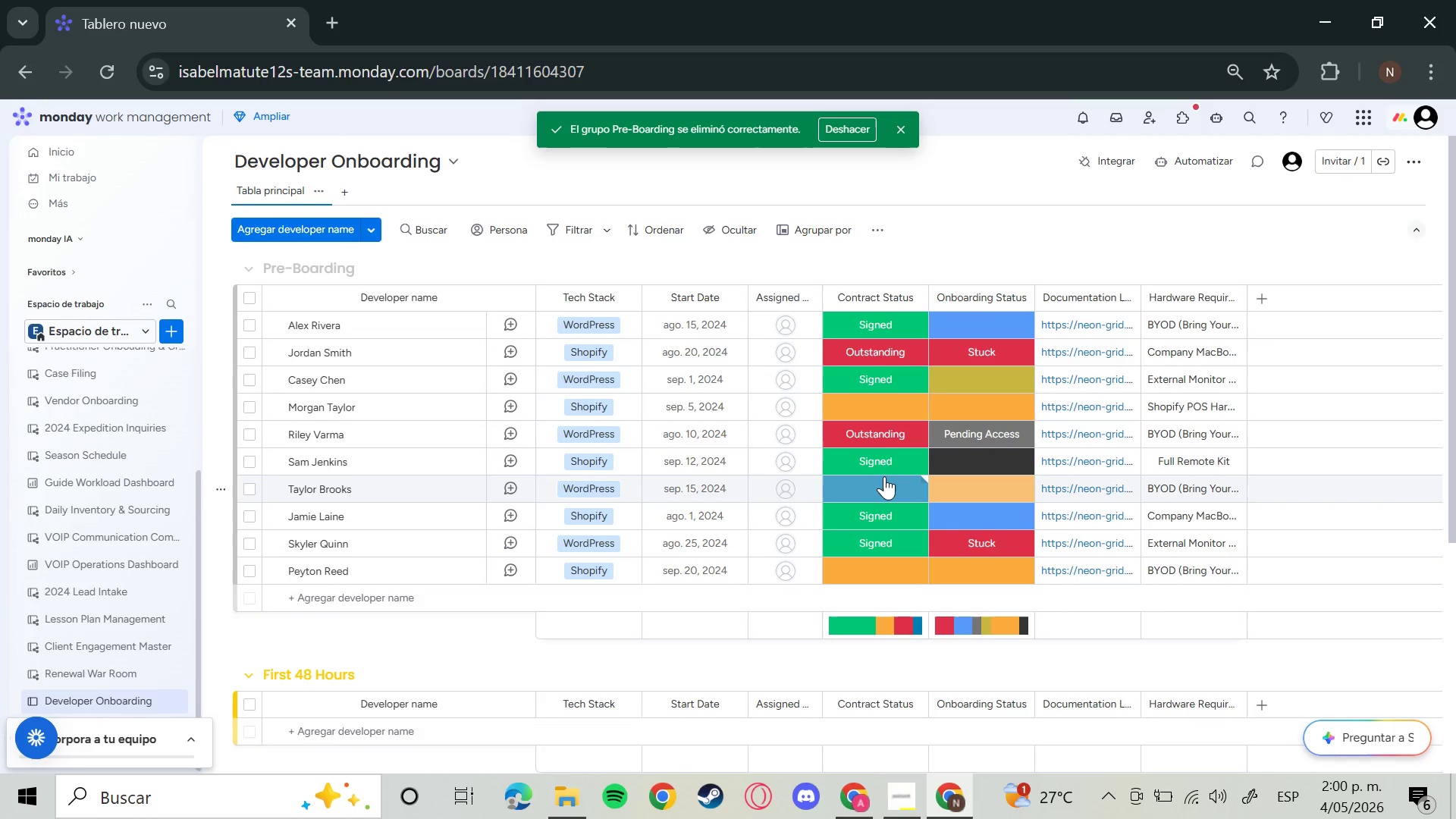 
wait(6.03)
 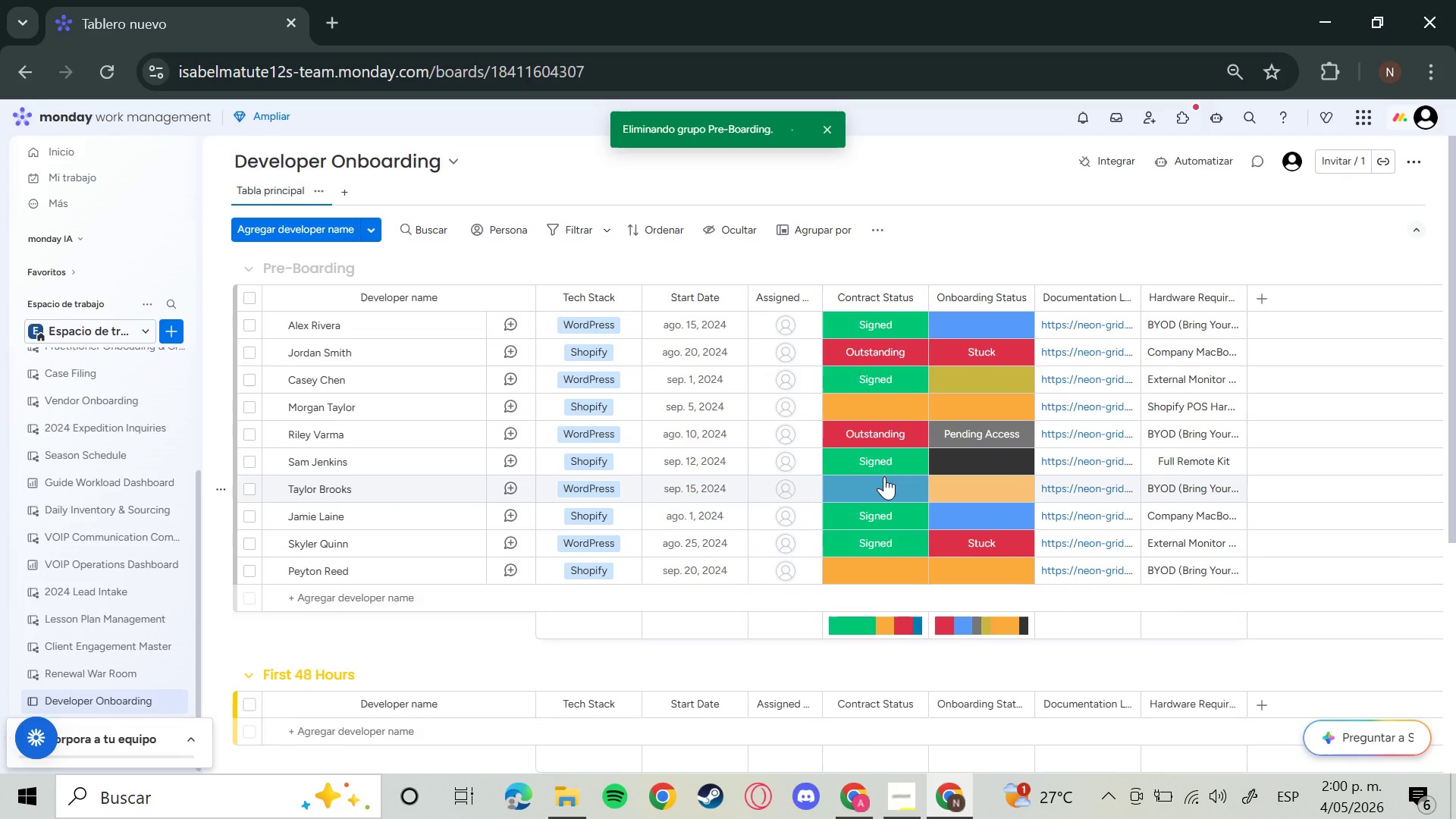 
left_click([988, 488])
 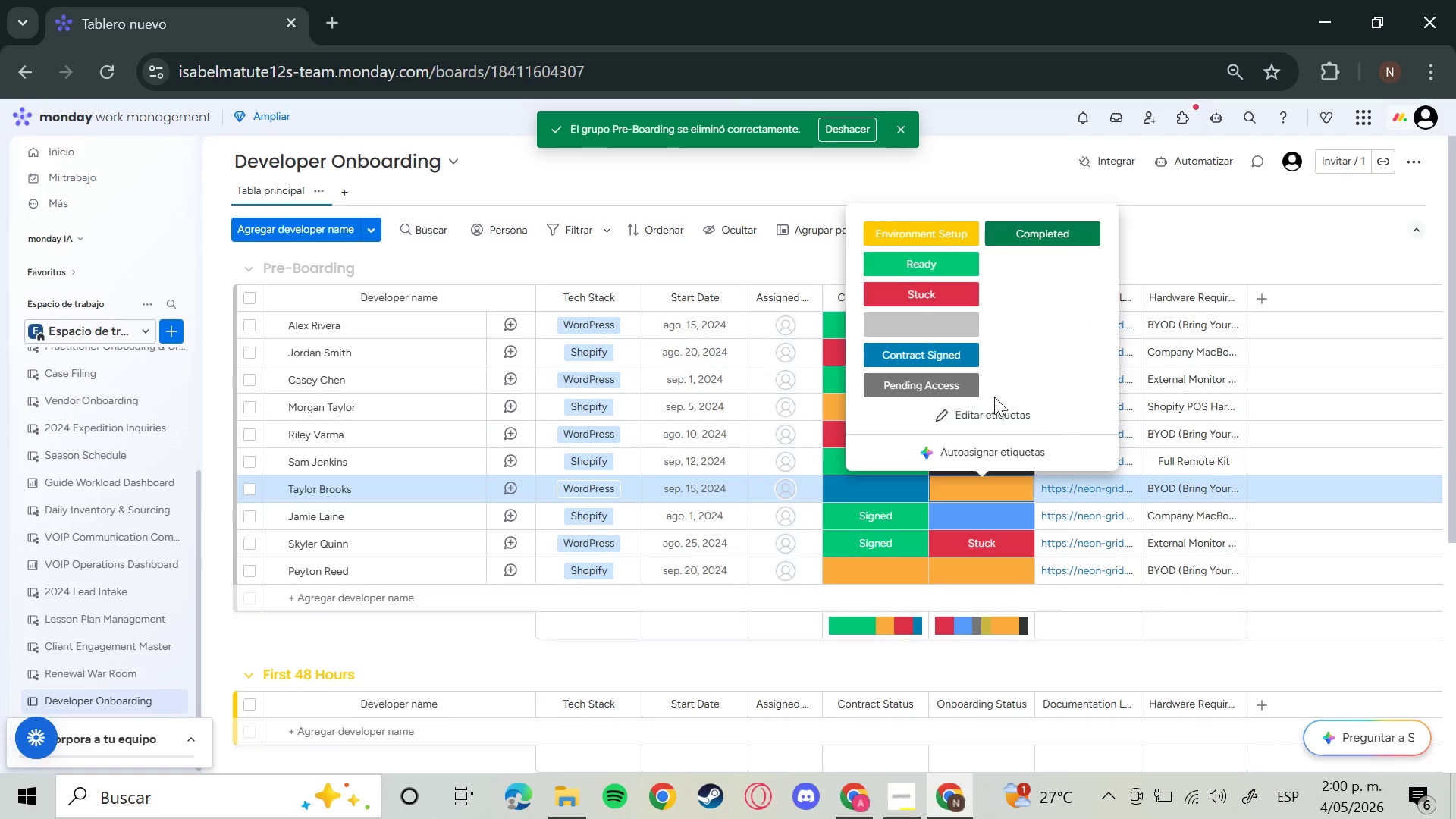 
left_click([994, 397])
 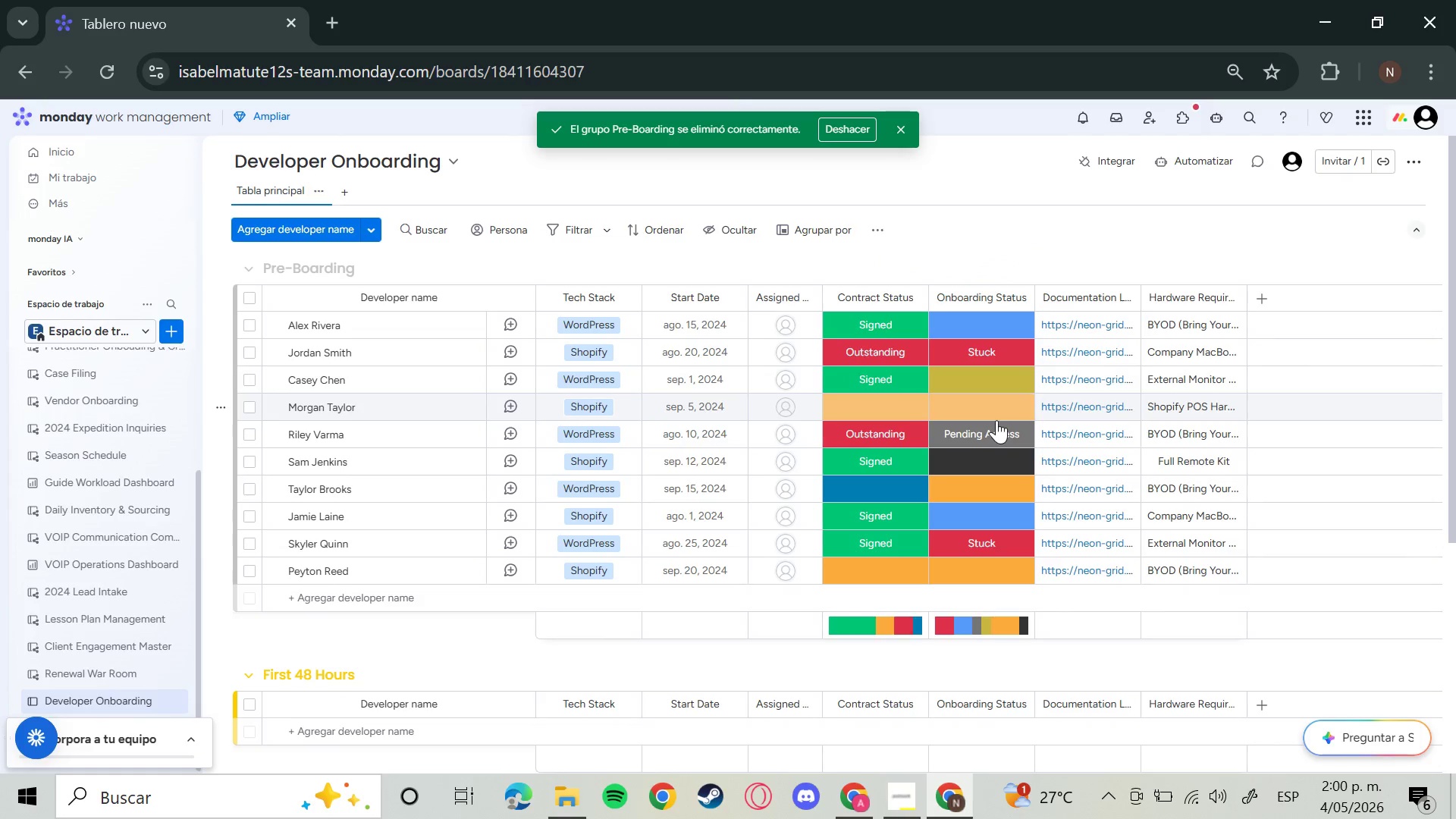 
left_click([996, 420])
 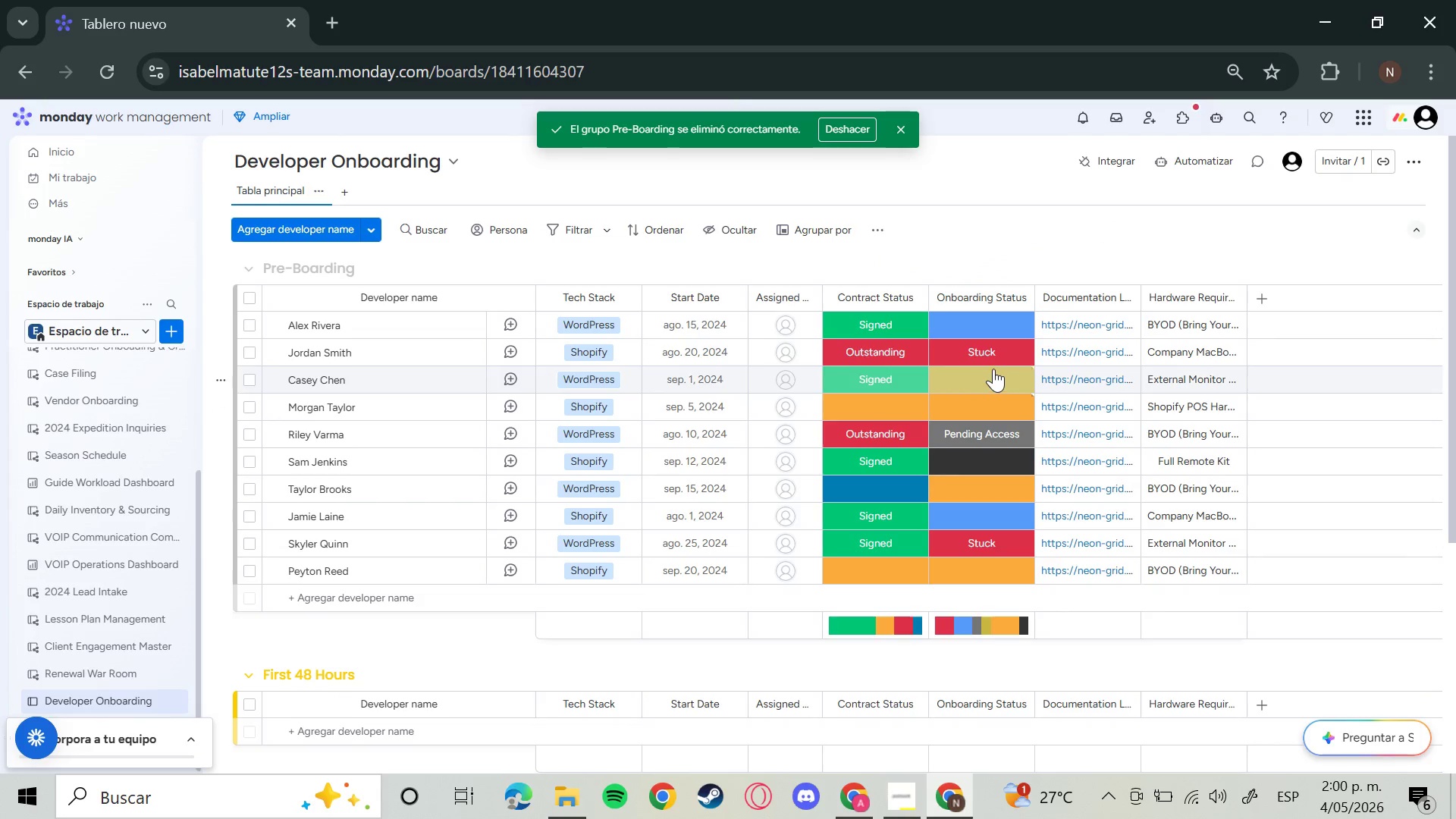 
left_click([993, 369])
 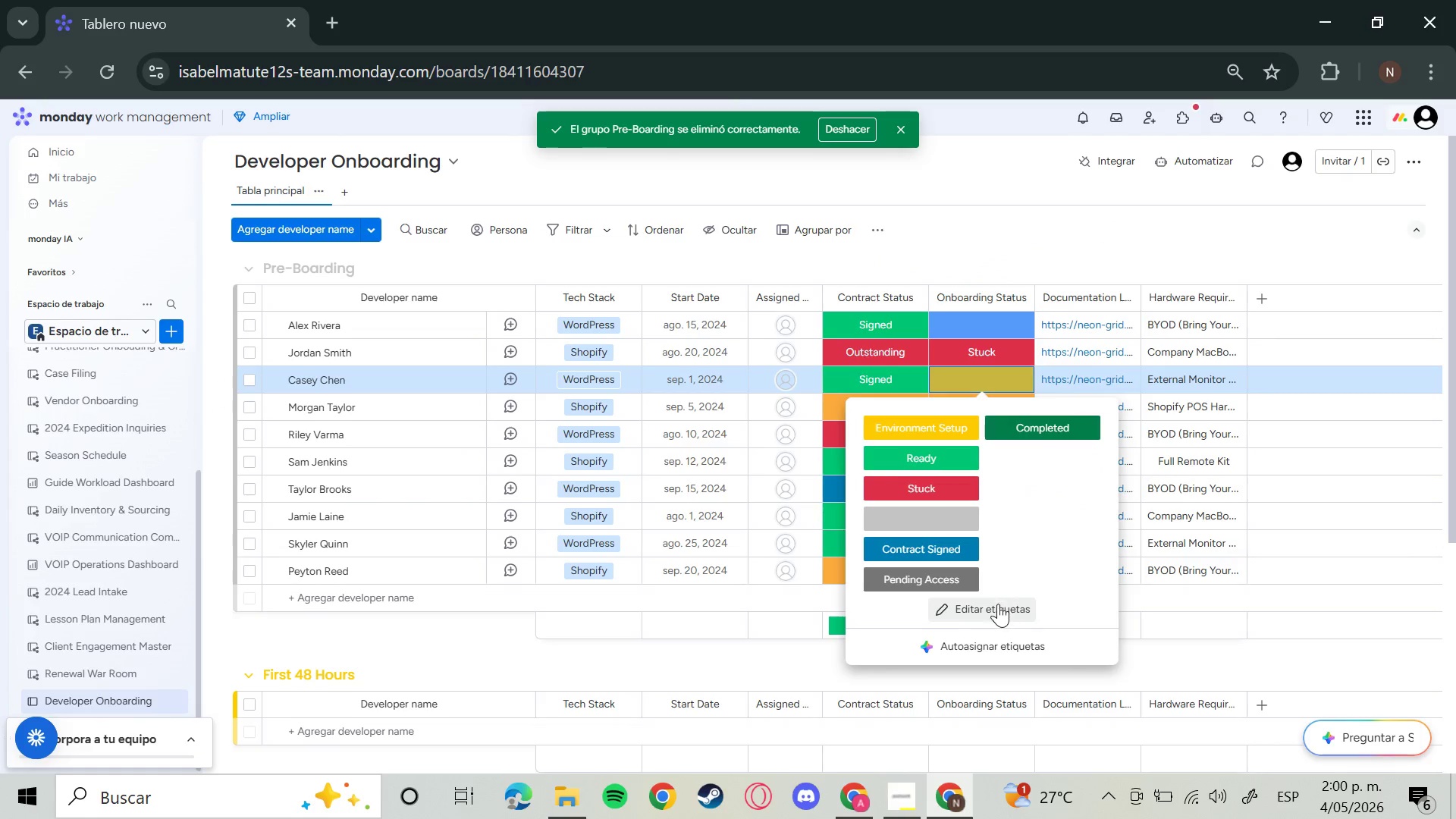 
left_click([996, 604])
 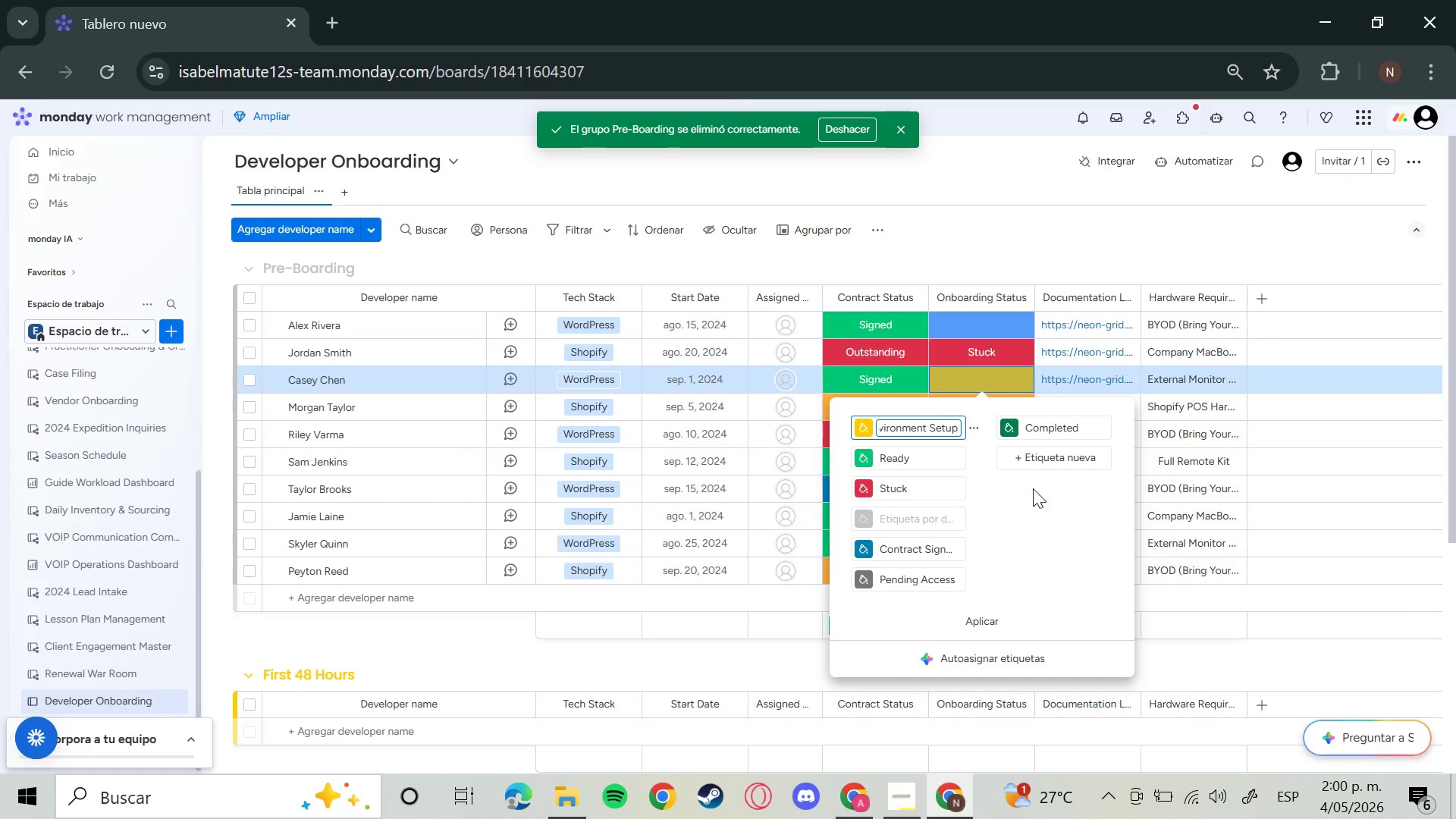 
left_click([1057, 452])
 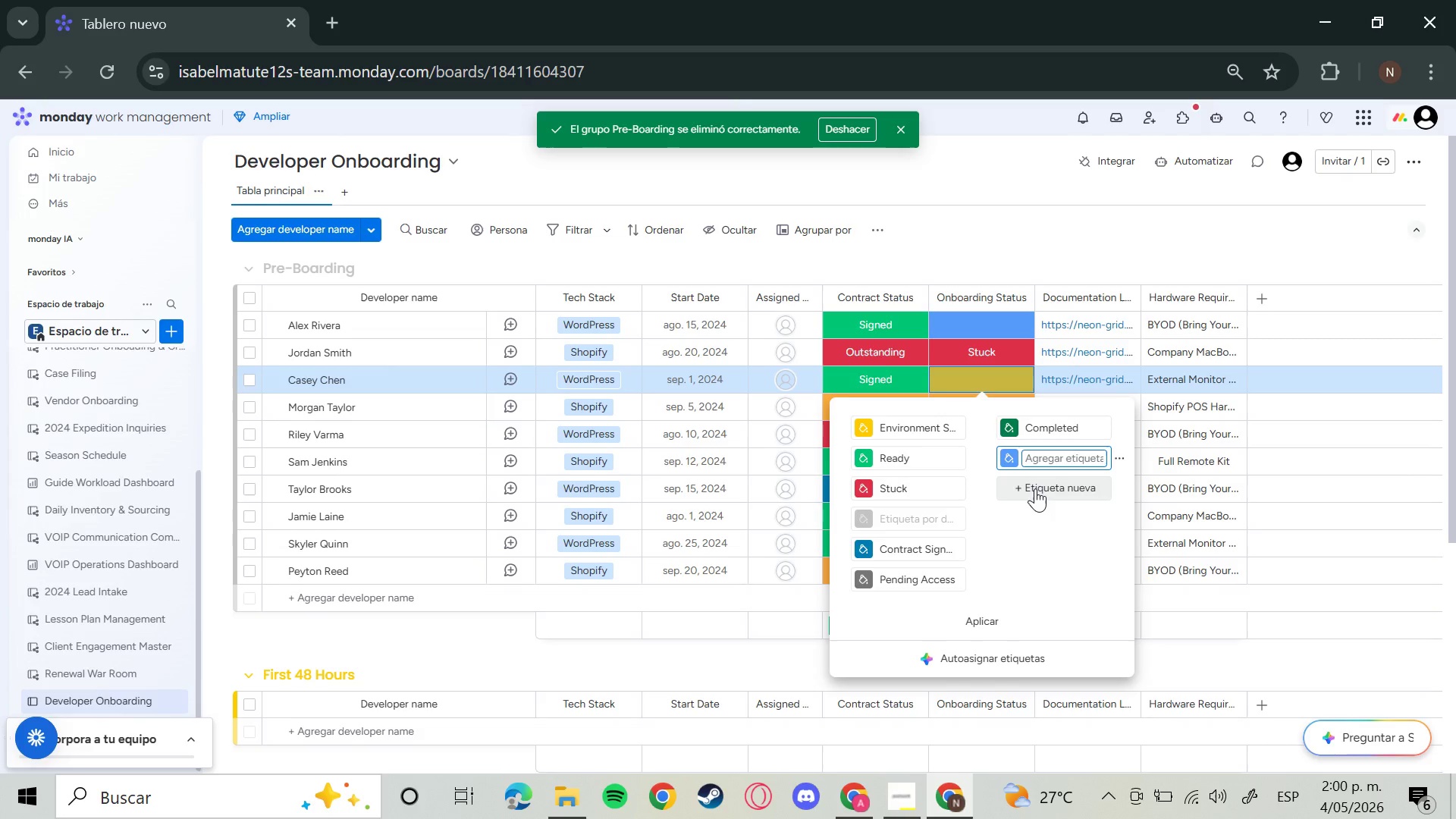 
left_click([1035, 488])
 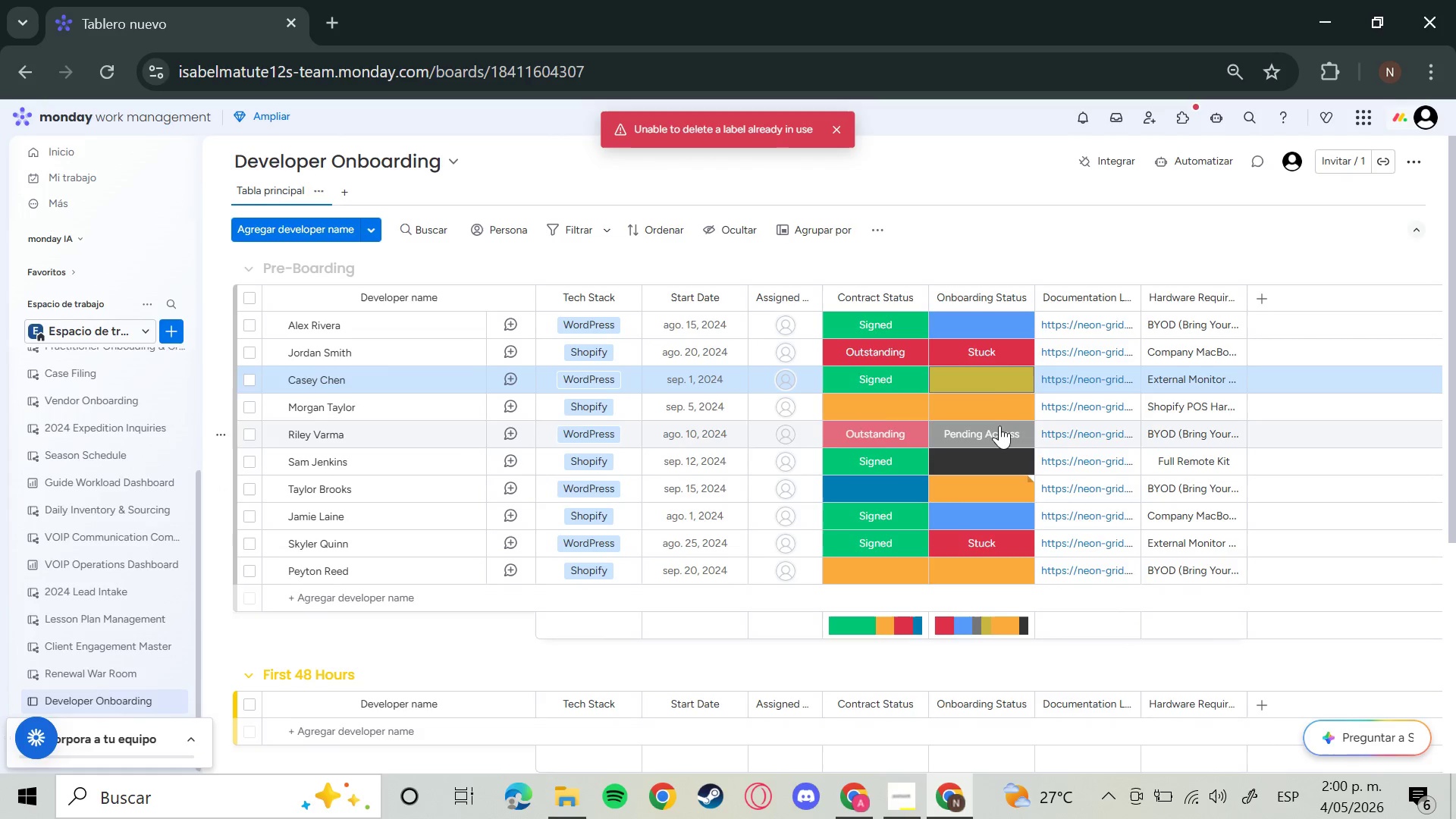 
left_click([993, 397])
 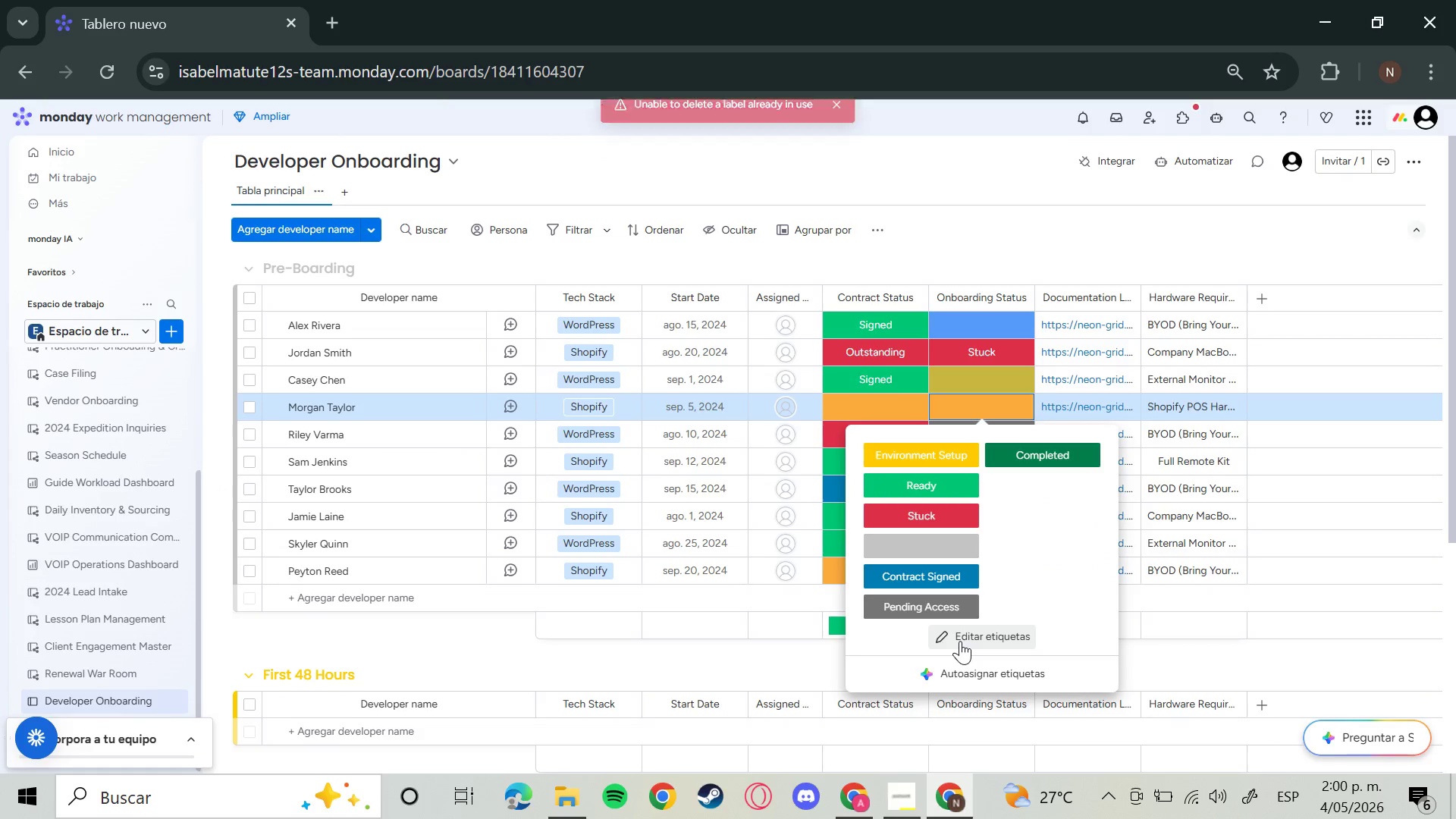 
left_click([960, 641])
 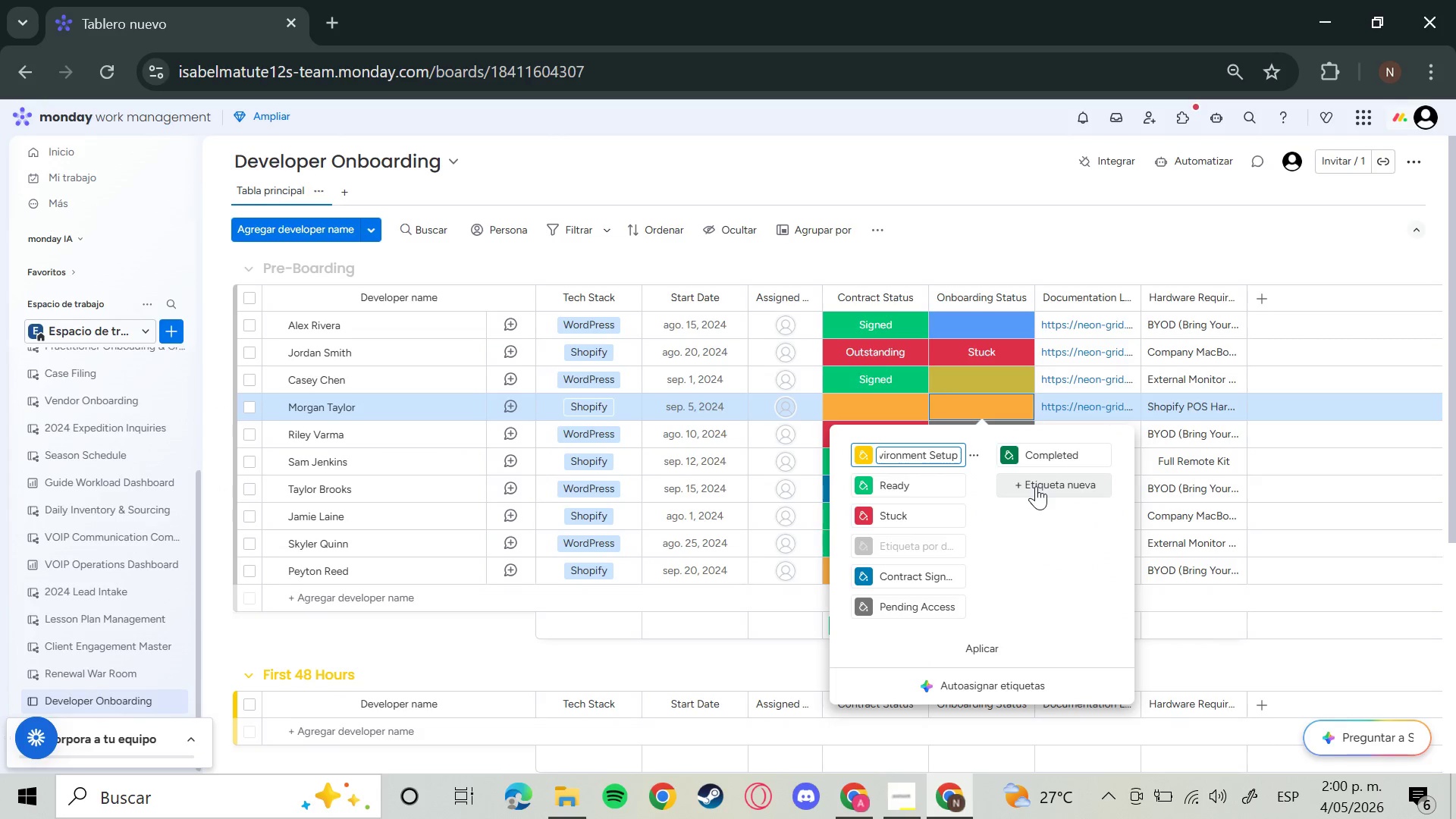 
left_click([1036, 486])
 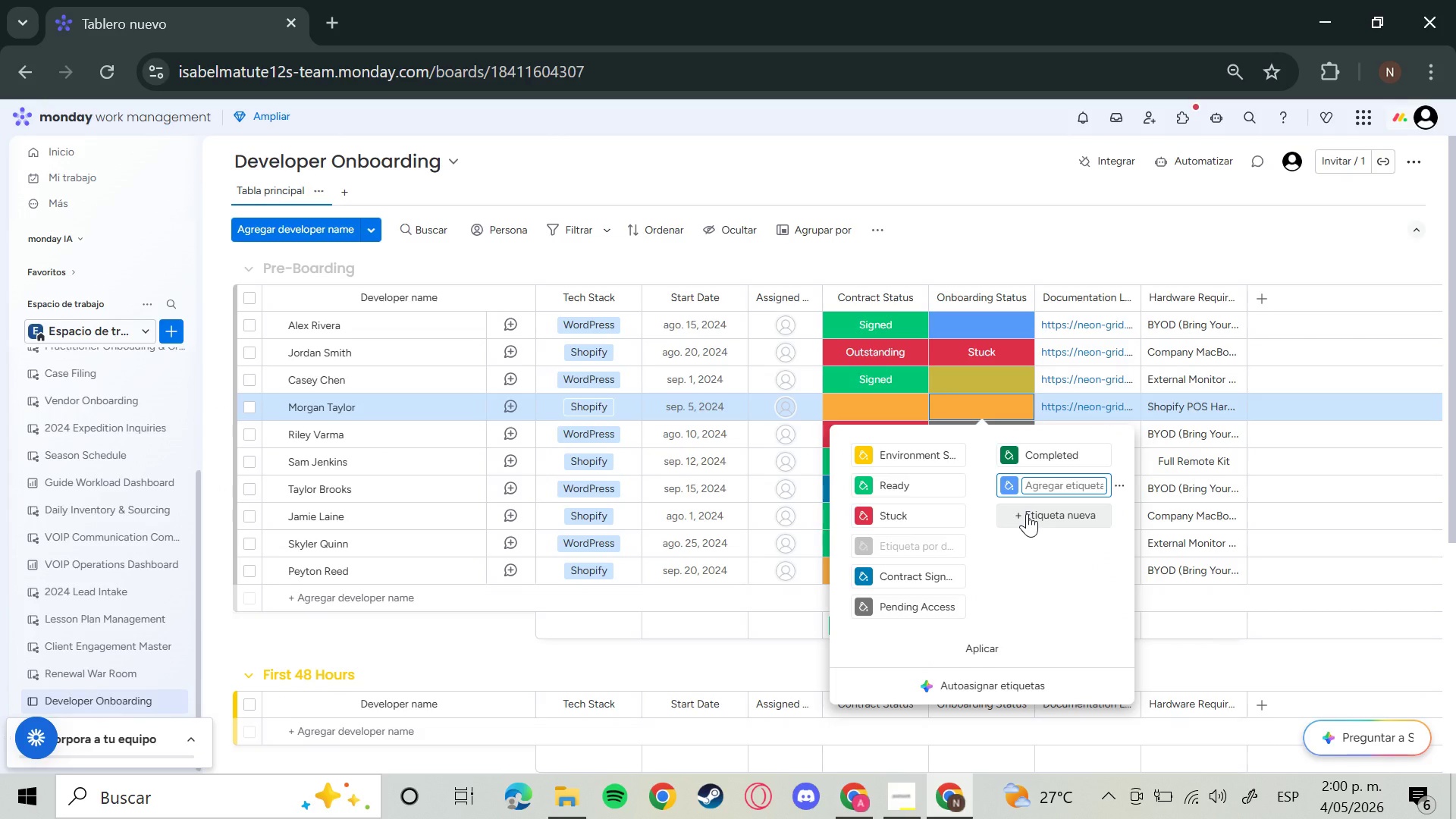 
left_click([1027, 513])
 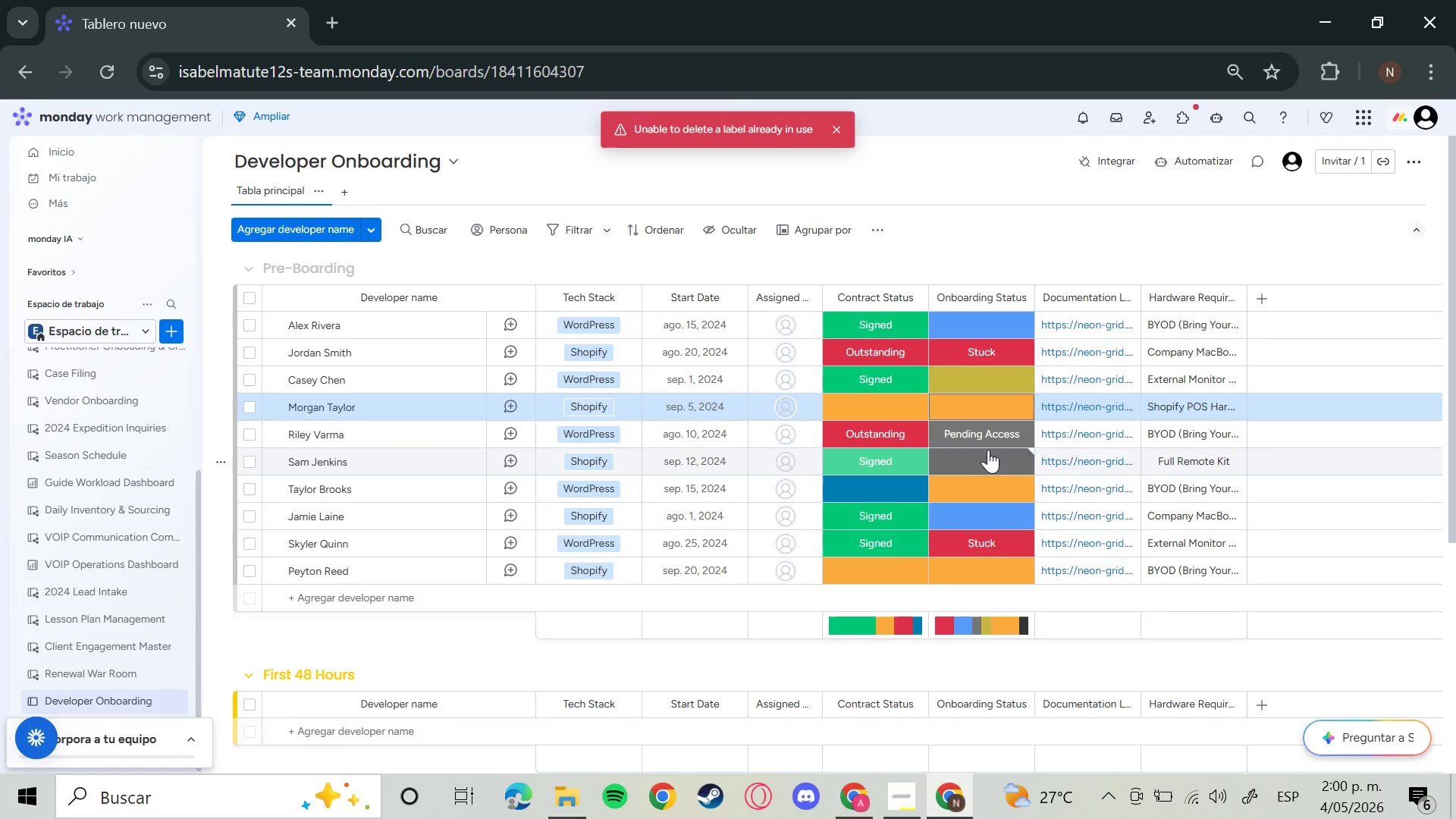 
left_click([988, 450])
 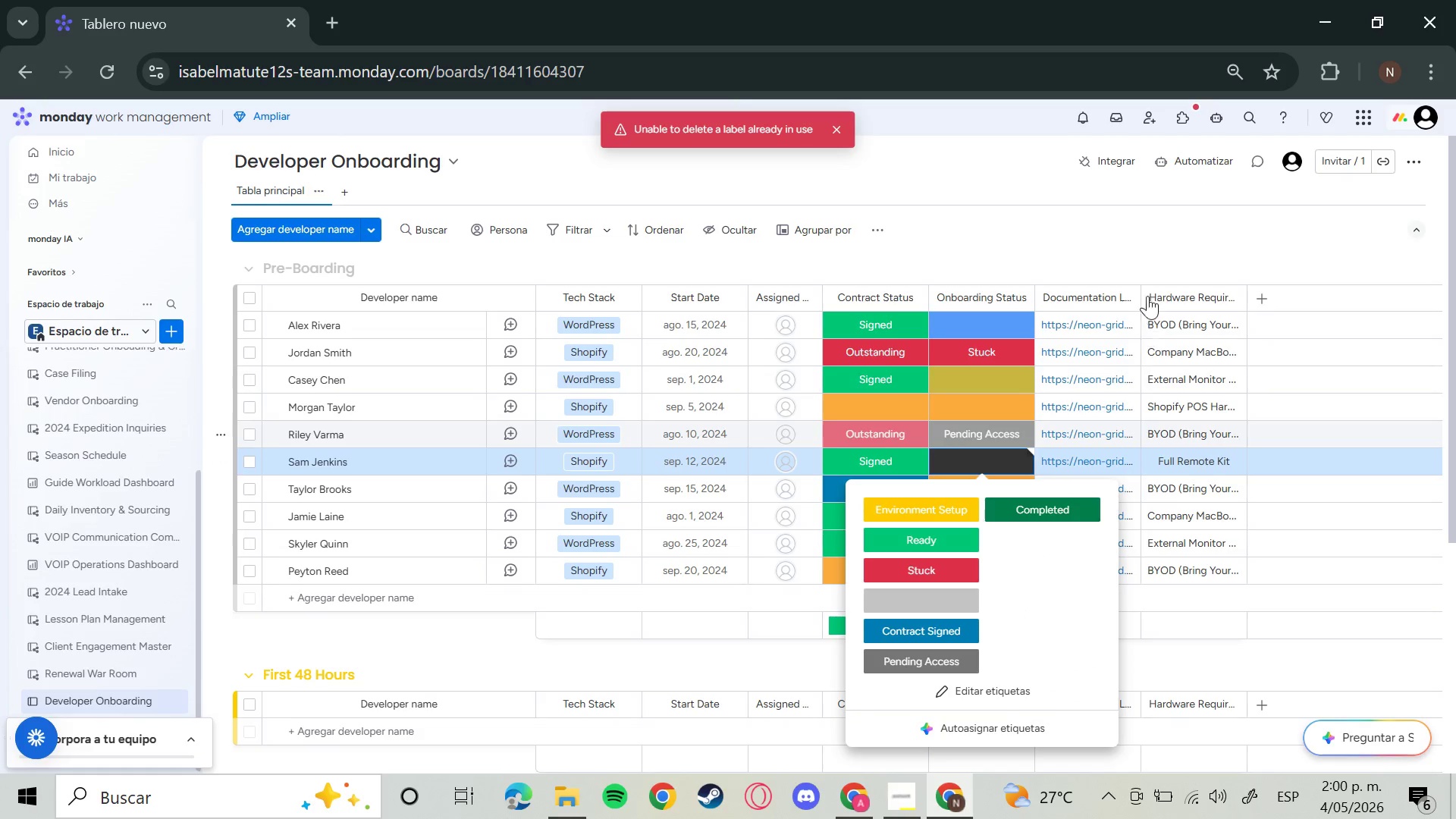 
left_click([1199, 240])
 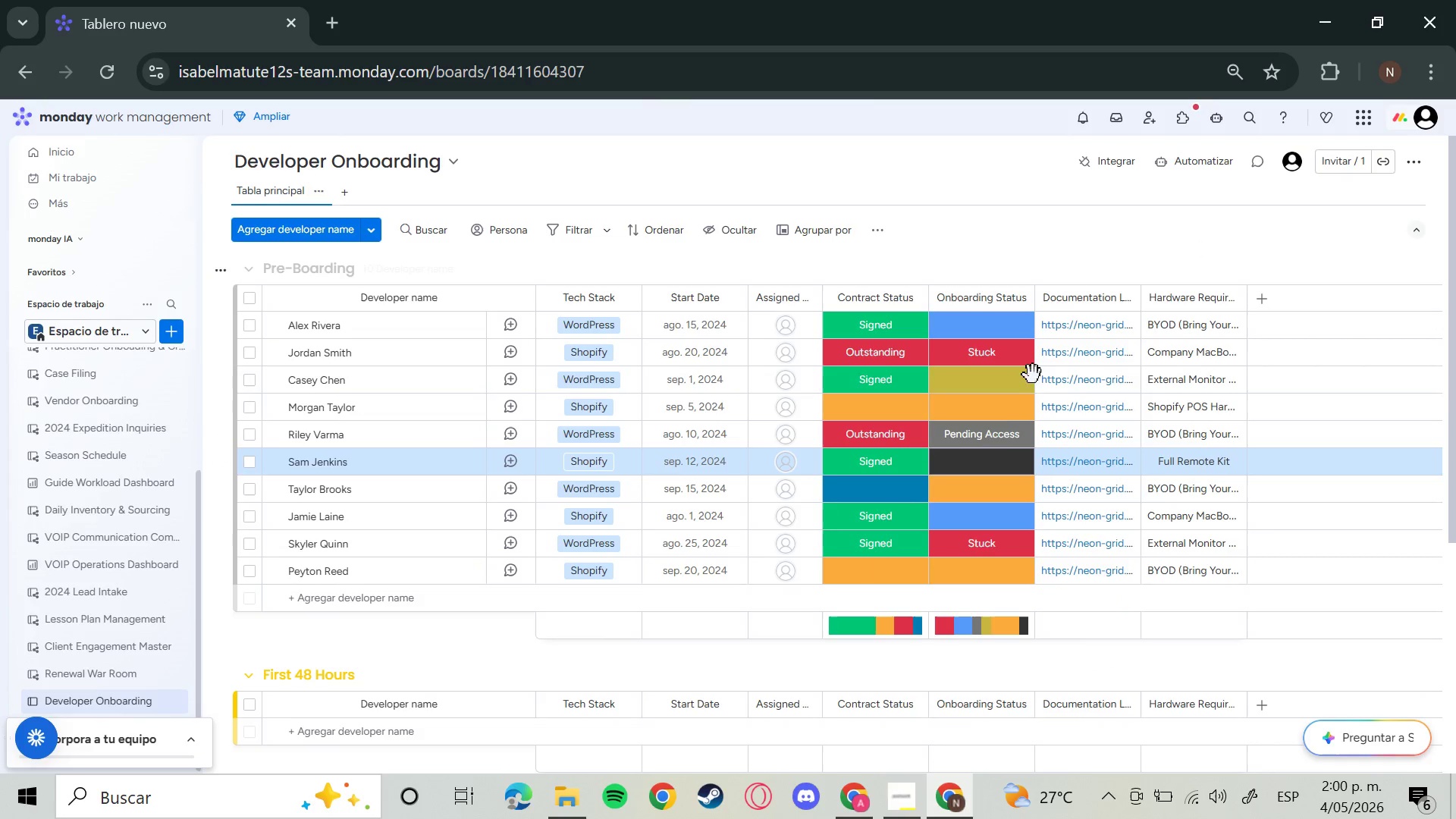 
left_click([902, 408])
 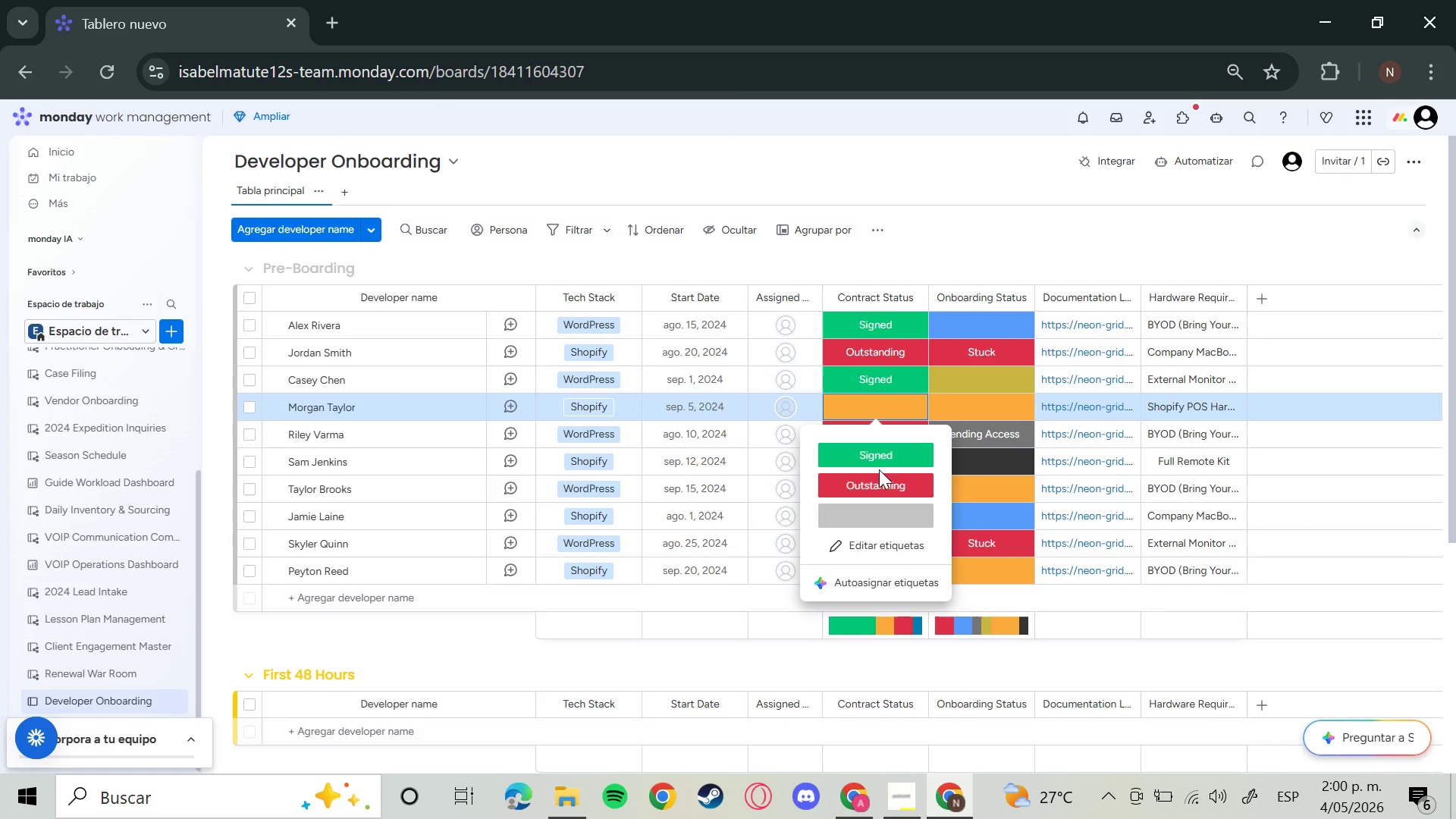 
wait(5.86)
 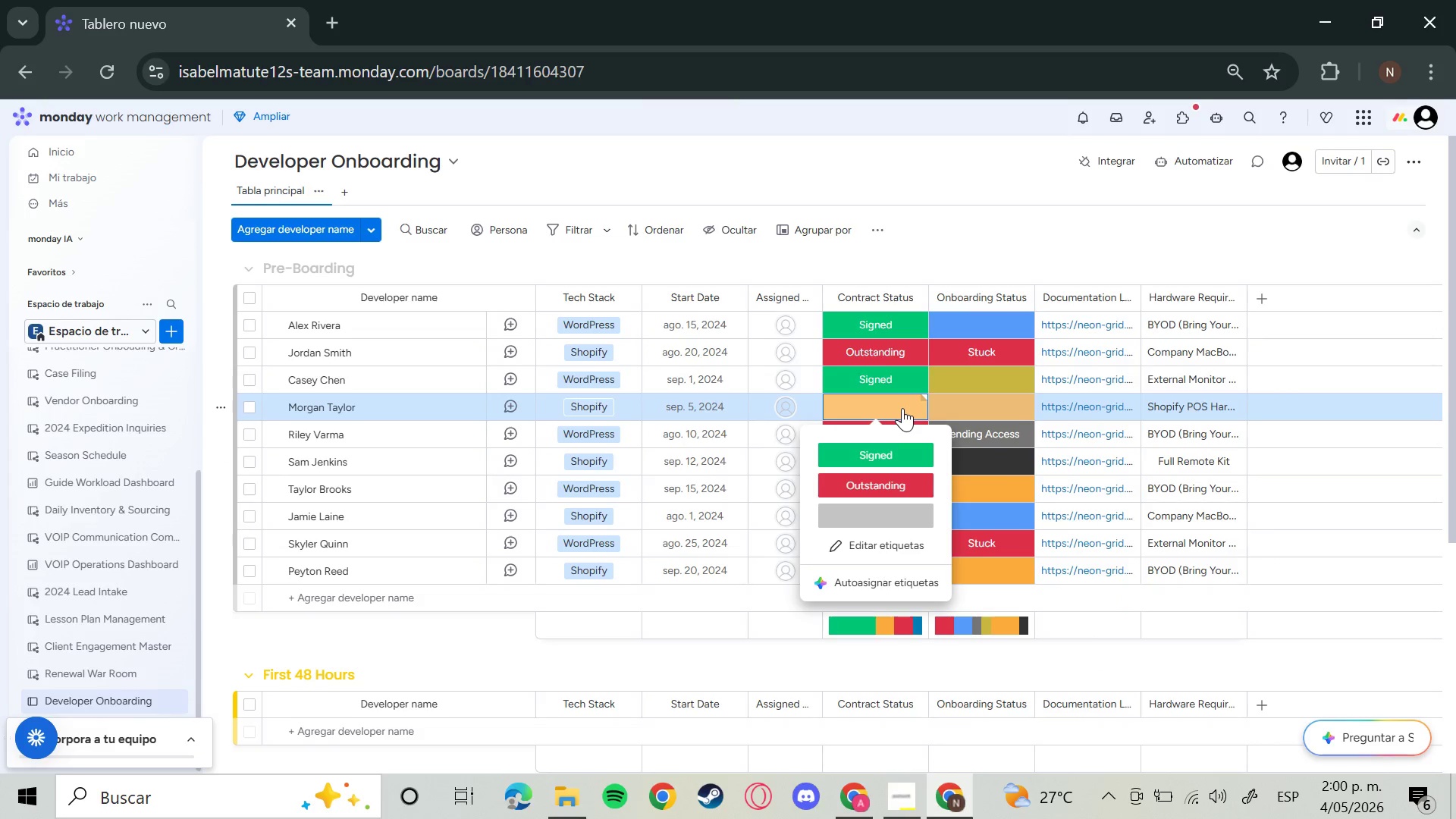 
left_click([864, 466])
 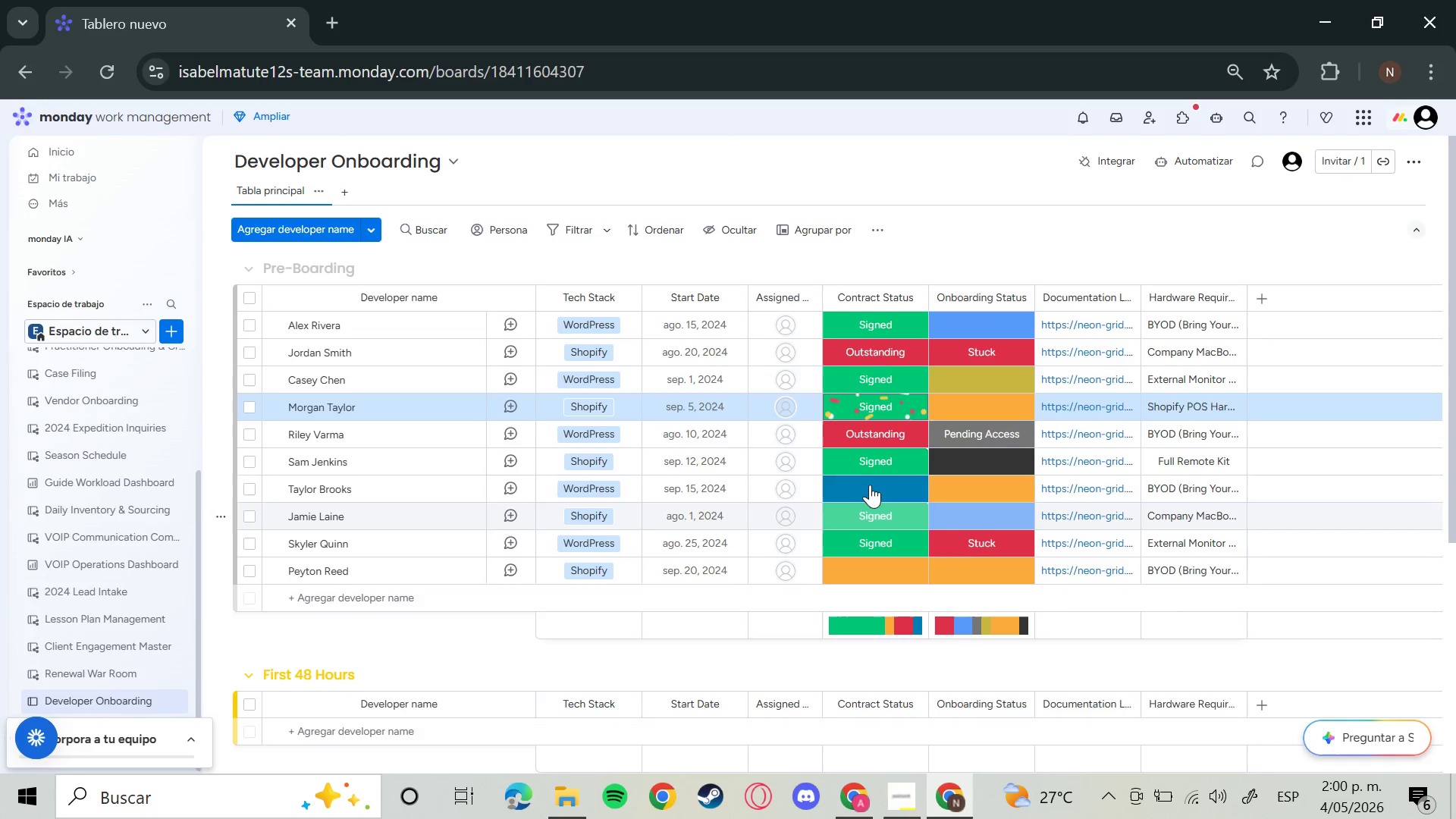 
left_click([870, 485])
 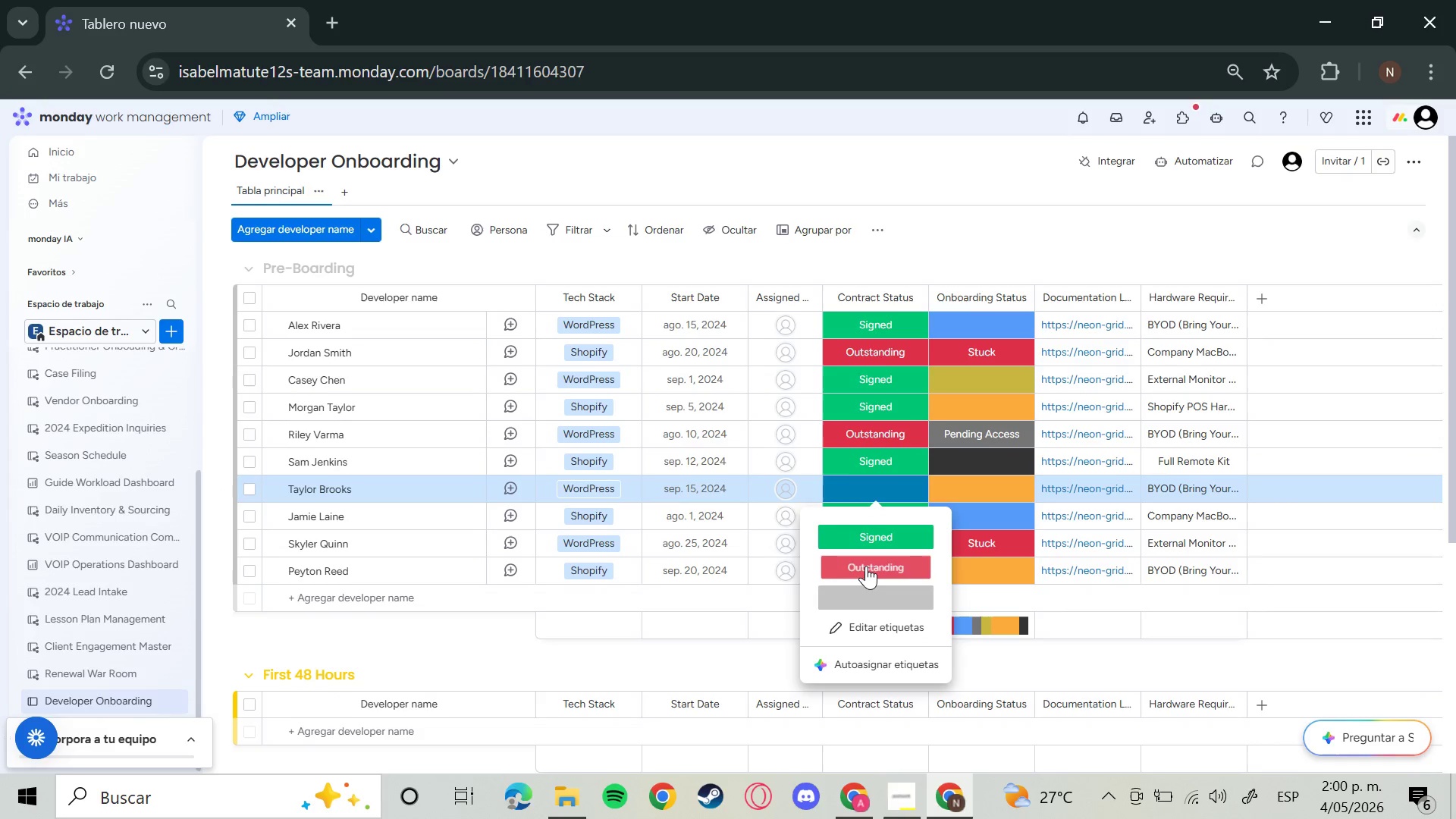 
left_click([866, 566])
 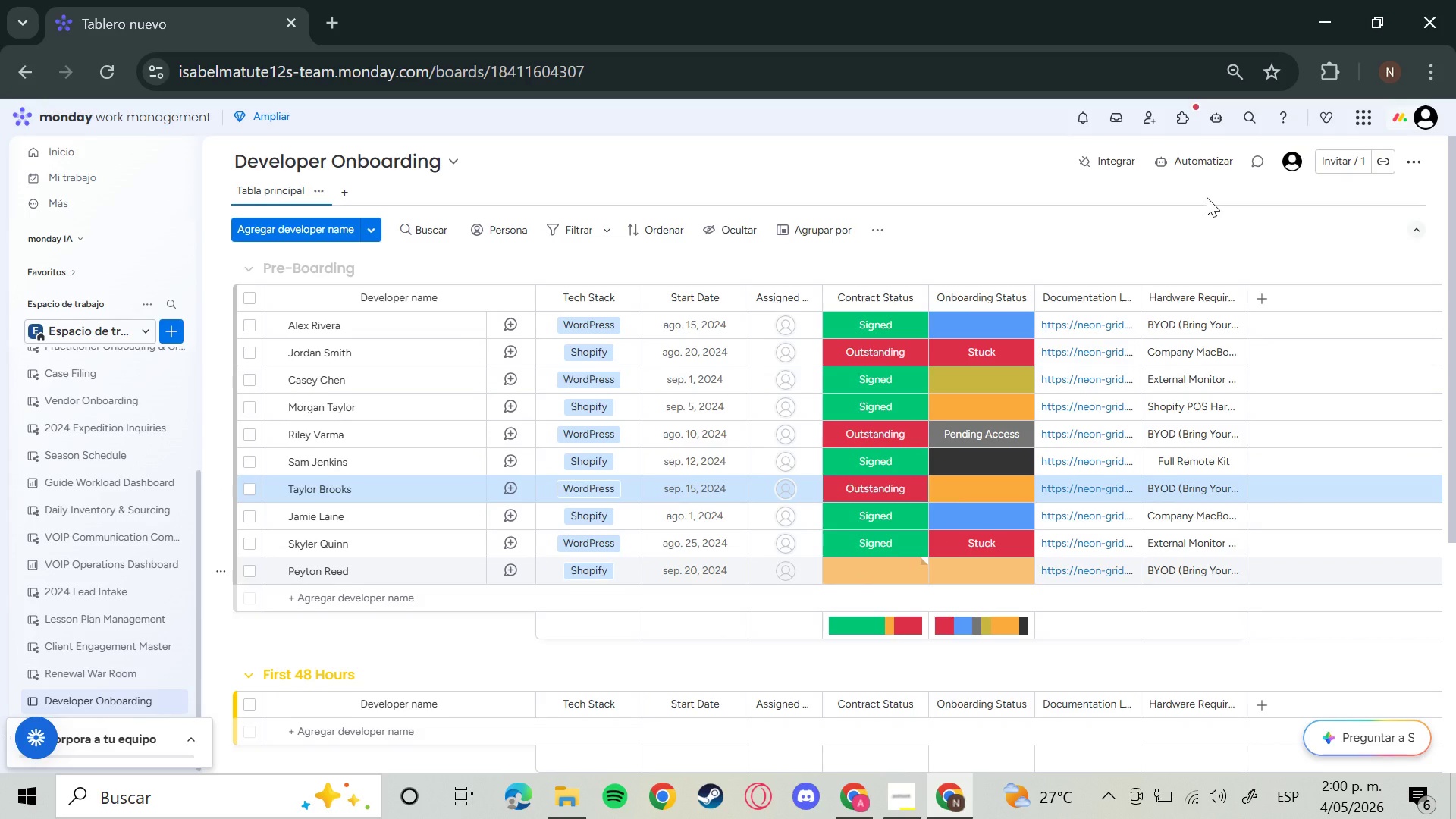 
left_click([1219, 162])
 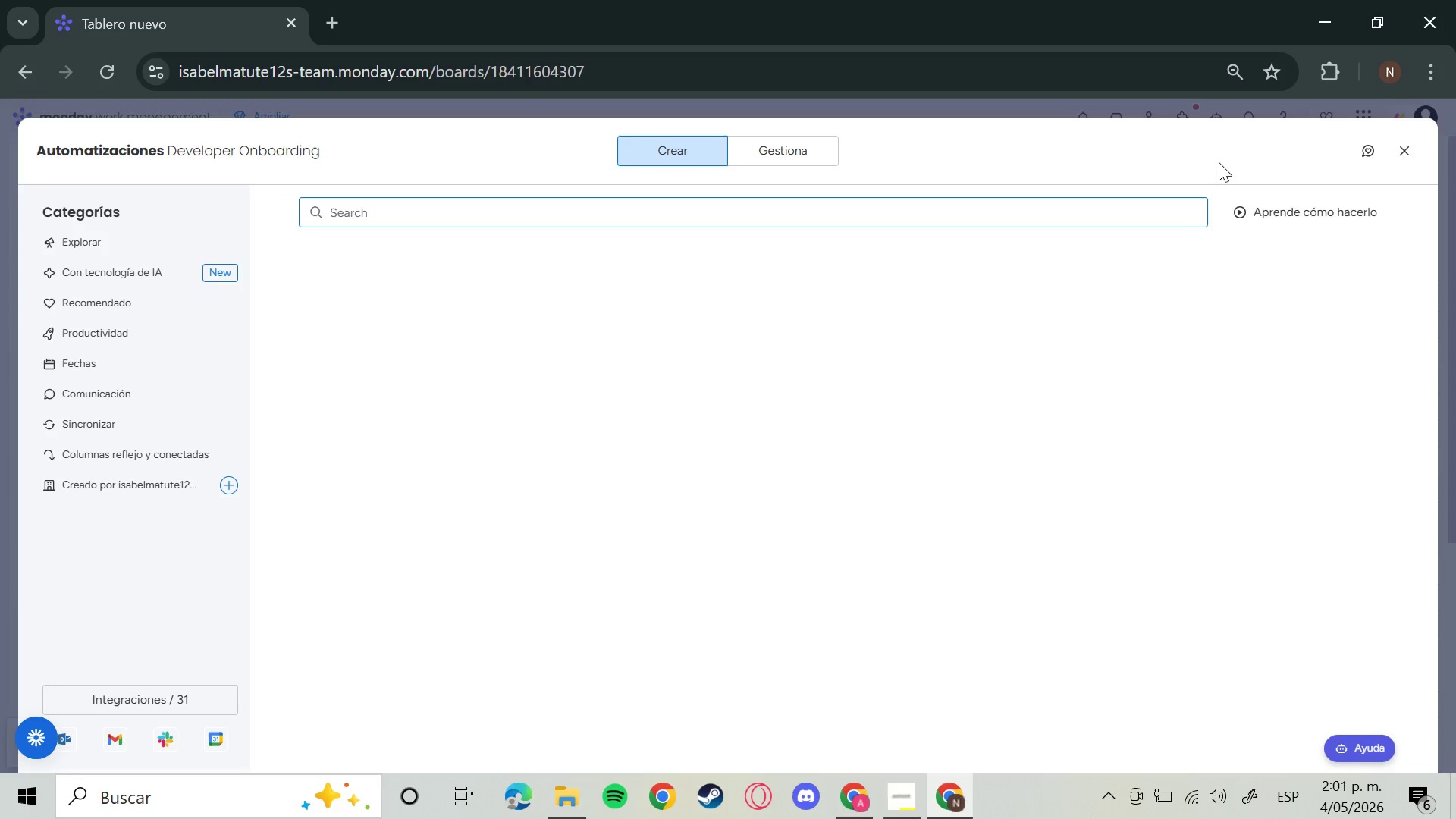 
wait(37.5)
 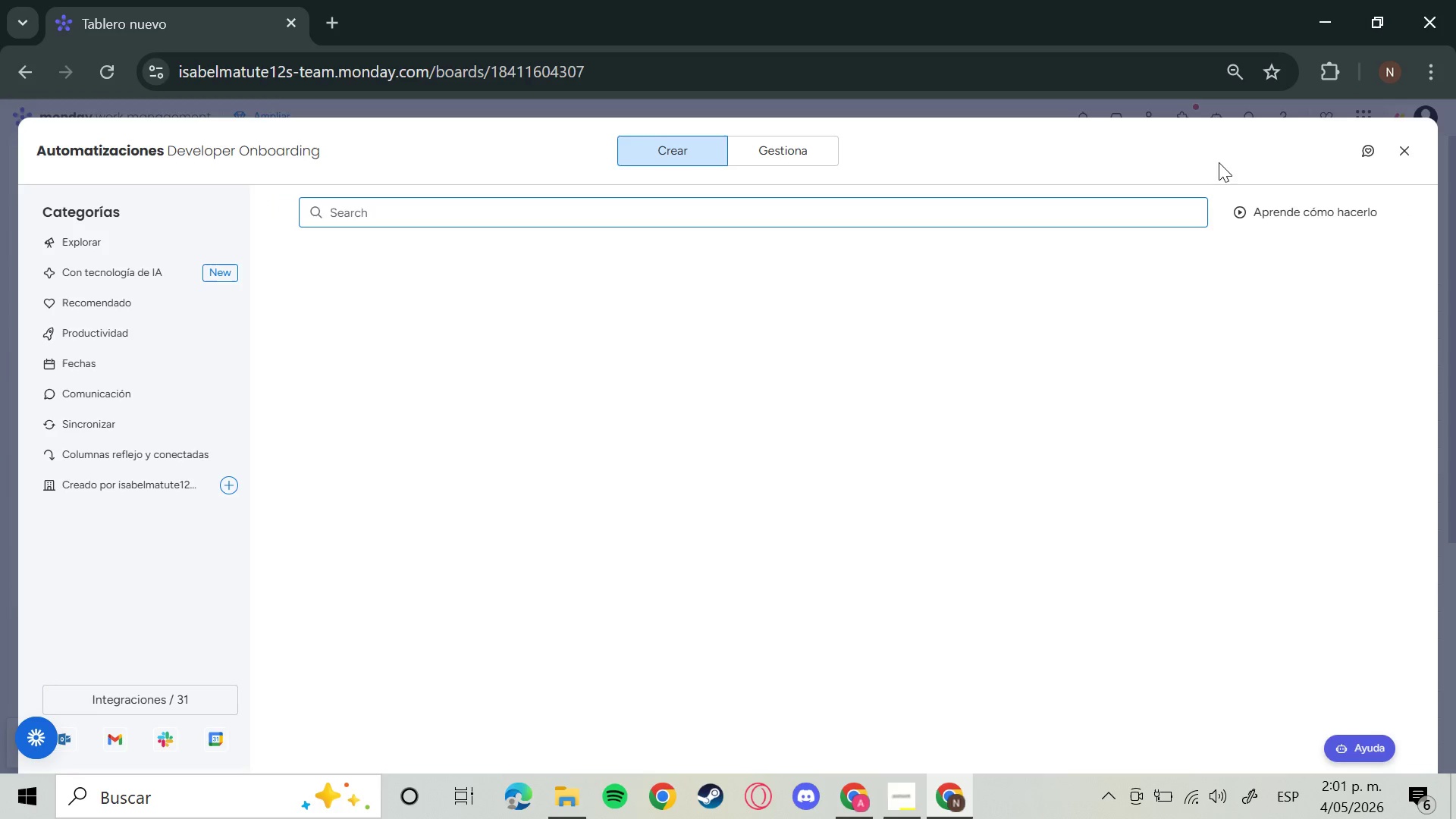 
left_click([440, 365])
 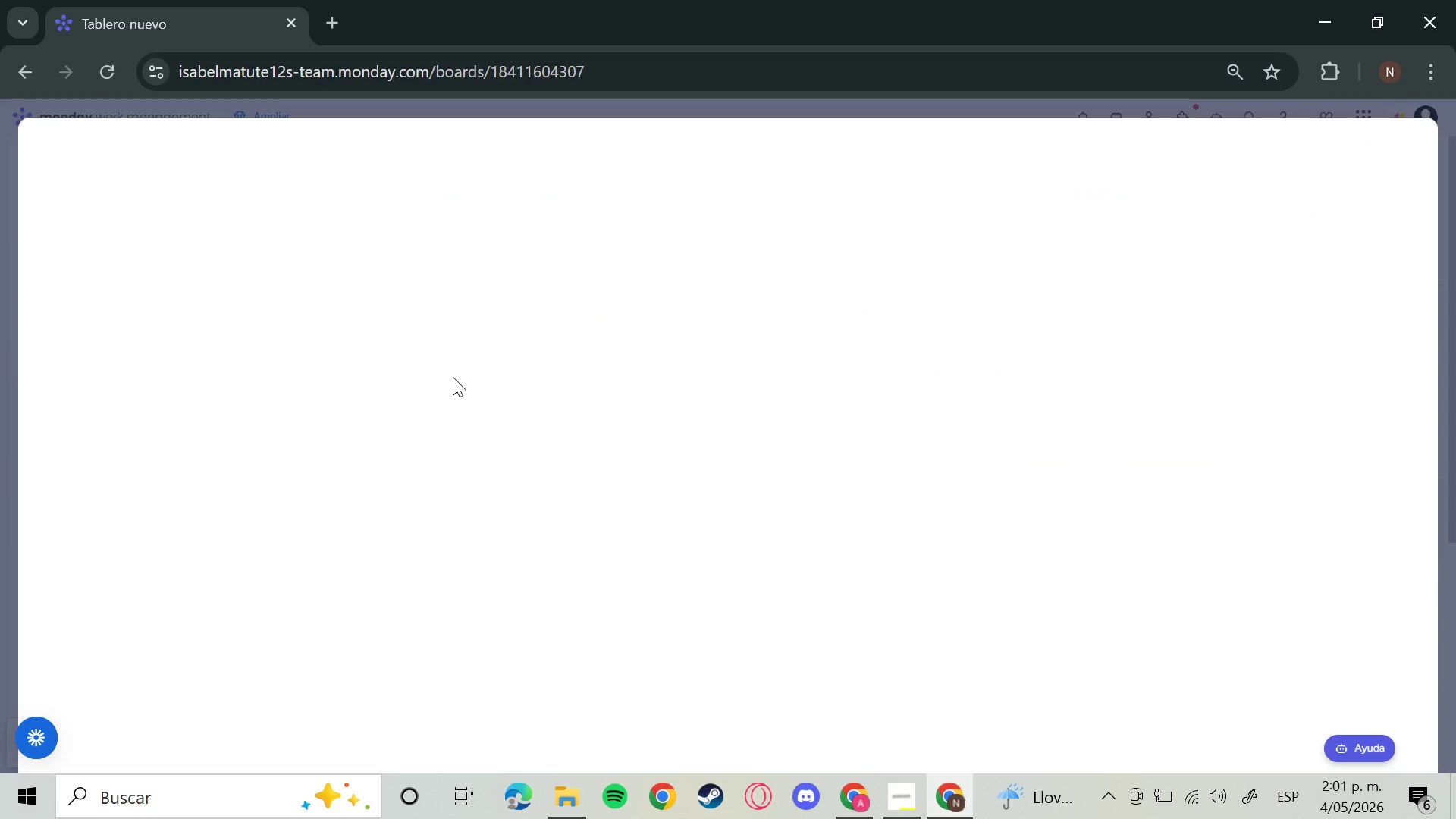 
wait(9.08)
 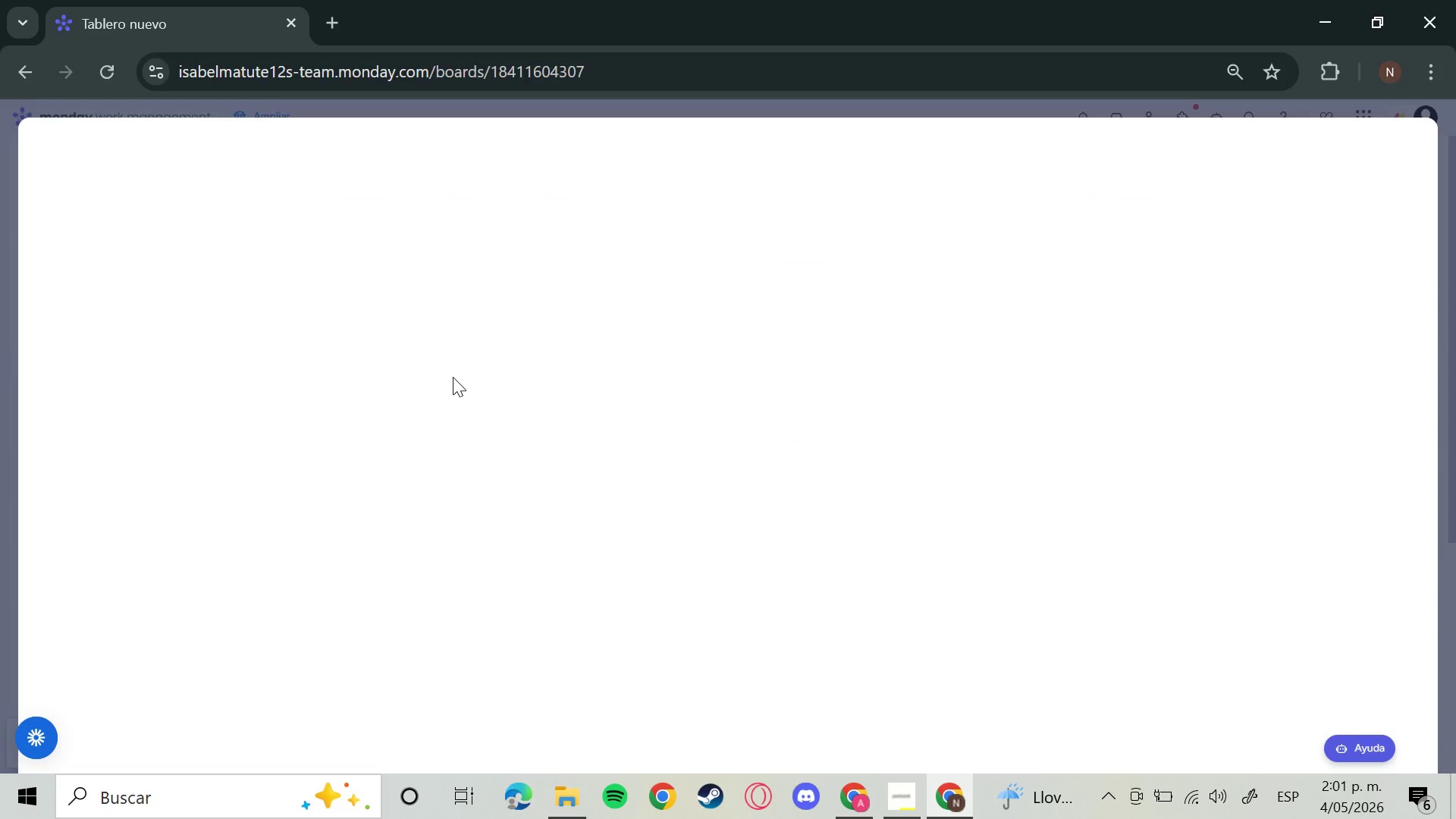 
left_click([364, 295])
 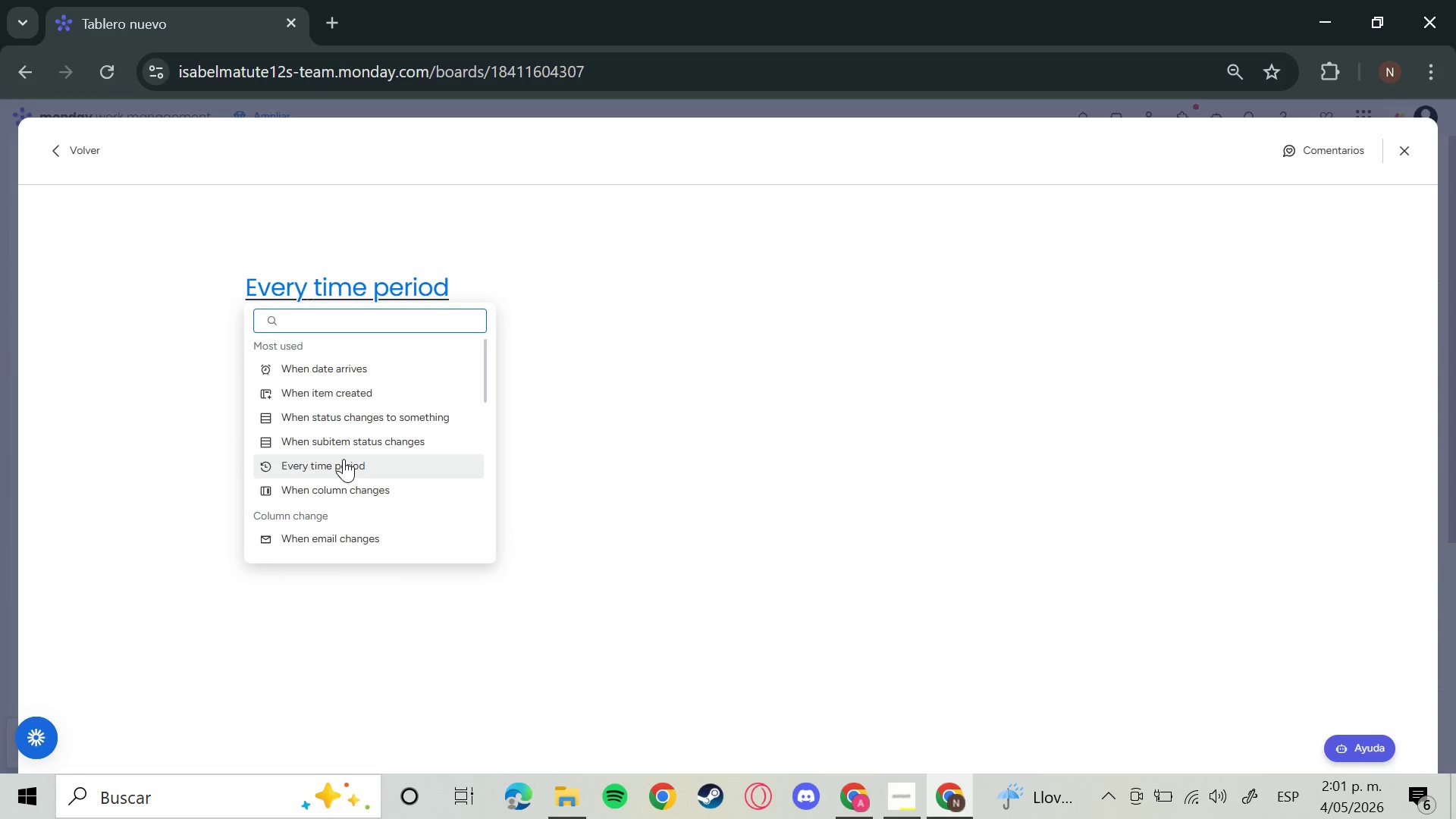 
wait(7.72)
 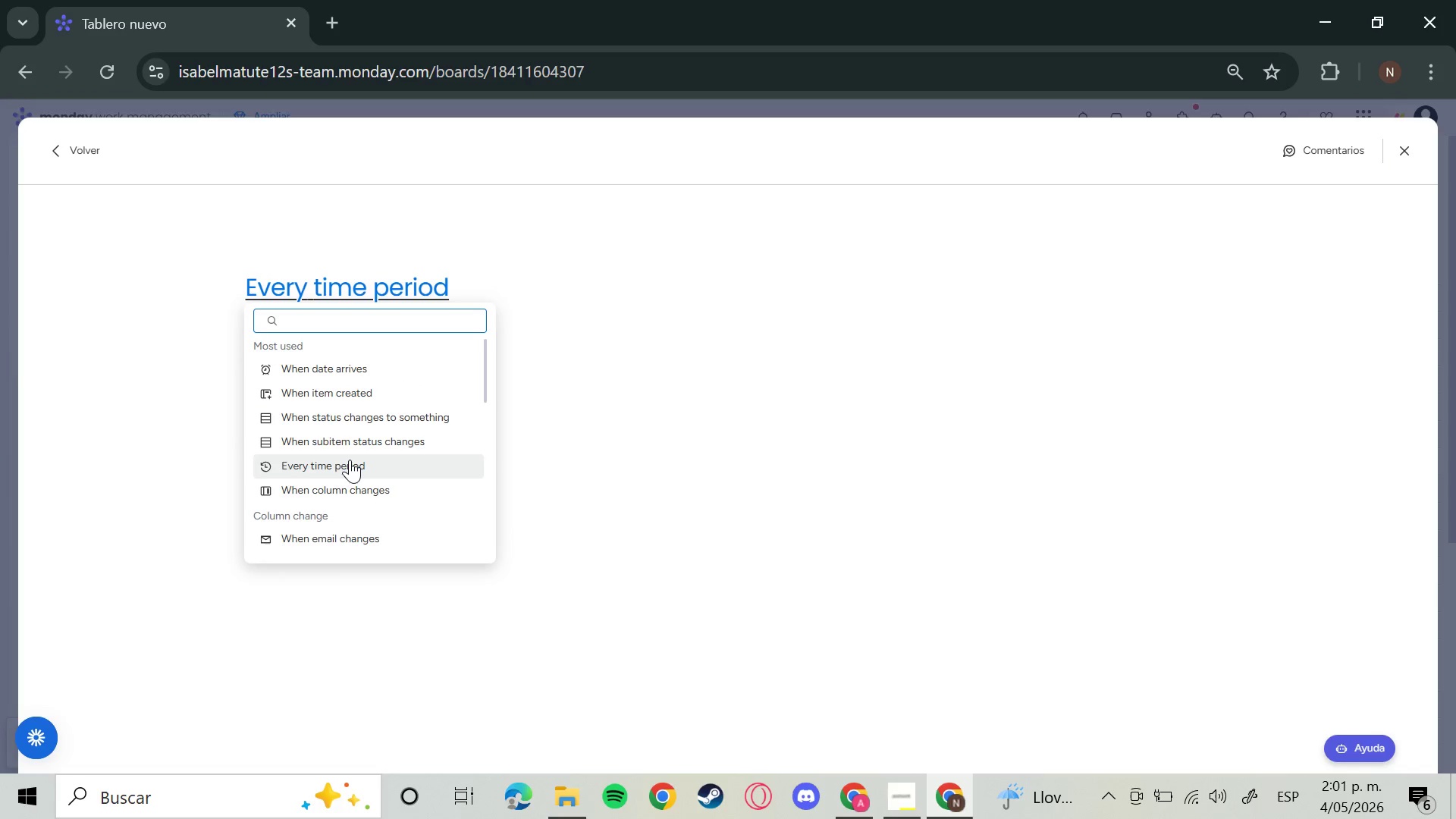 
left_click([345, 415])
 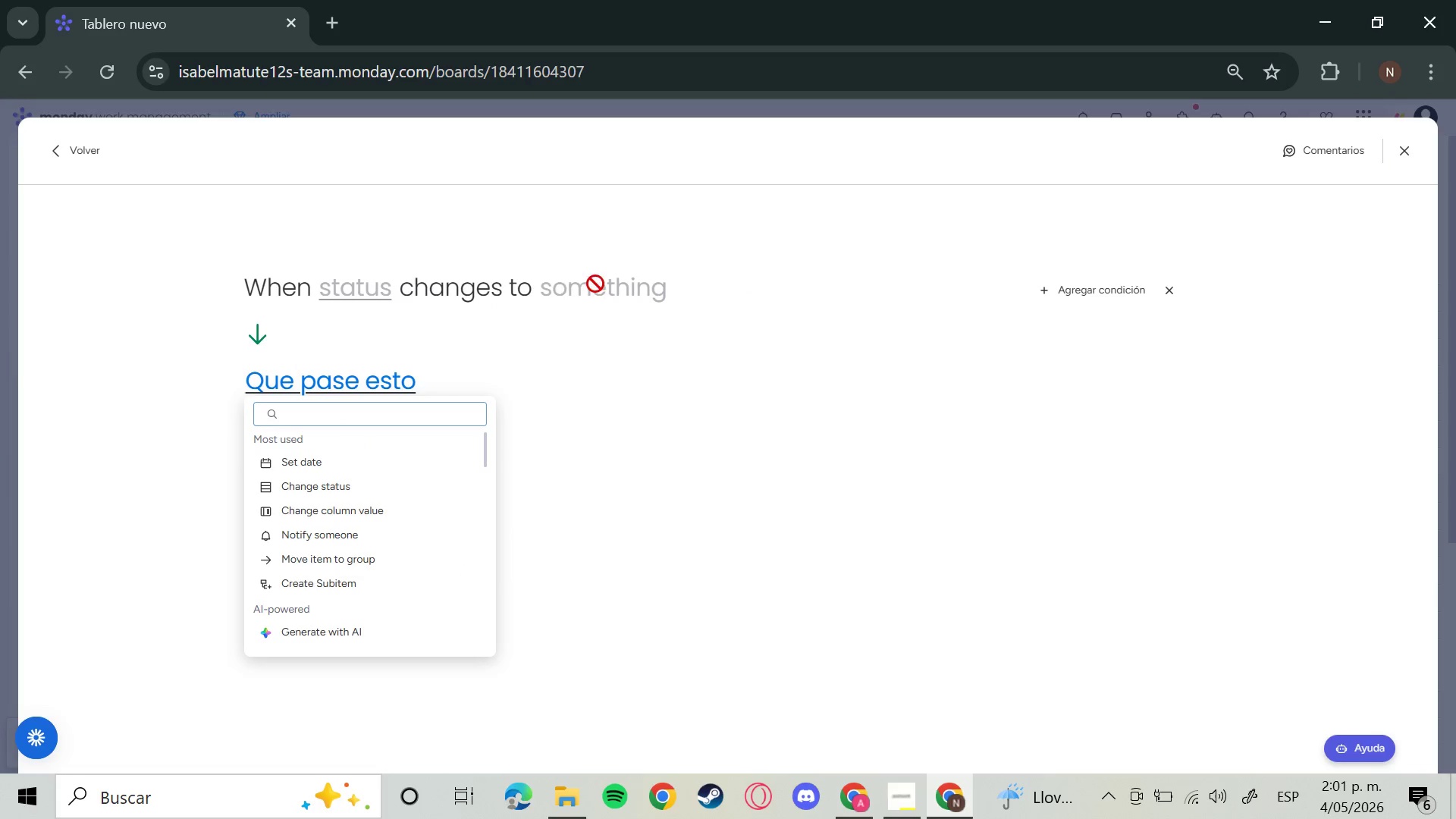 
left_click([595, 284])
 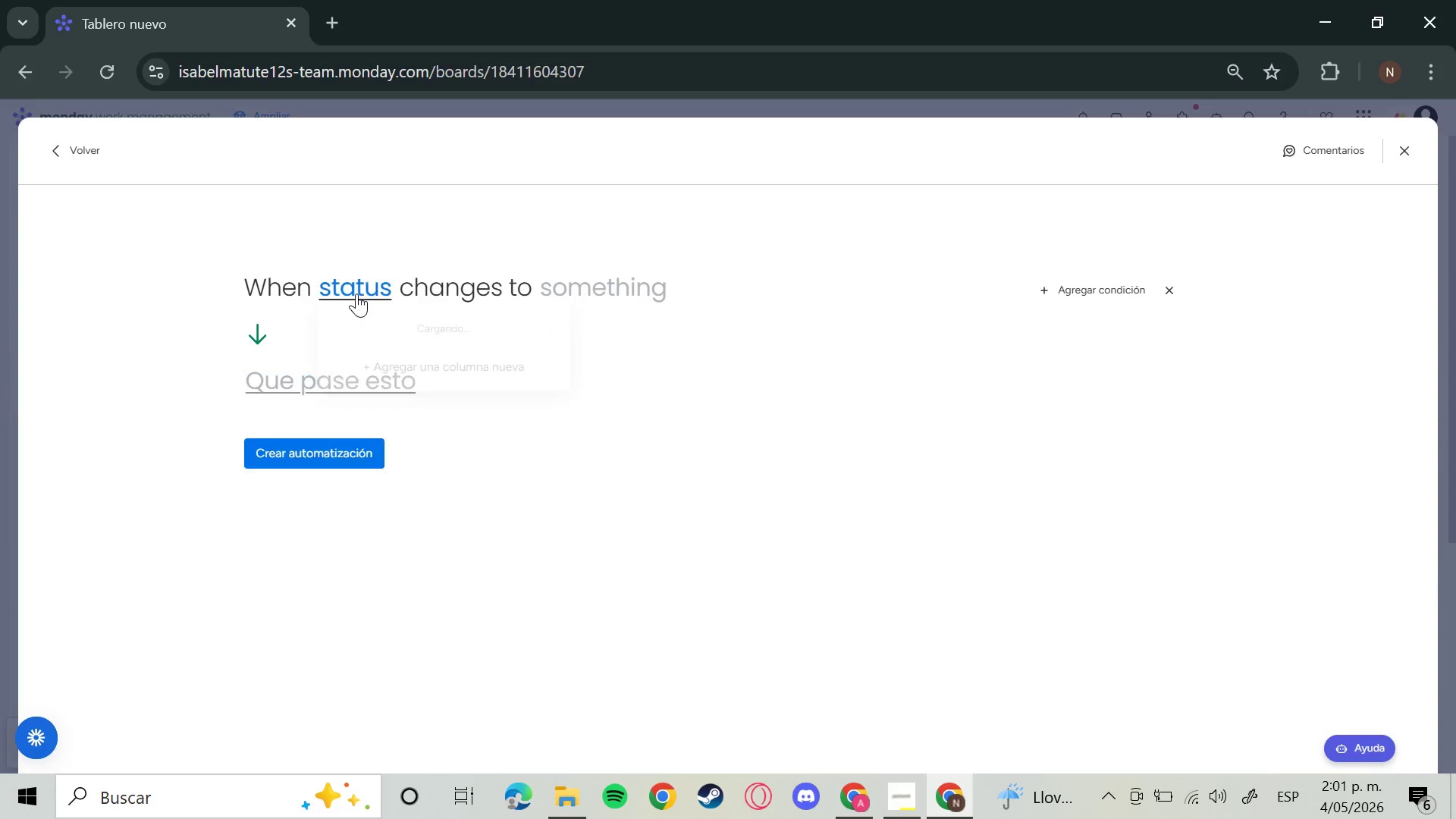 
left_click([356, 293])
 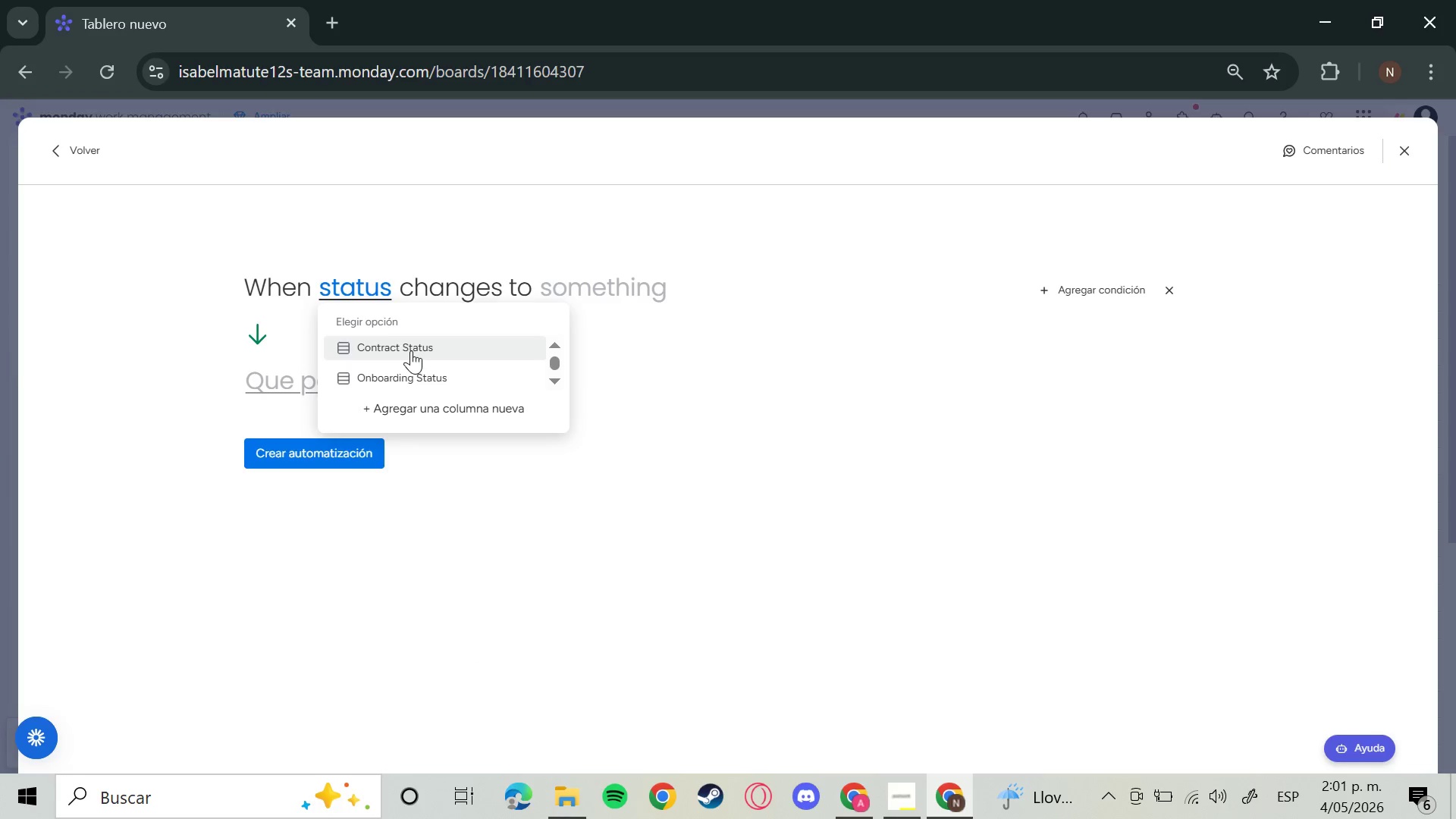 
left_click([411, 350])
 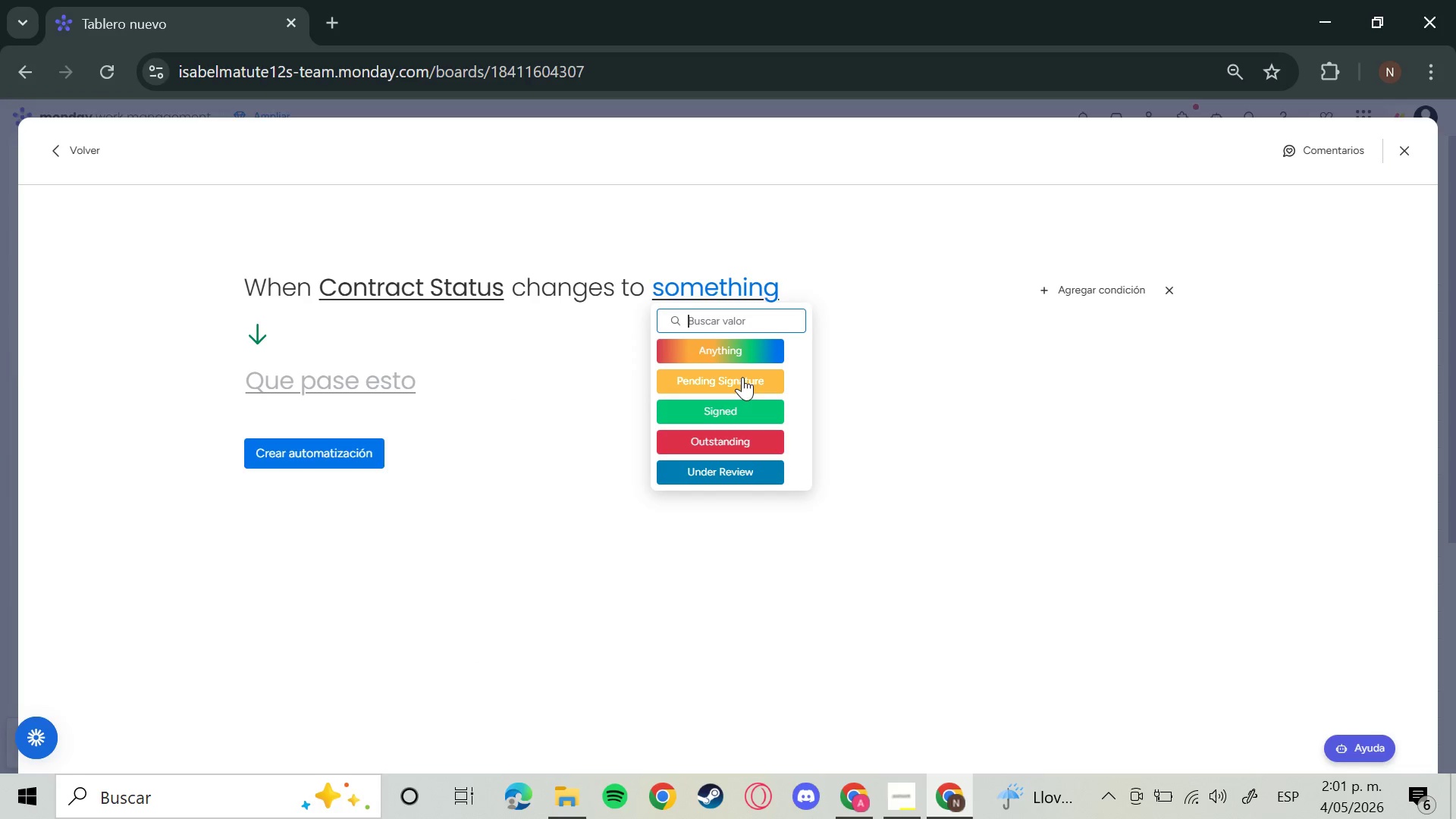 
wait(5.81)
 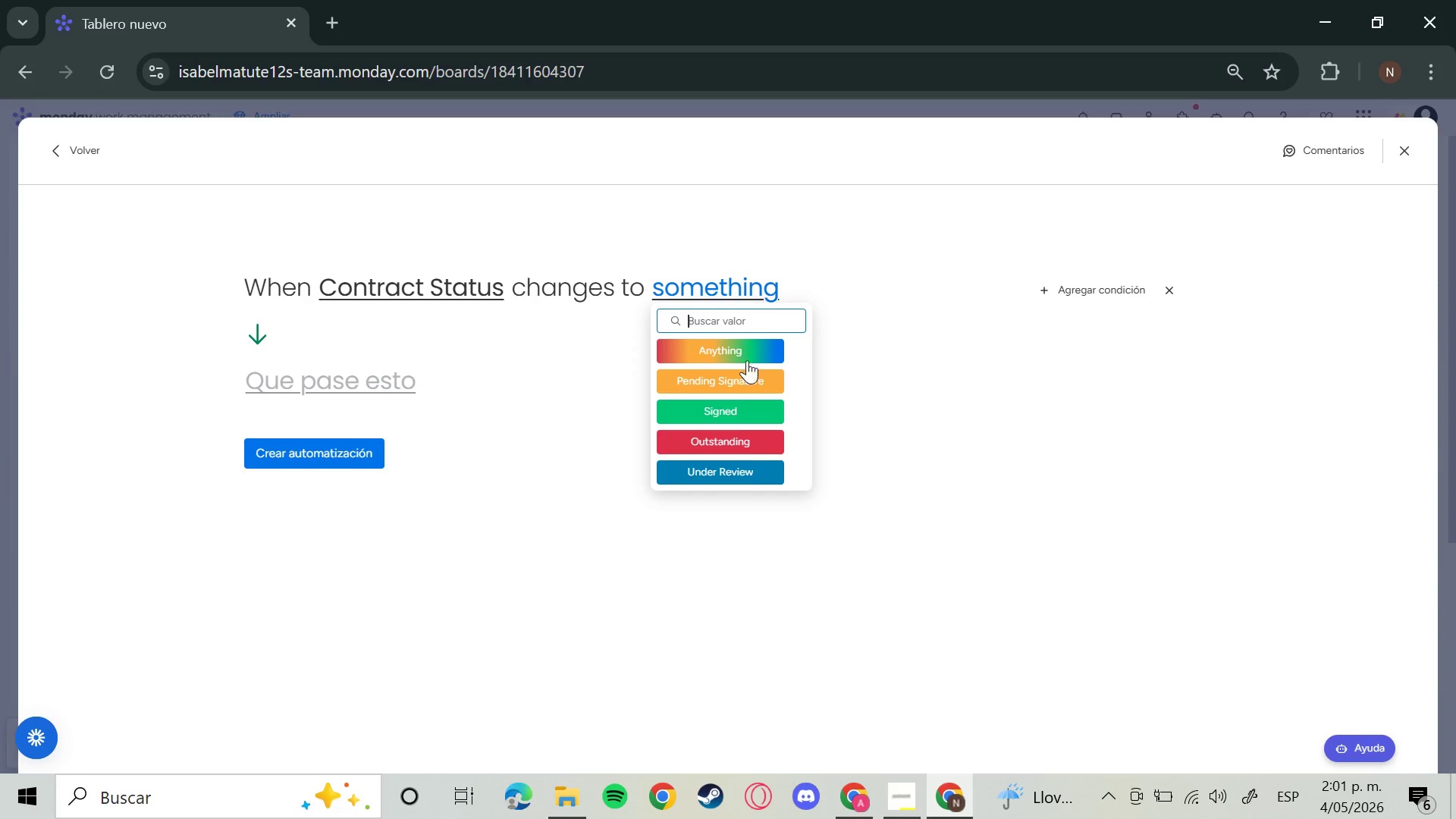 
left_click([425, 287])
 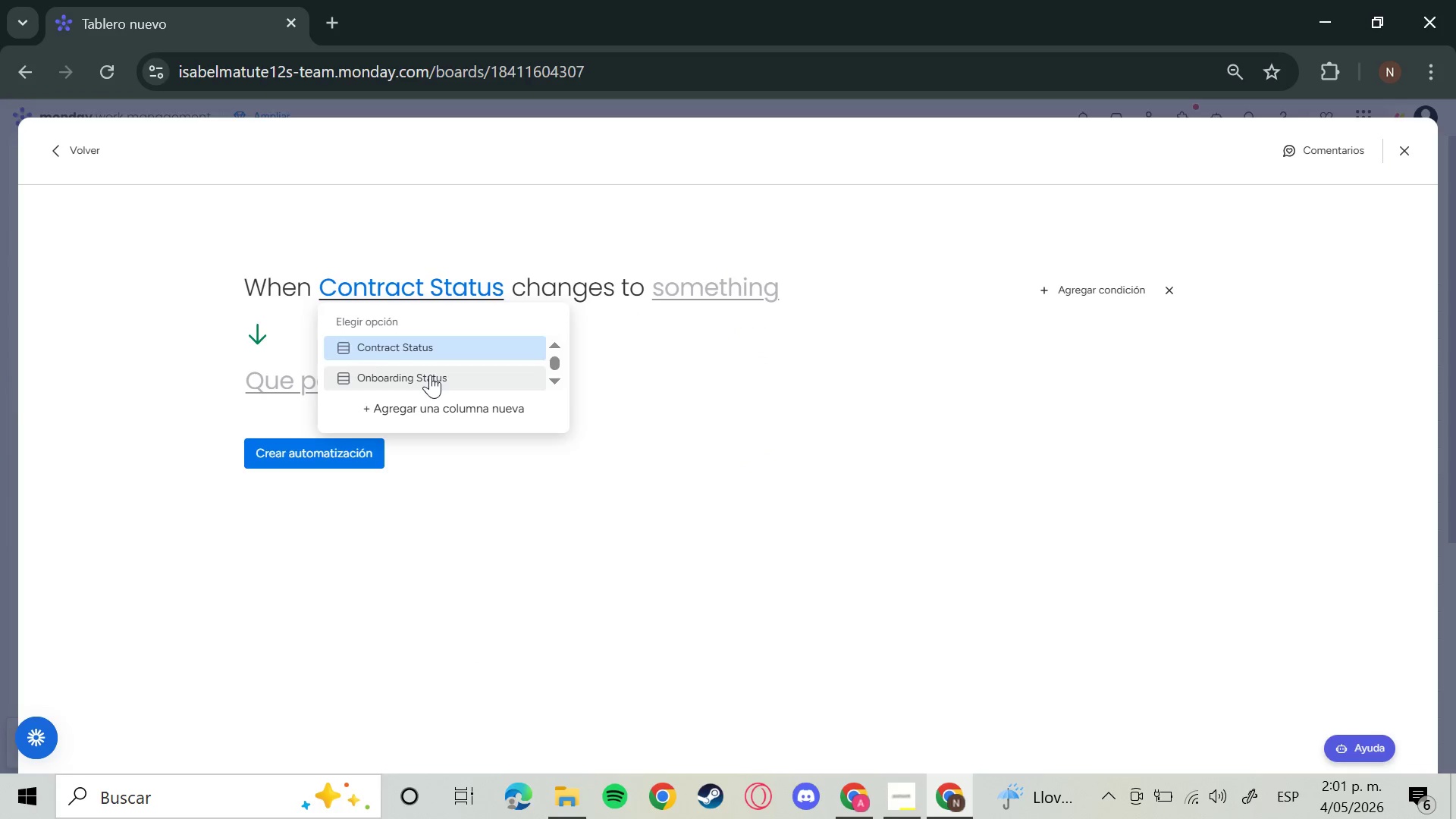 
left_click([430, 375])
 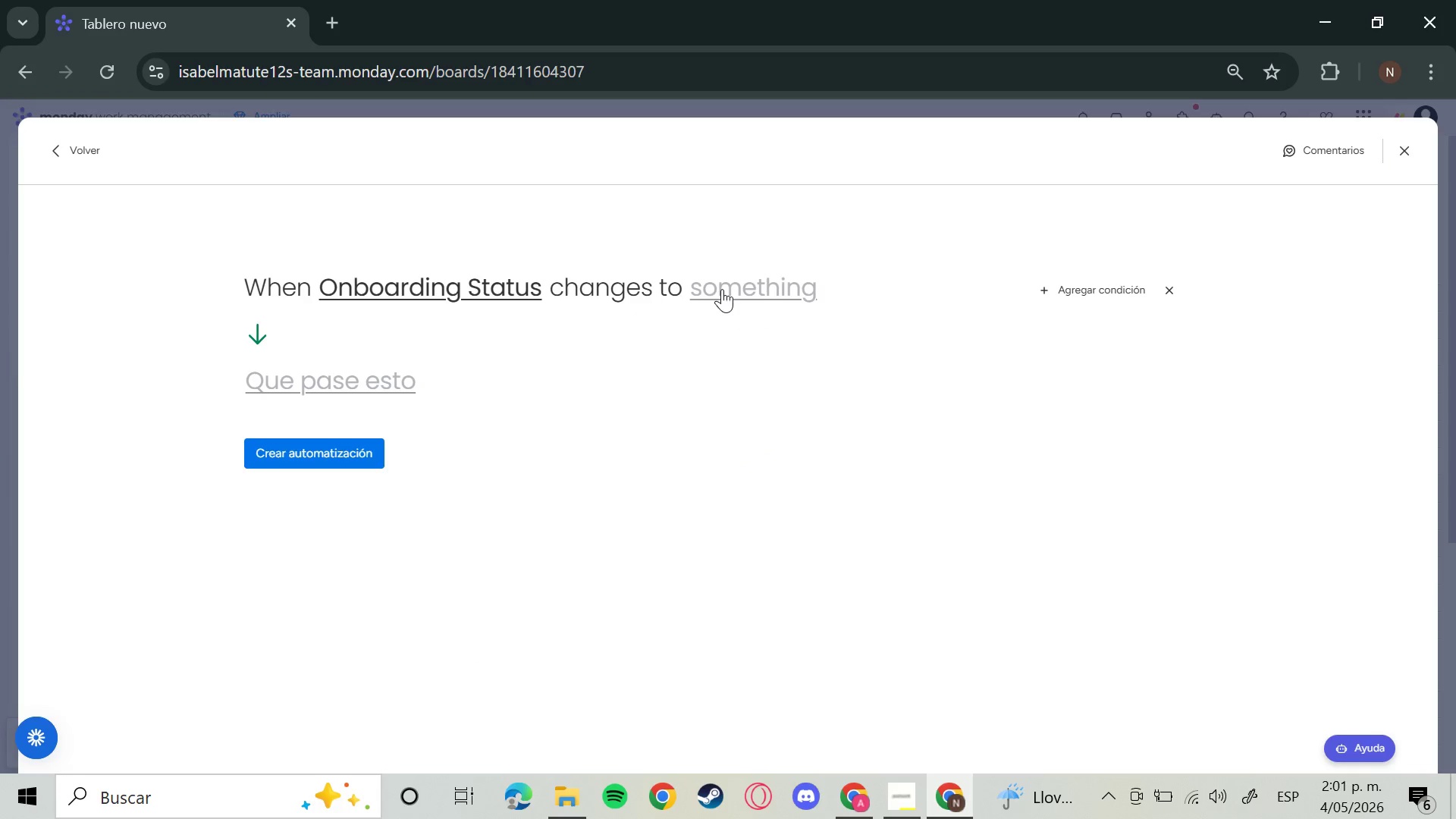 
left_click([722, 289])
 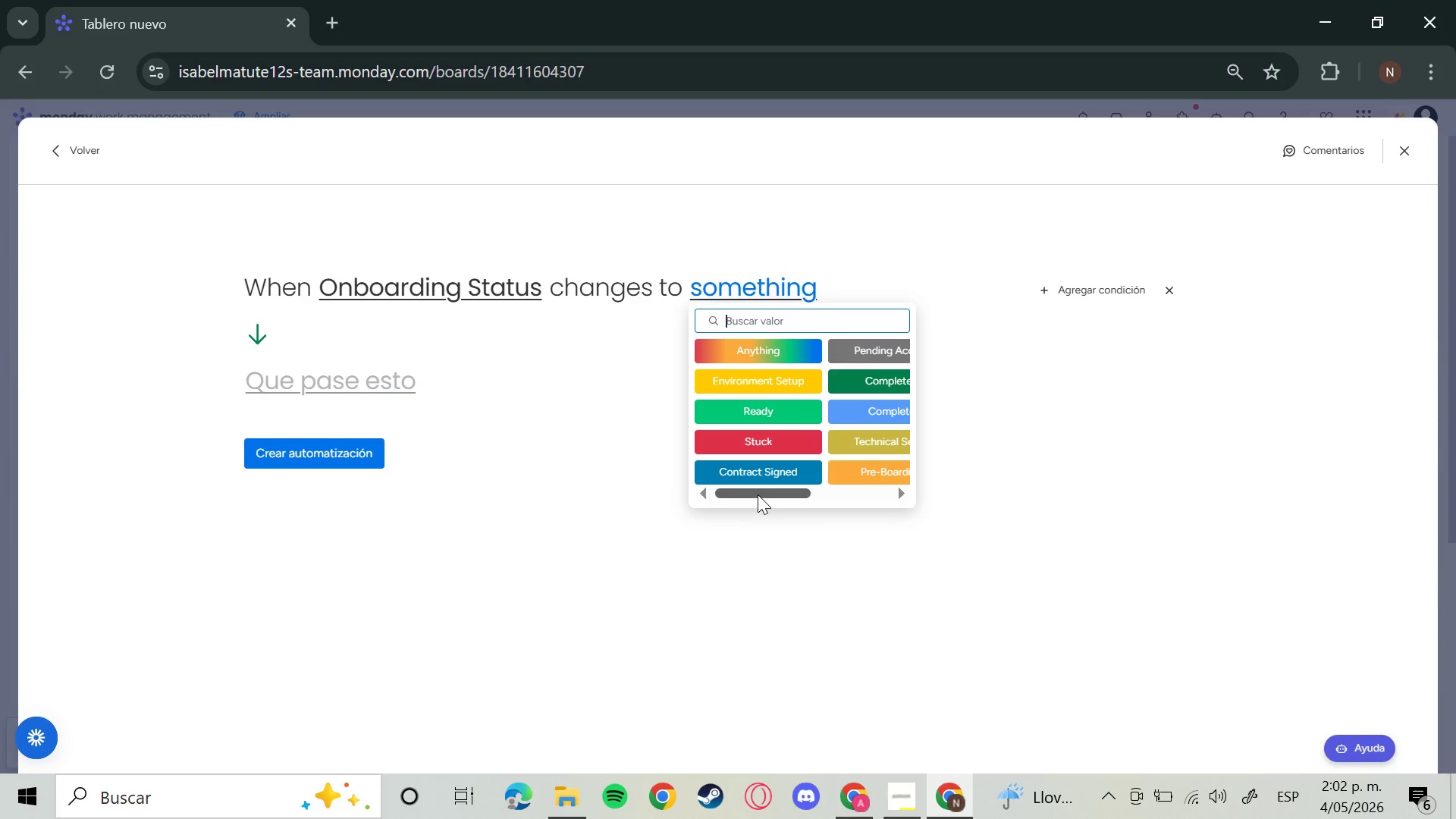 
left_click_drag(start_coordinate=[758, 494], to_coordinate=[763, 480])
 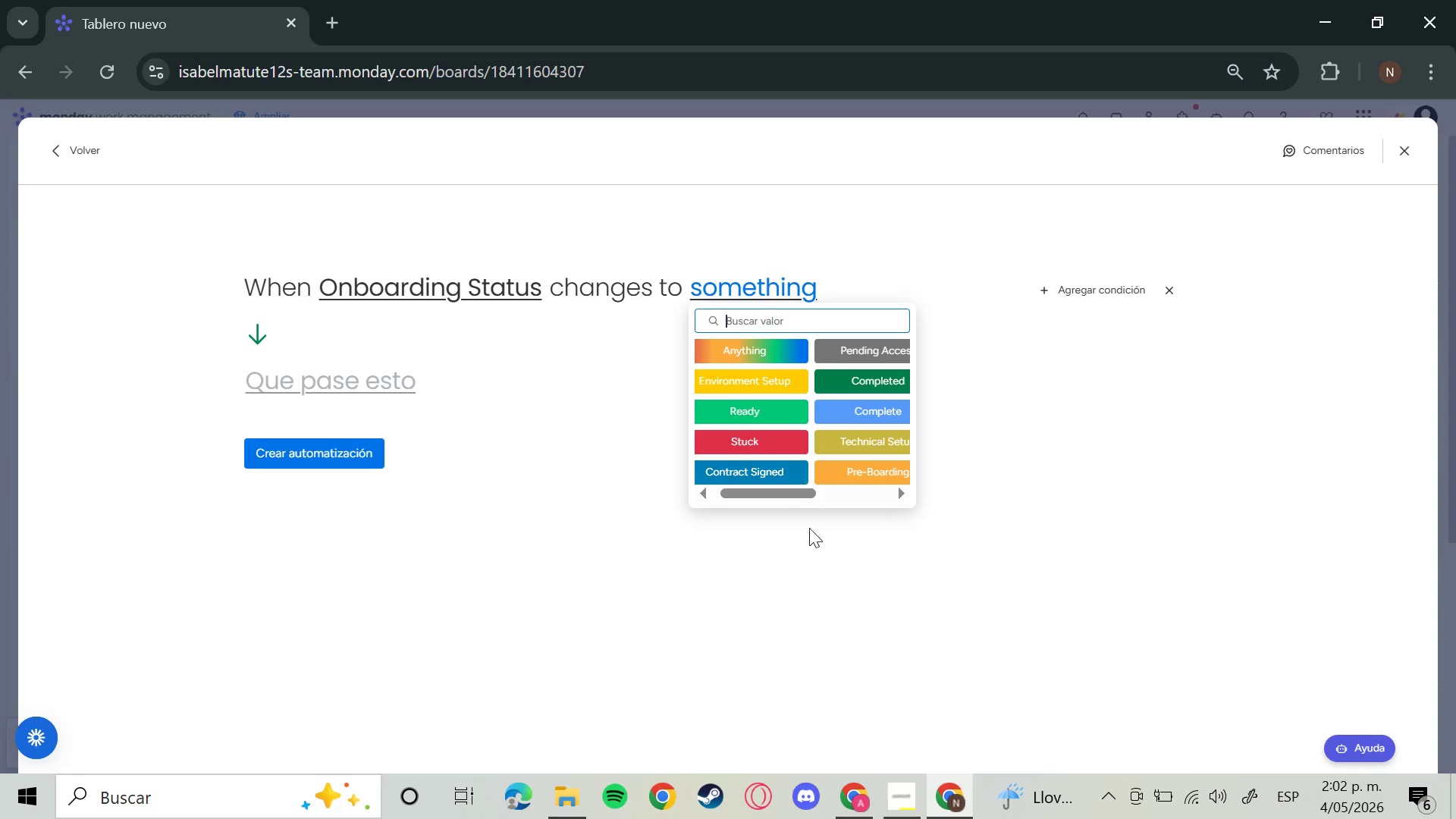 
wait(11.72)
 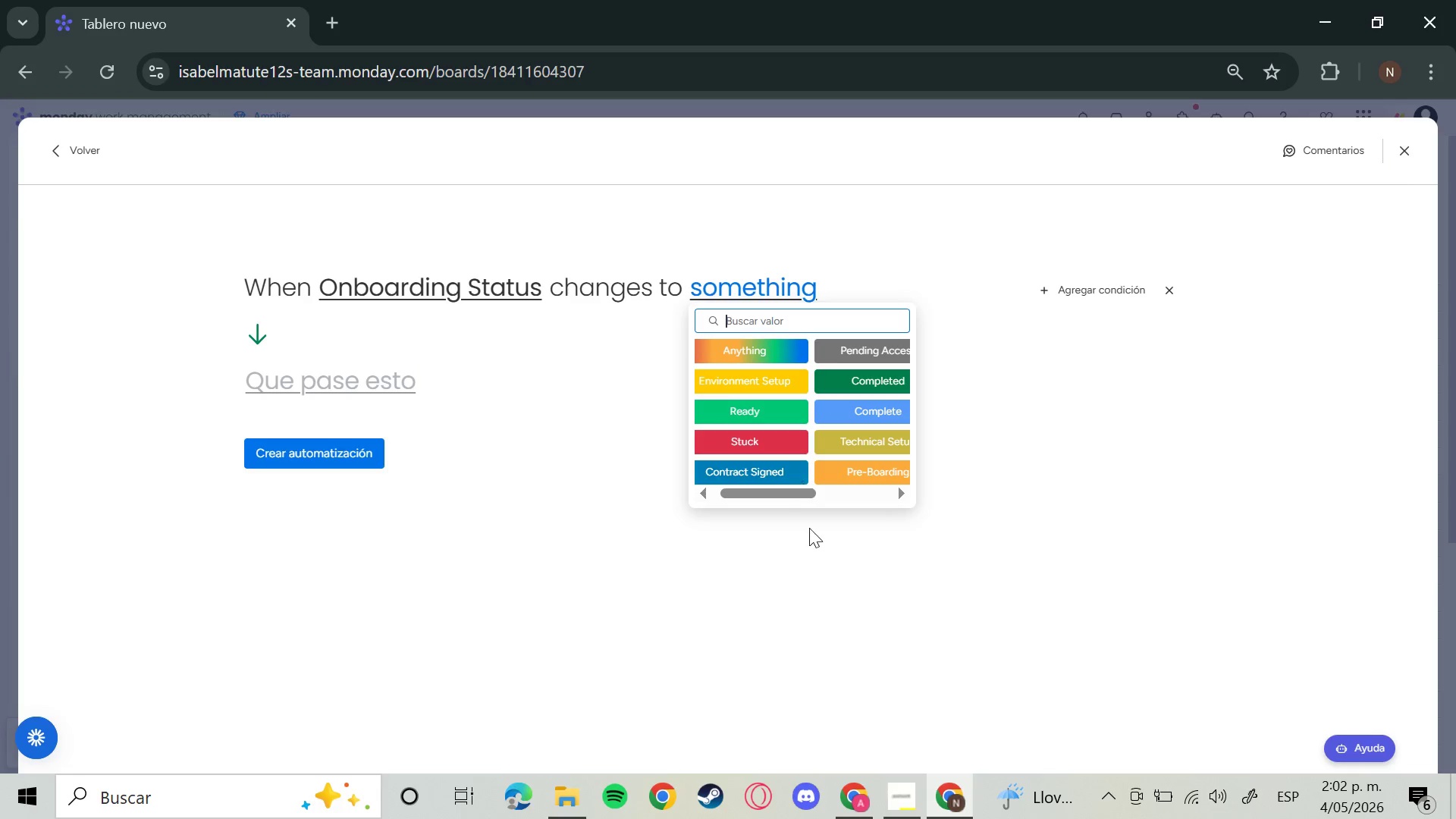 
left_click_drag(start_coordinate=[759, 490], to_coordinate=[794, 497])
 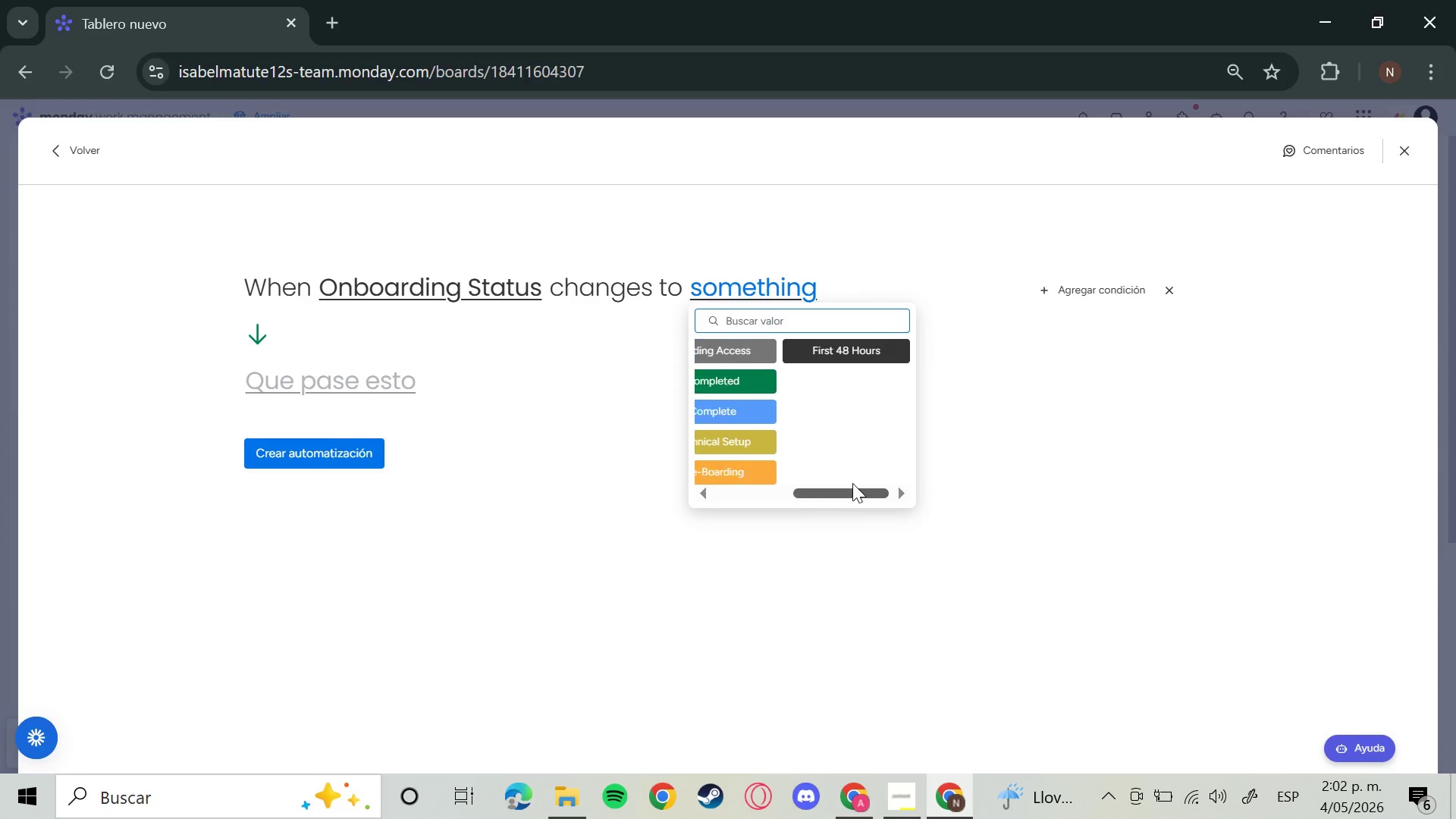 
left_click_drag(start_coordinate=[799, 488], to_coordinate=[853, 483])
 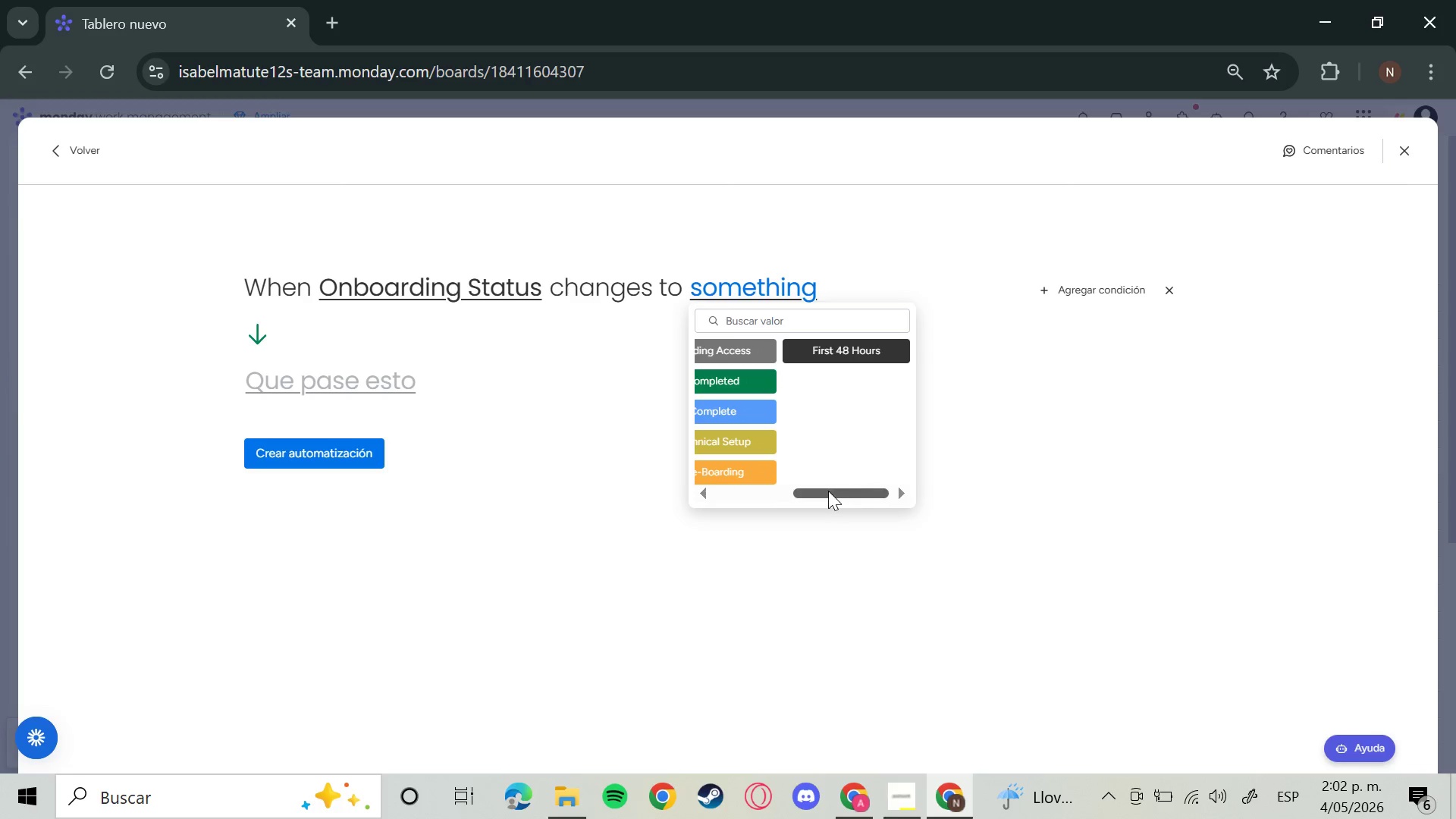 
left_click_drag(start_coordinate=[835, 490], to_coordinate=[731, 497])
 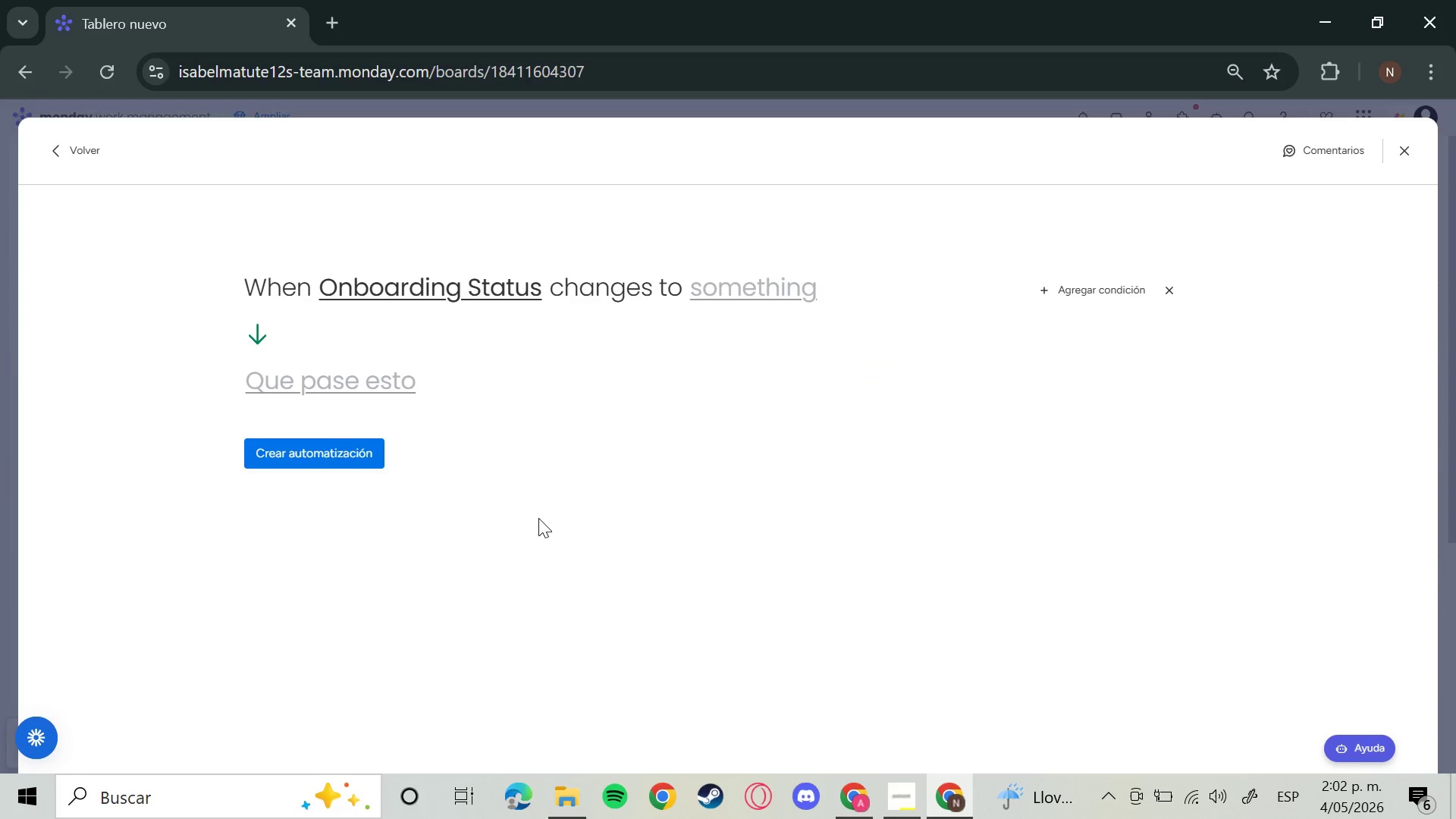 
left_click([538, 518])
 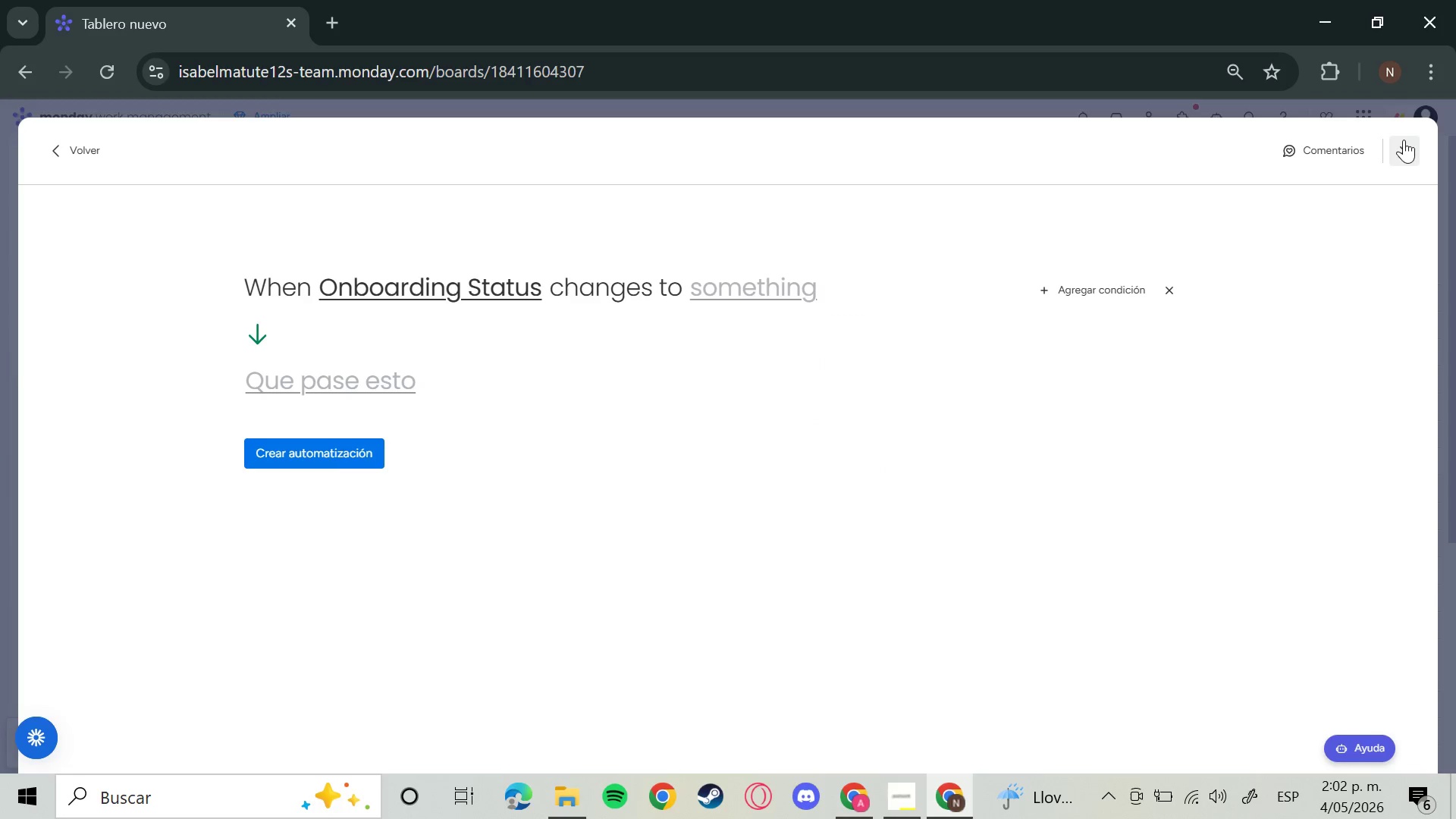 
left_click([1404, 140])
 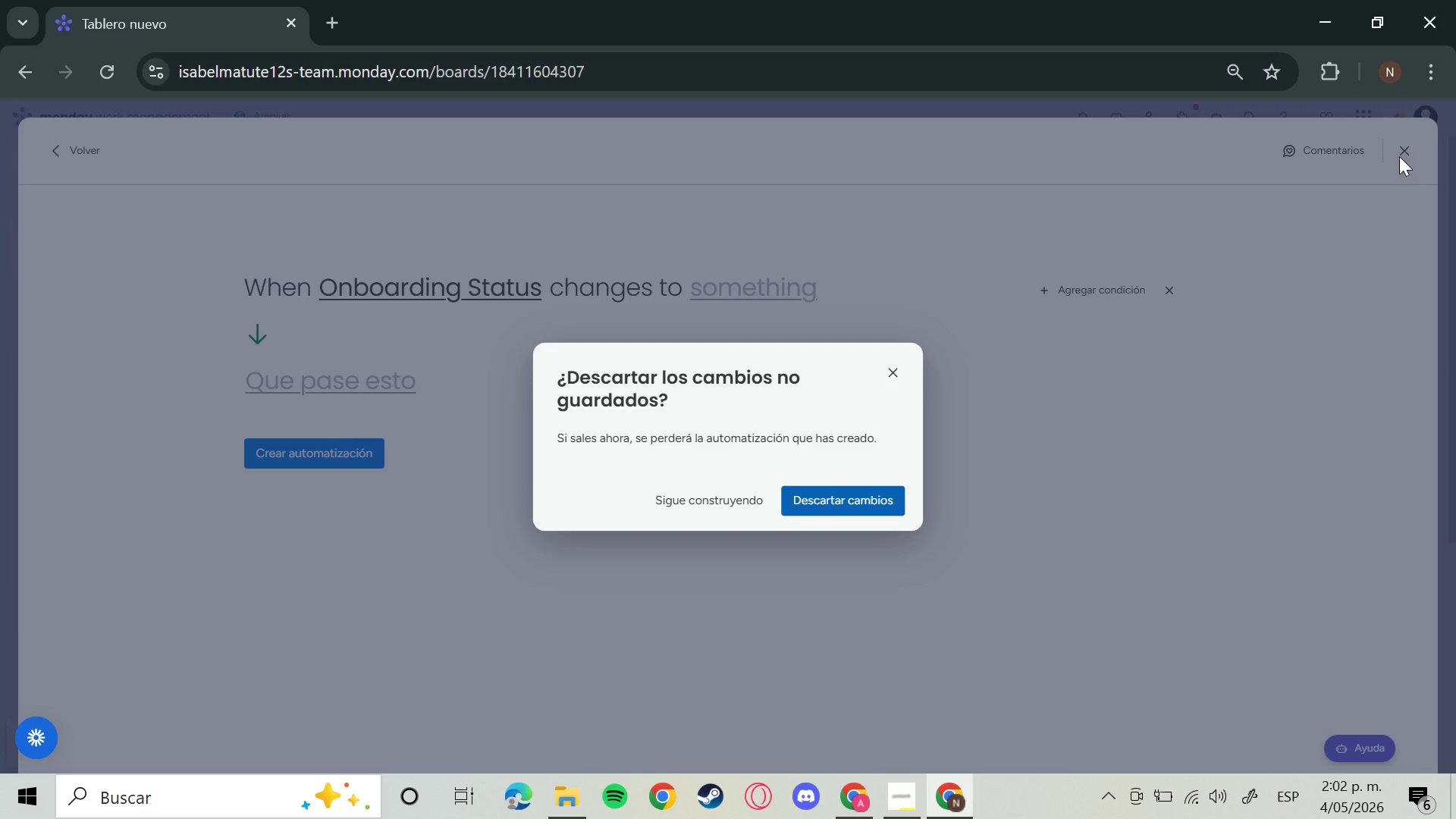 
wait(9.05)
 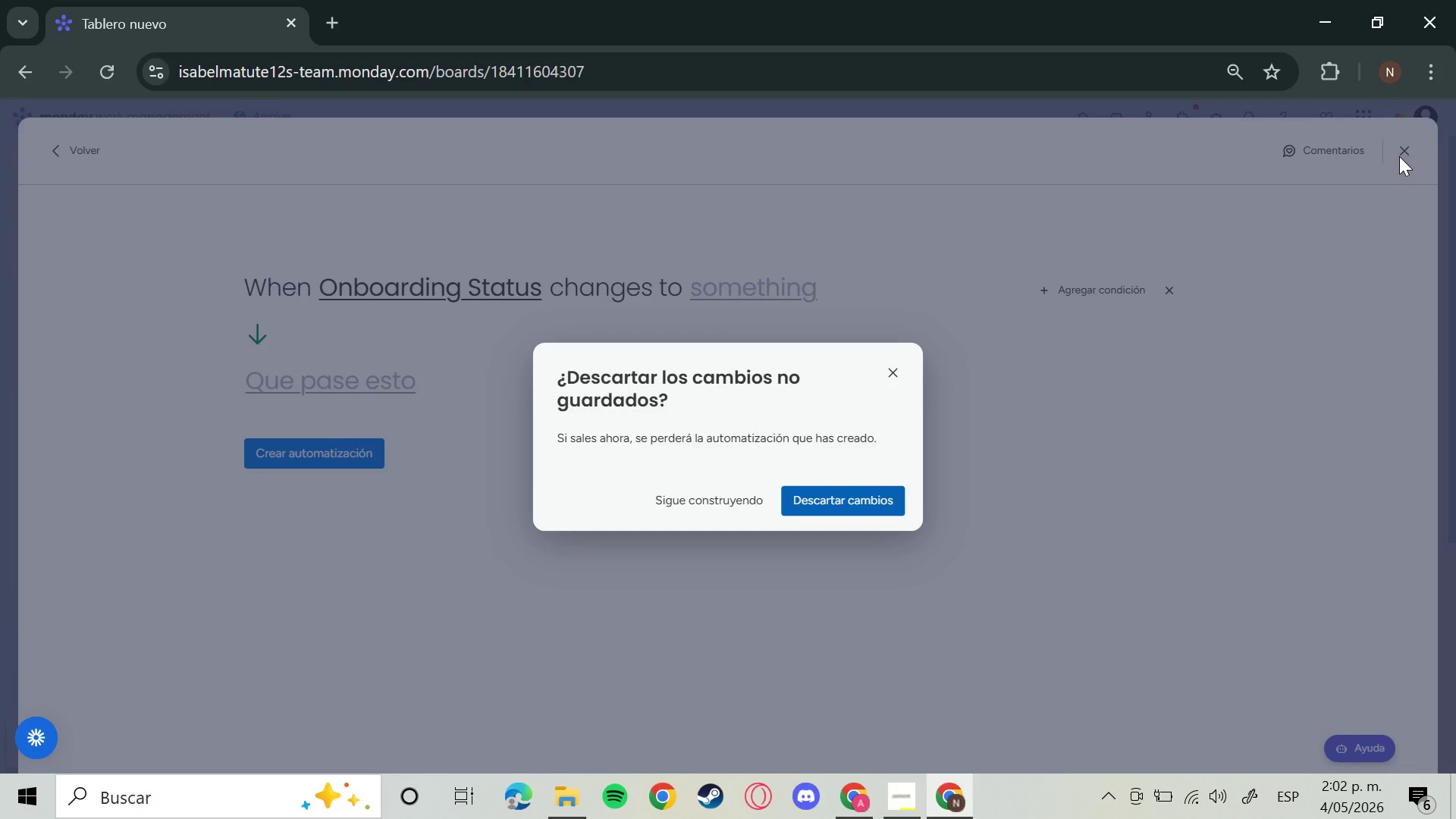 
left_click([874, 513])
 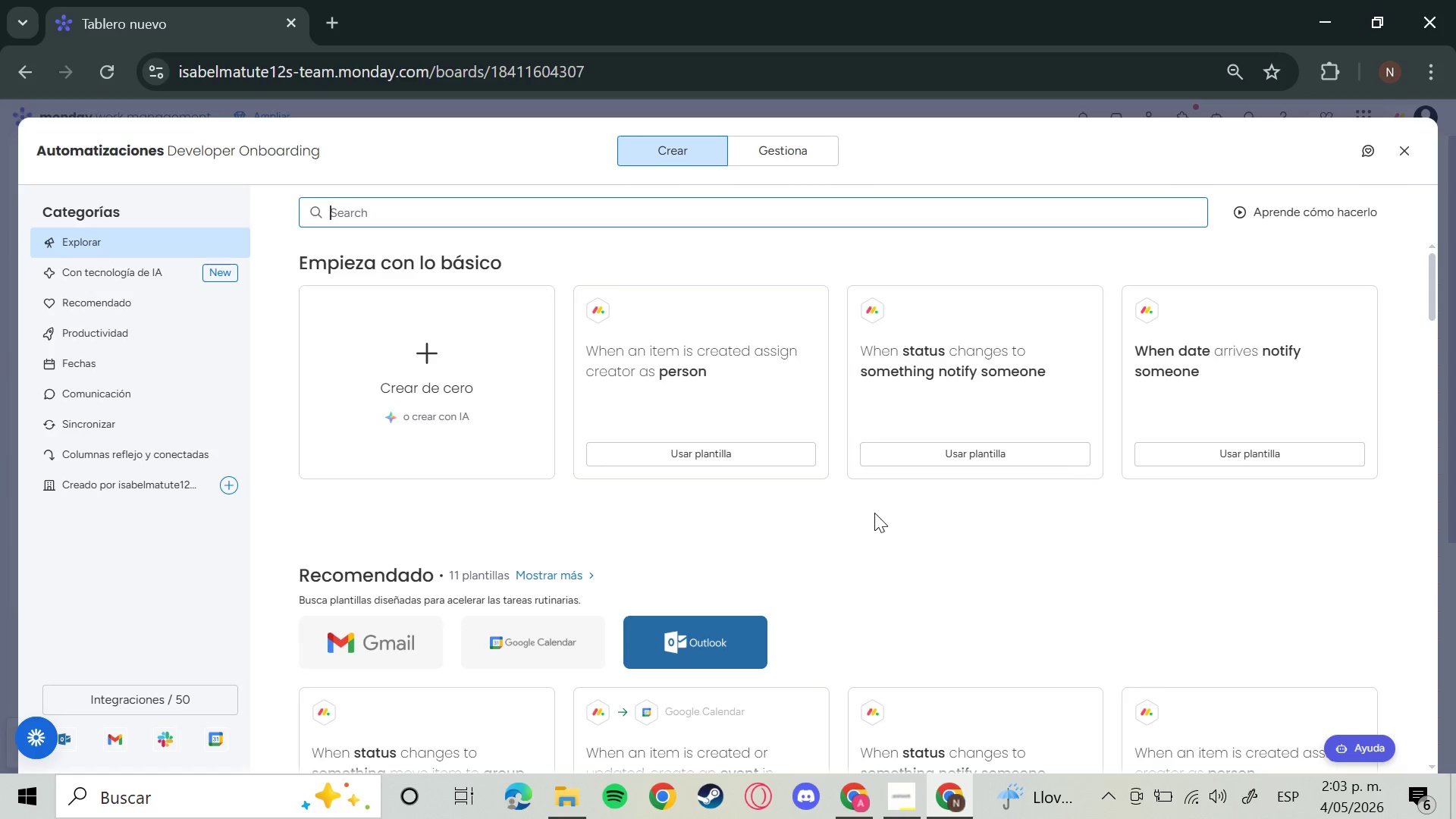 
wait(42.91)
 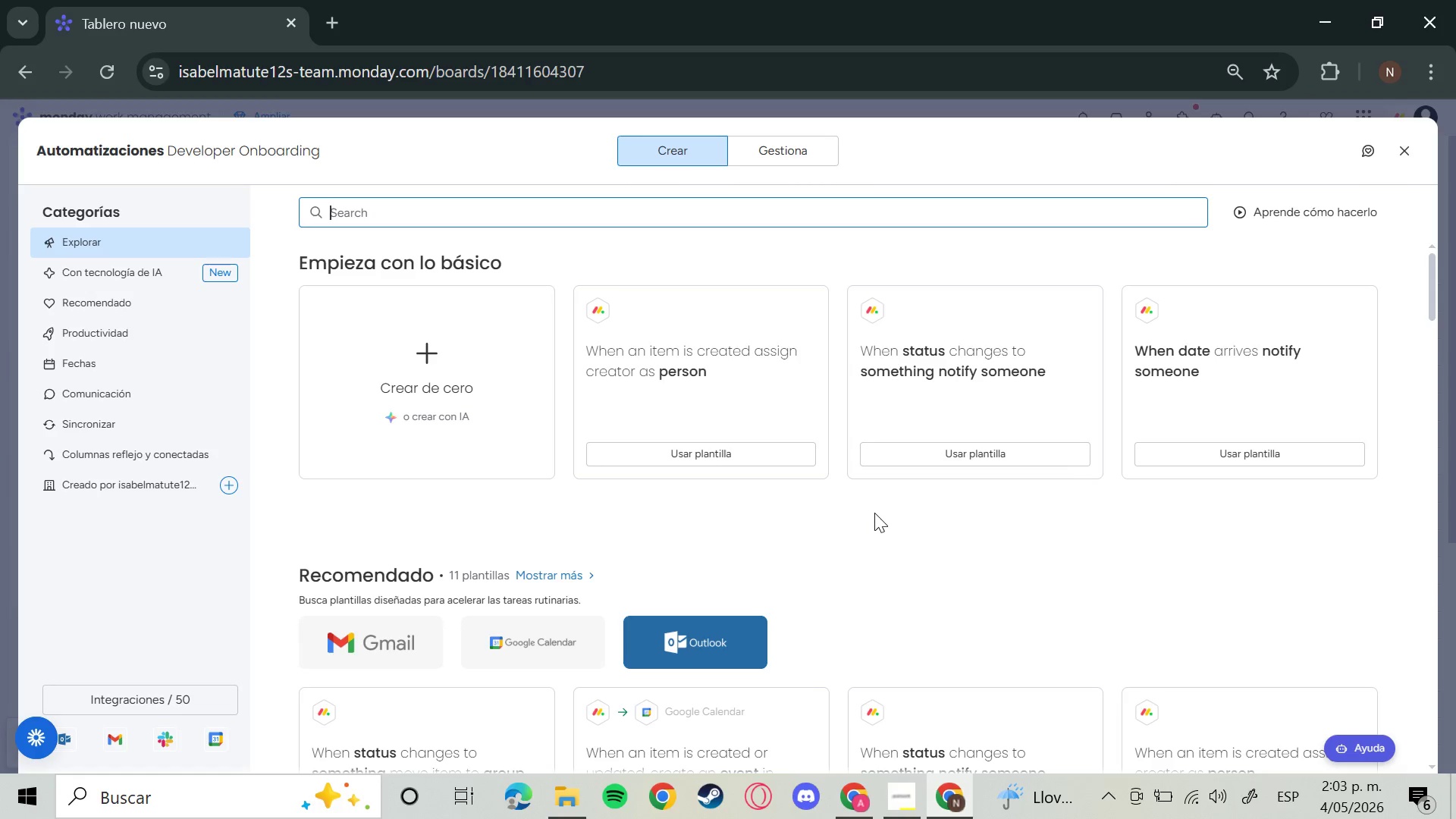 
left_click([1417, 144])
 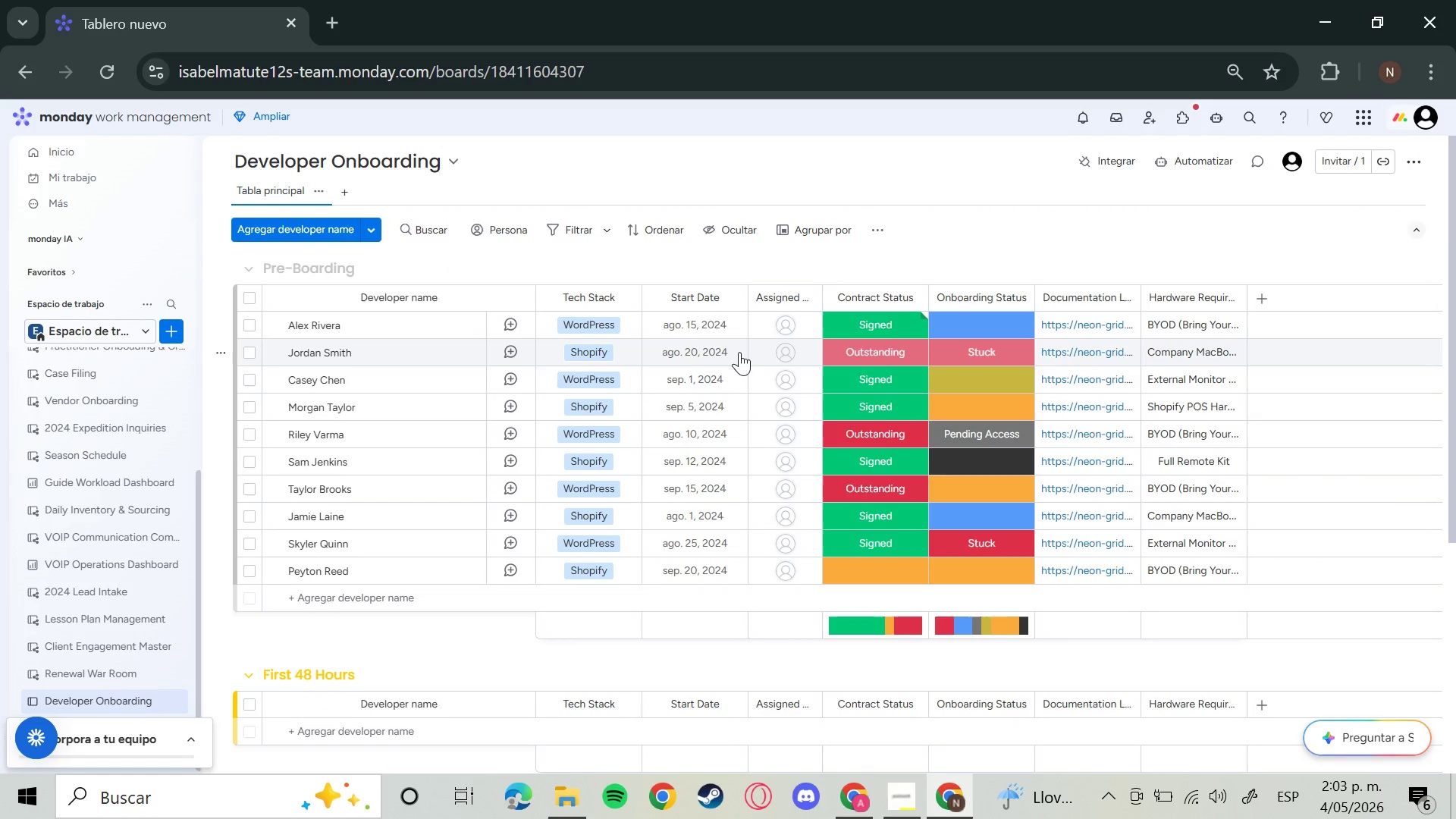 
left_click([595, 302])
 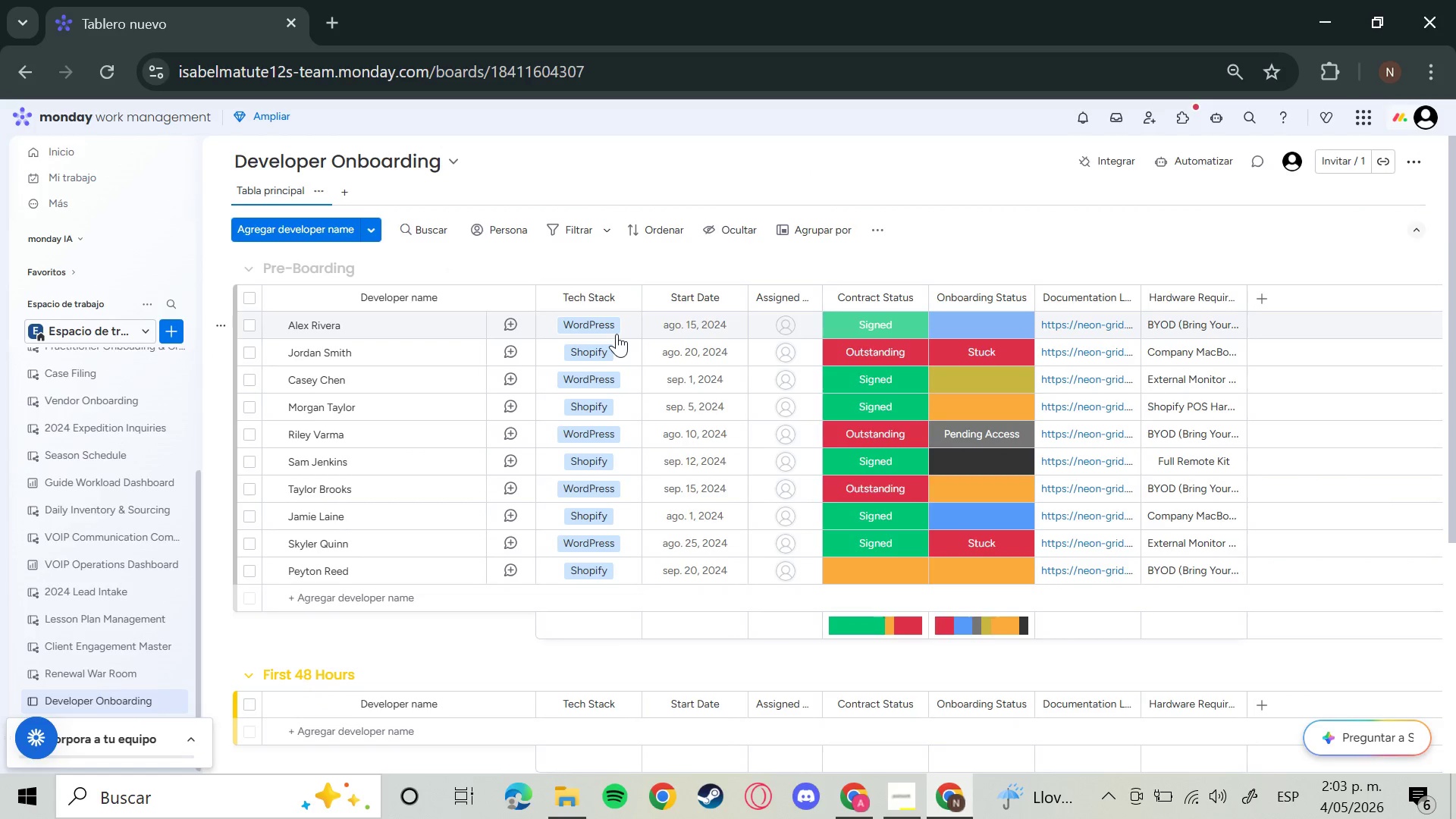 
left_click([617, 334])
 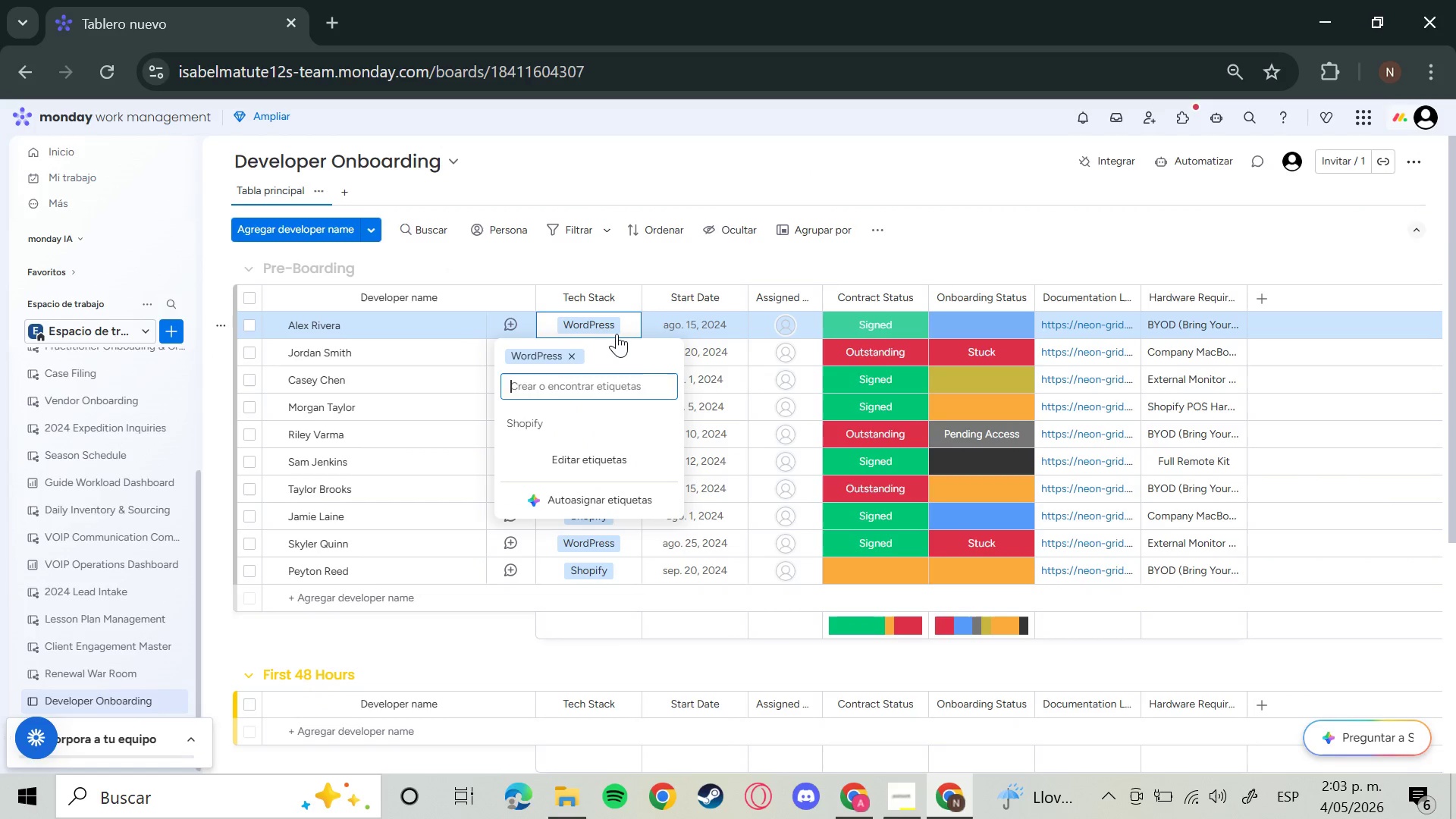 
left_click([617, 334])
 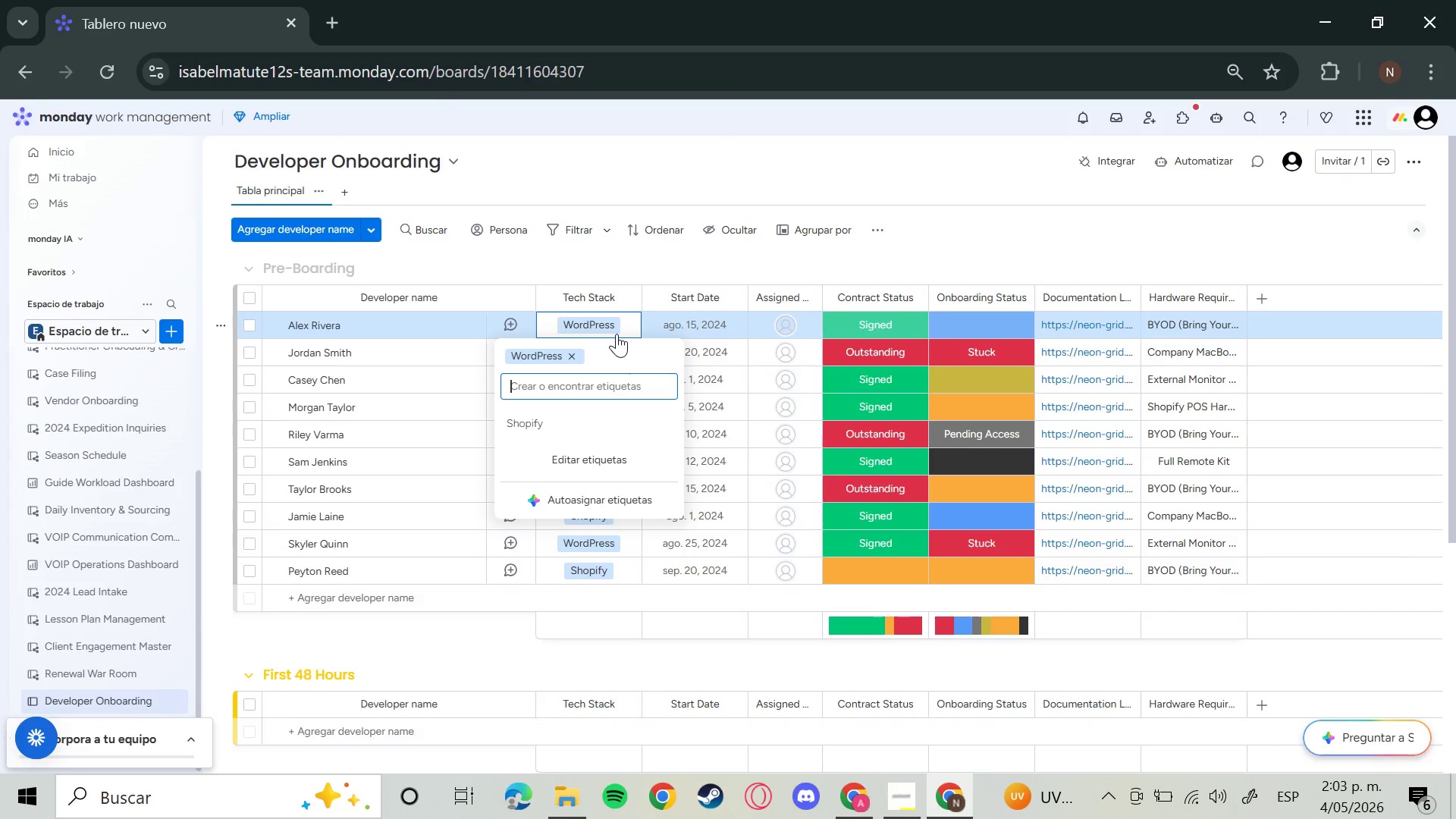 
wait(22.42)
 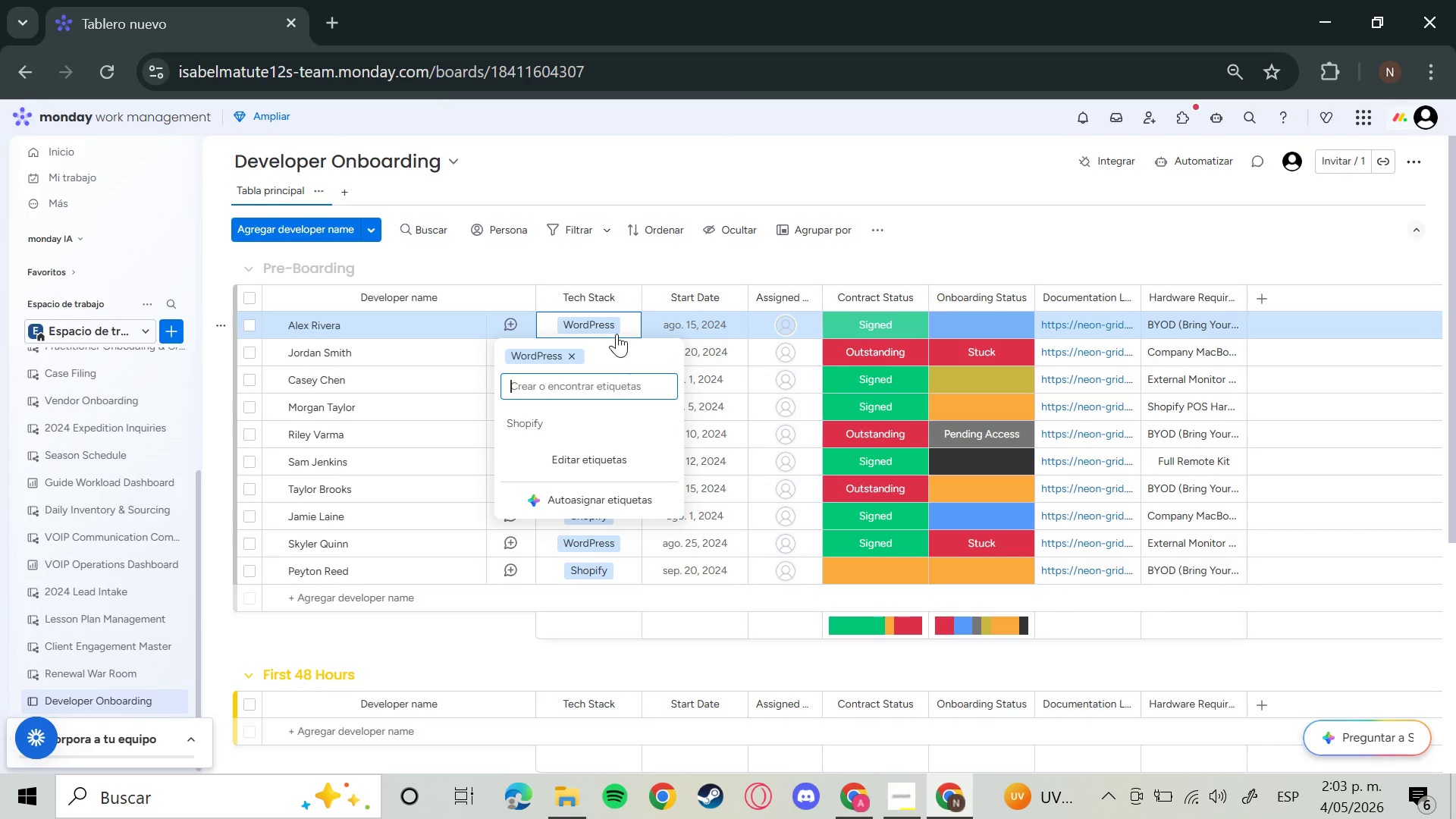 
left_click([851, 566])
 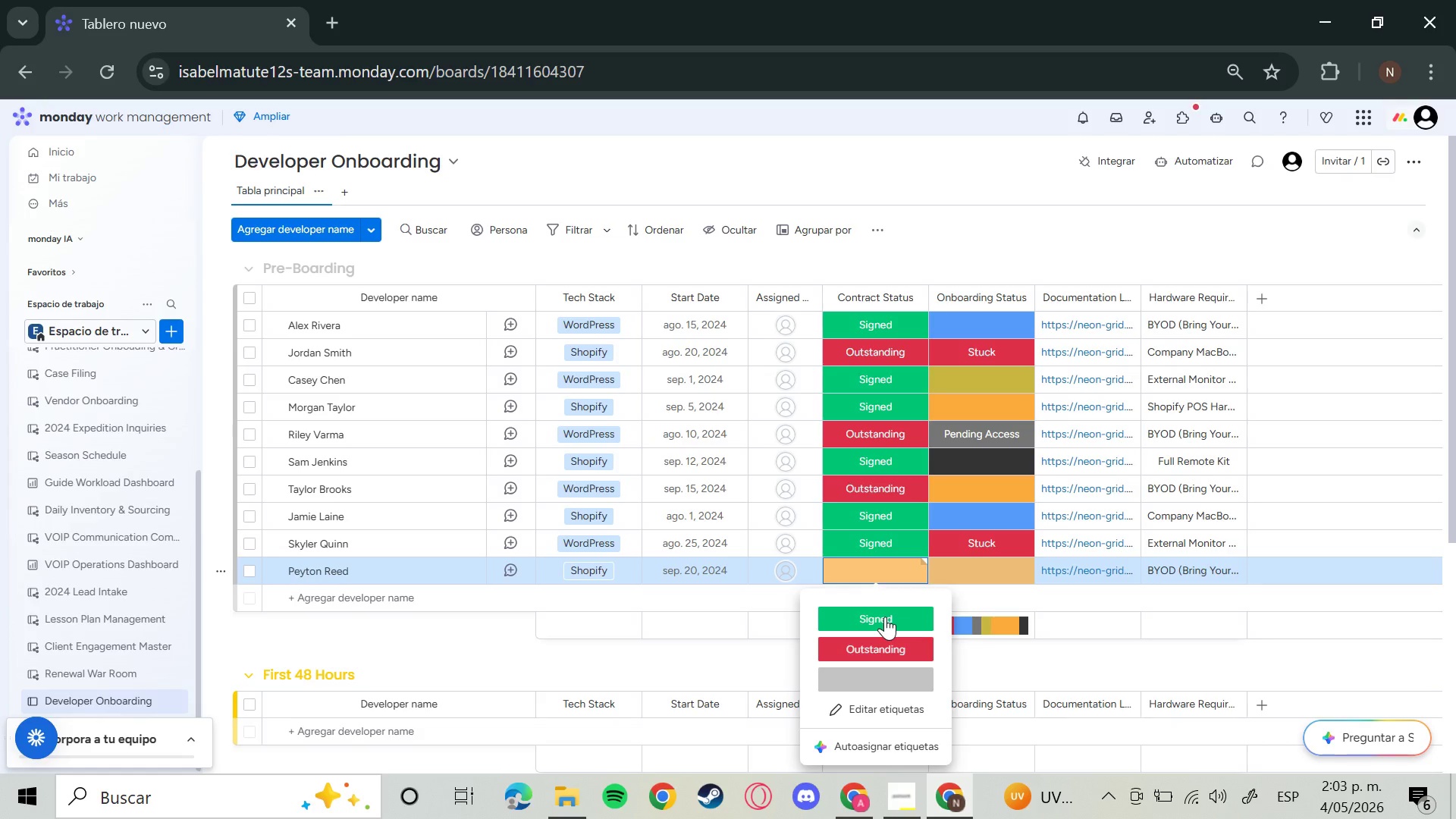 
left_click([886, 704])
 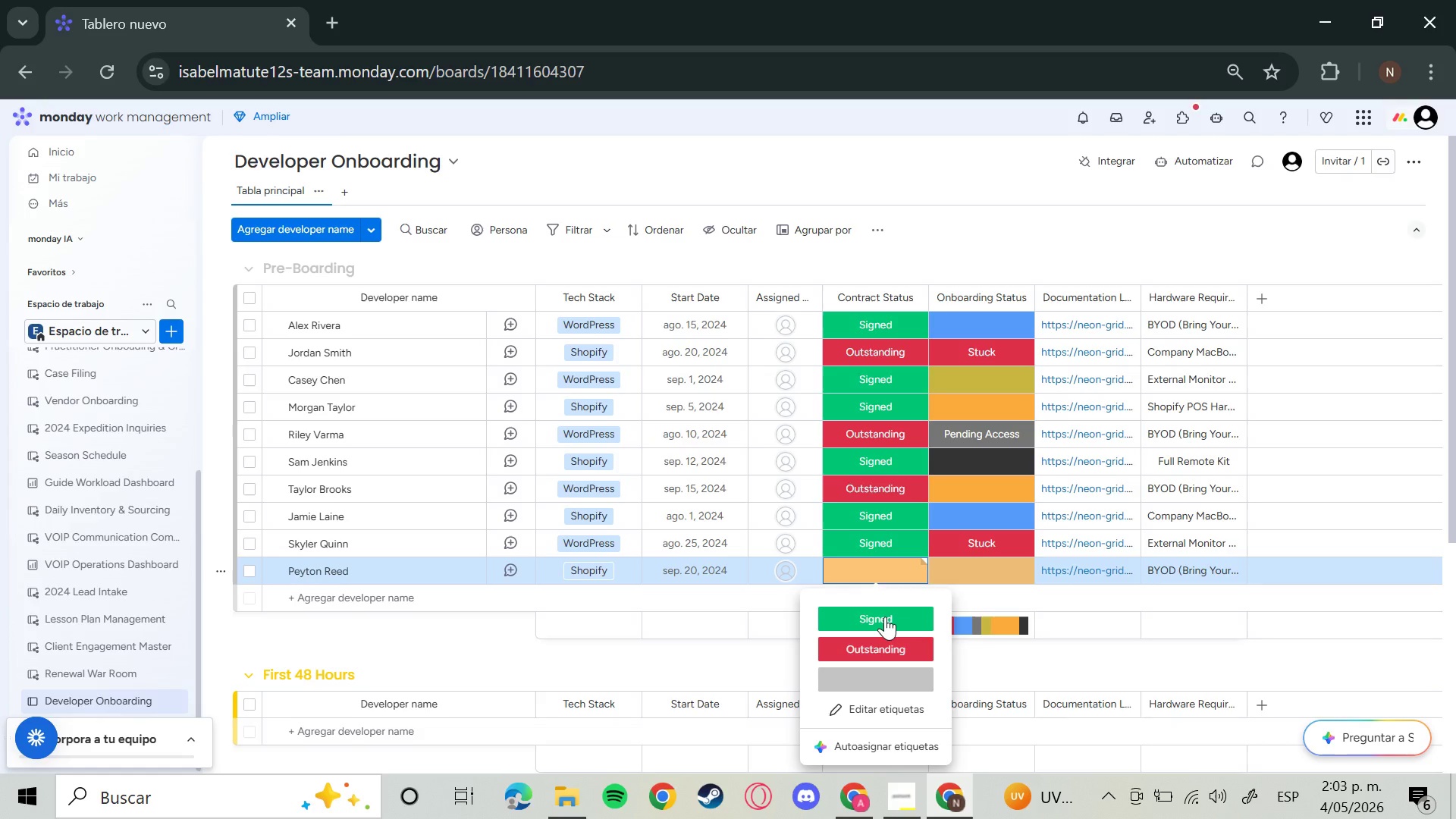 
left_click([886, 703])
 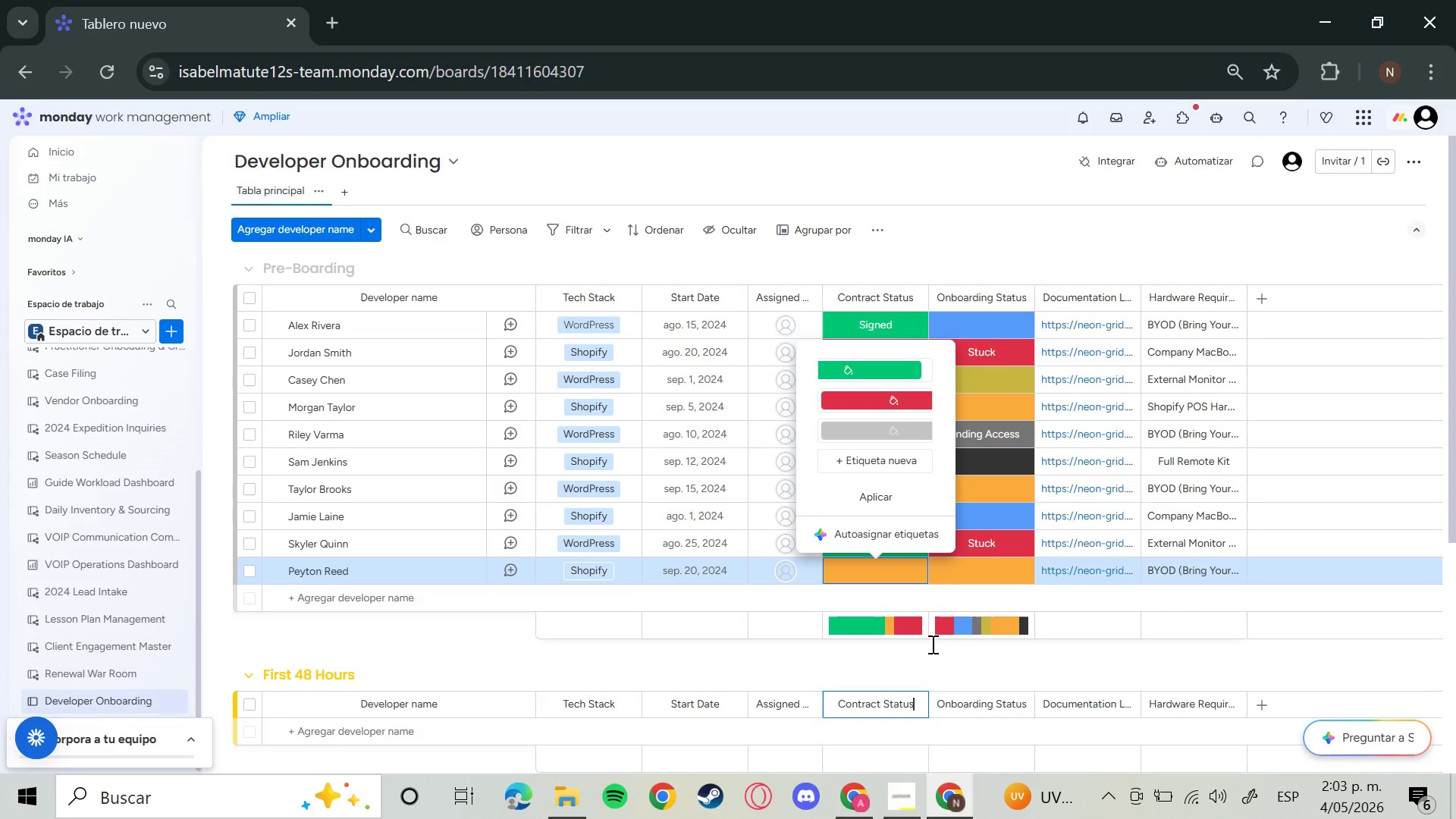 
mouse_move([868, 578])
 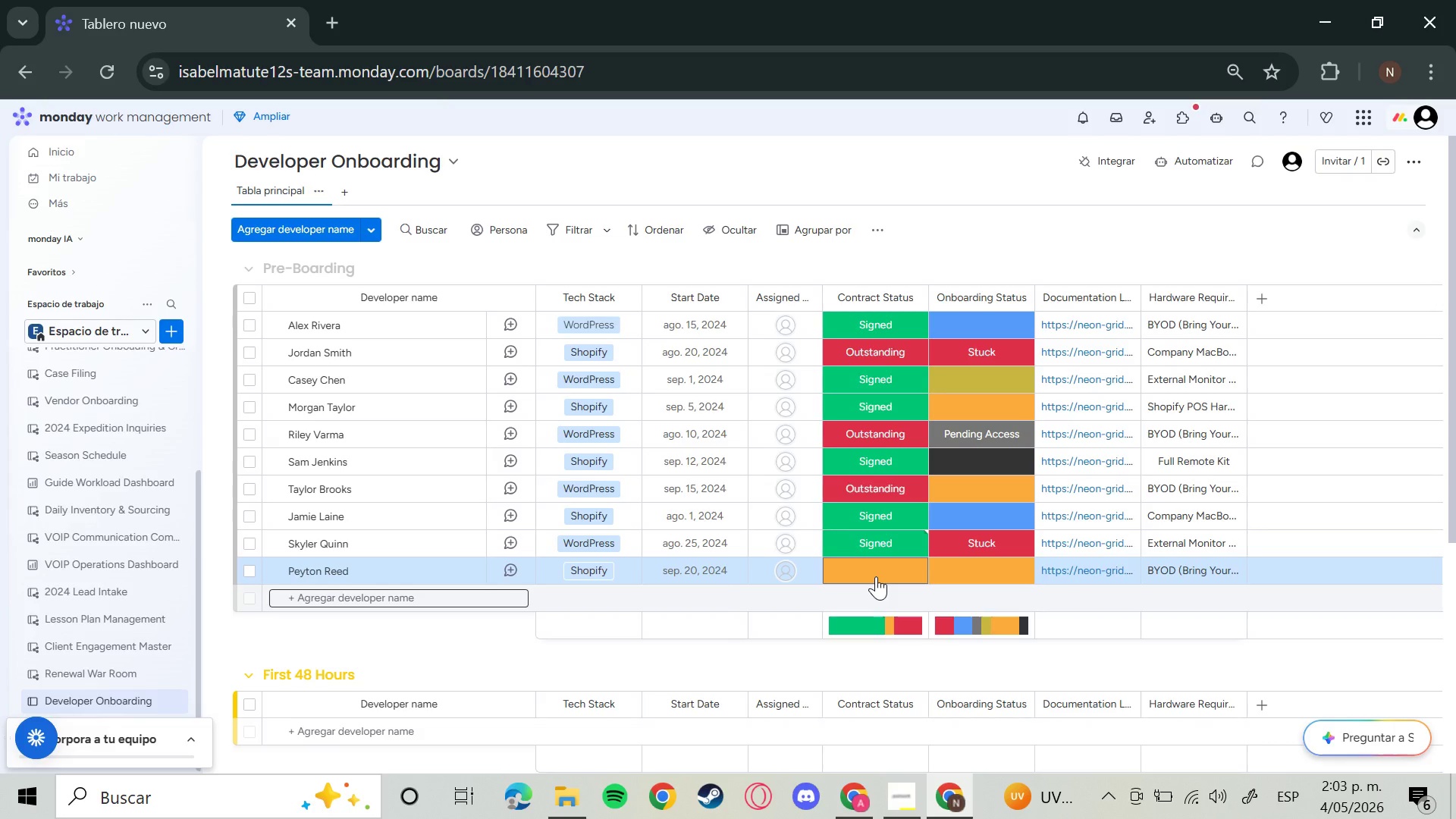 
left_click([876, 576])
 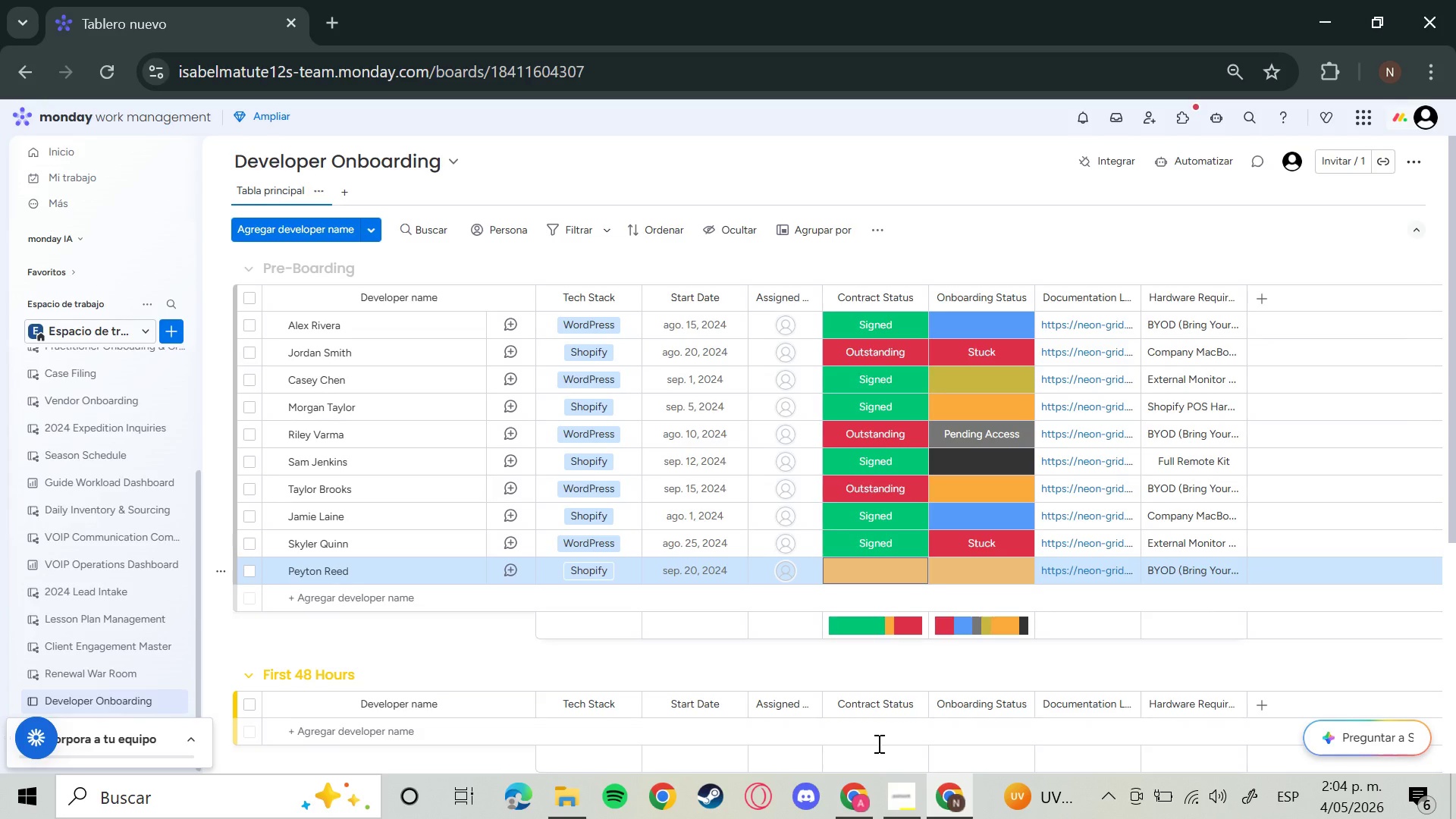 
wait(5.16)
 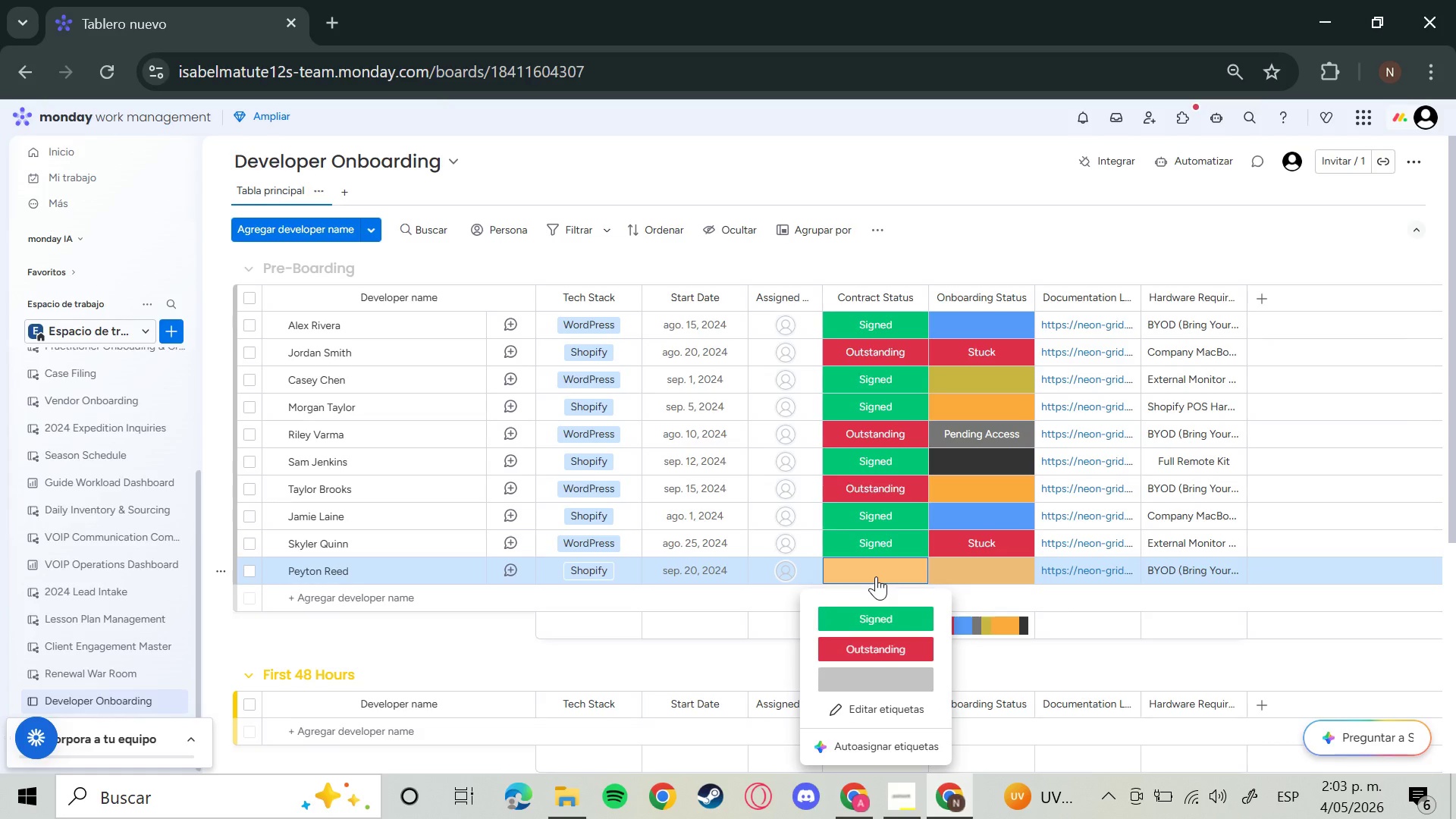 
left_click([888, 411])
 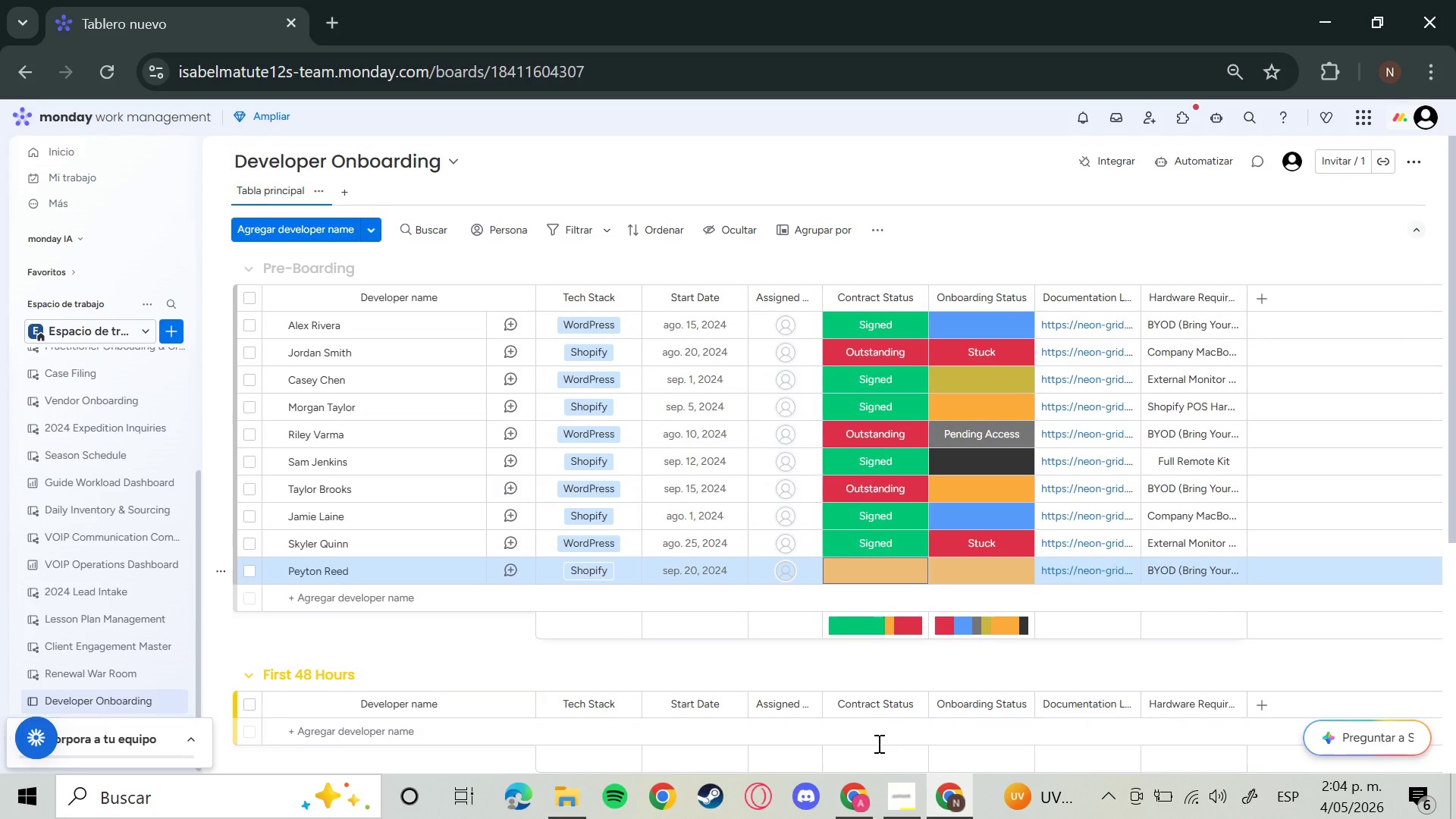 
mouse_move([888, 427])
 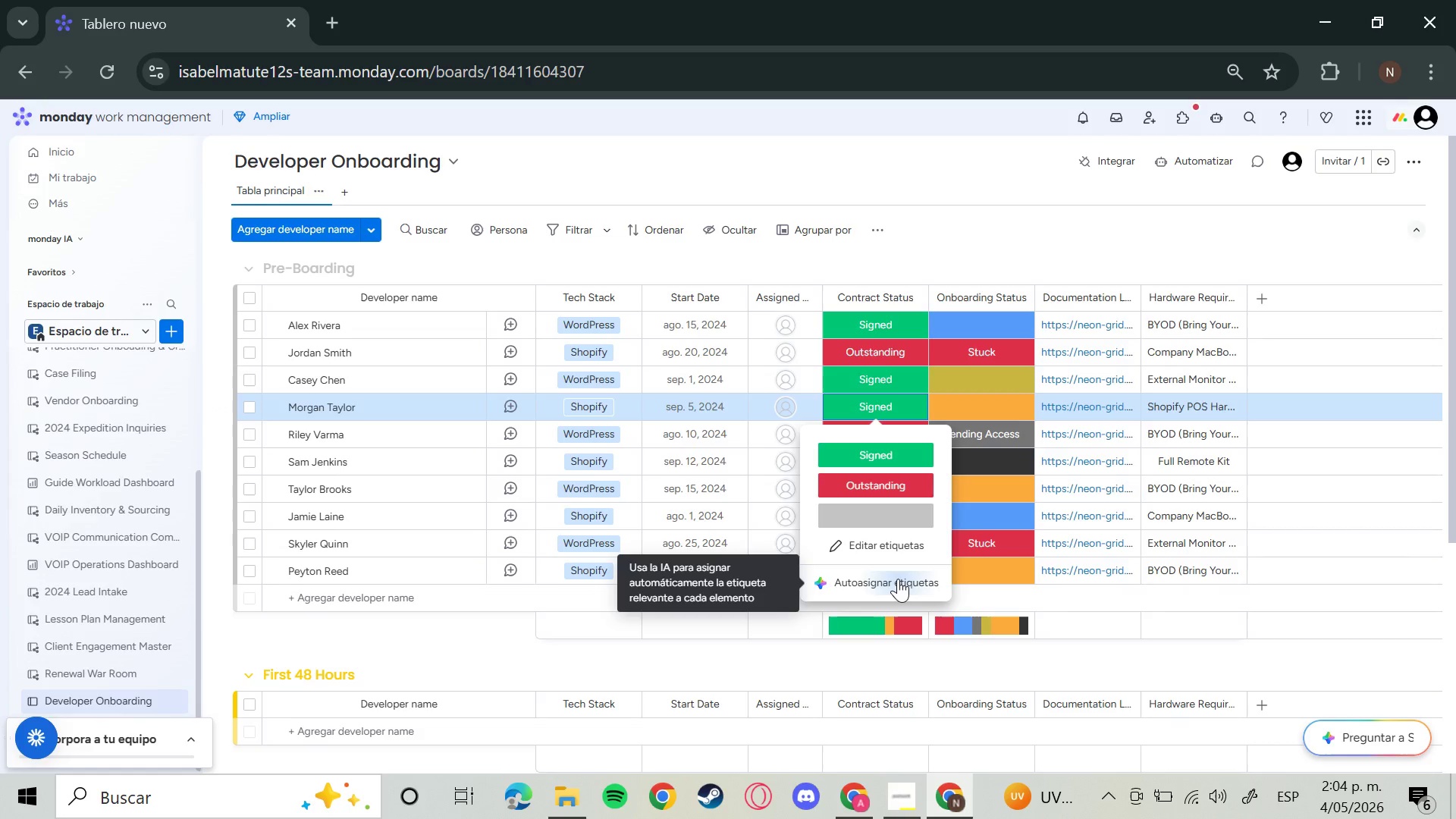 
left_click([898, 579])
 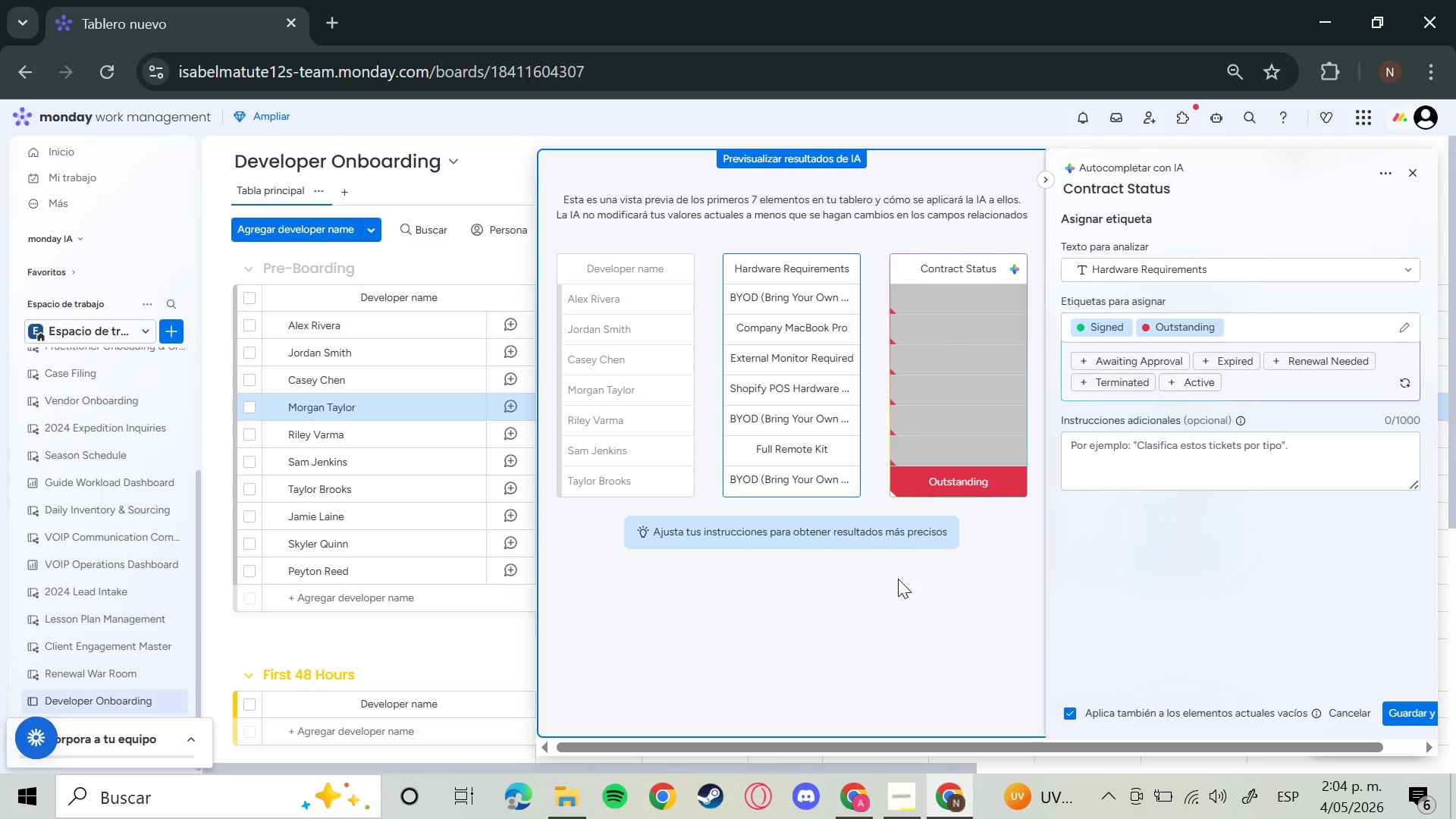 
wait(27.62)
 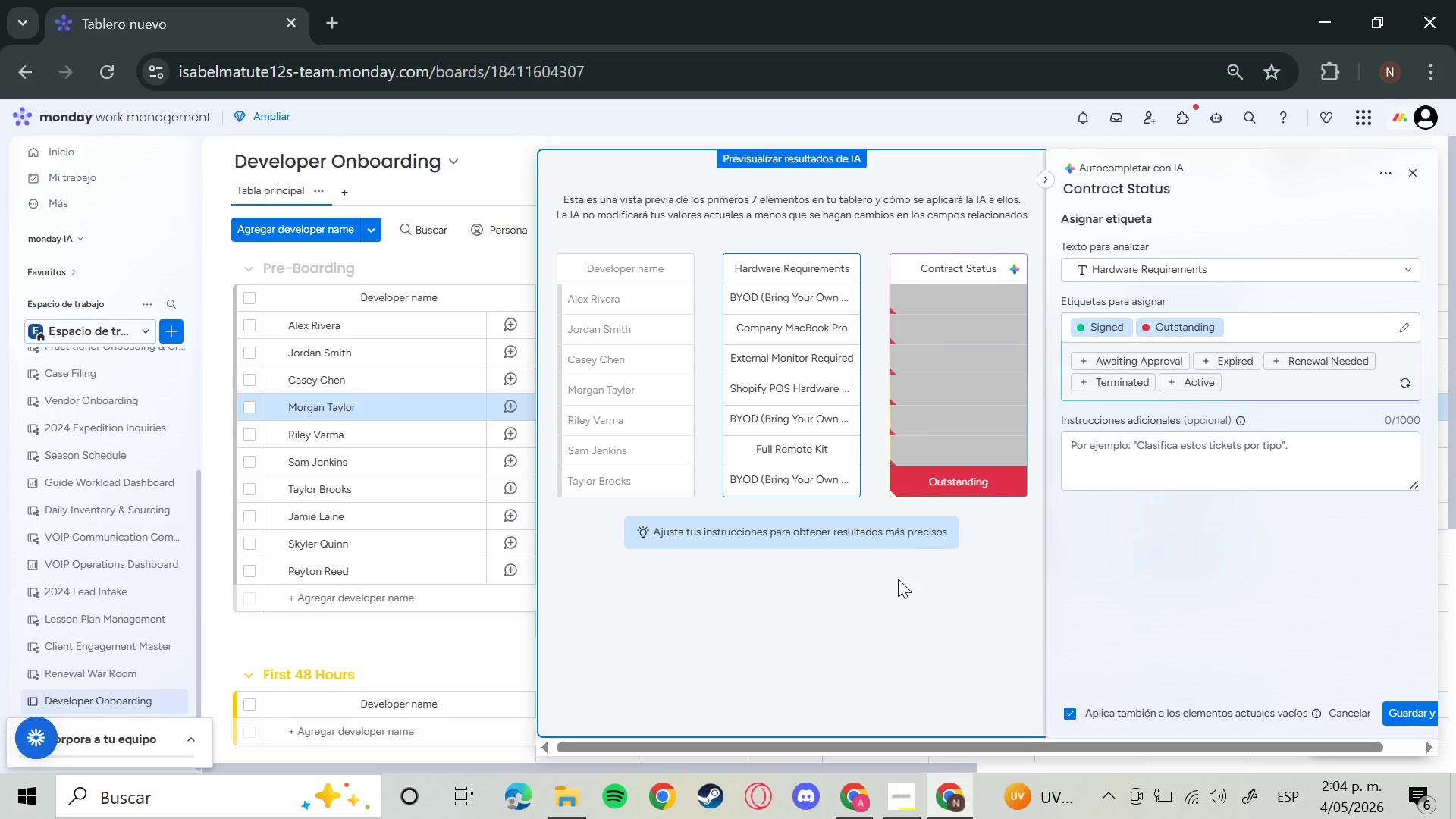 
left_click([1412, 180])
 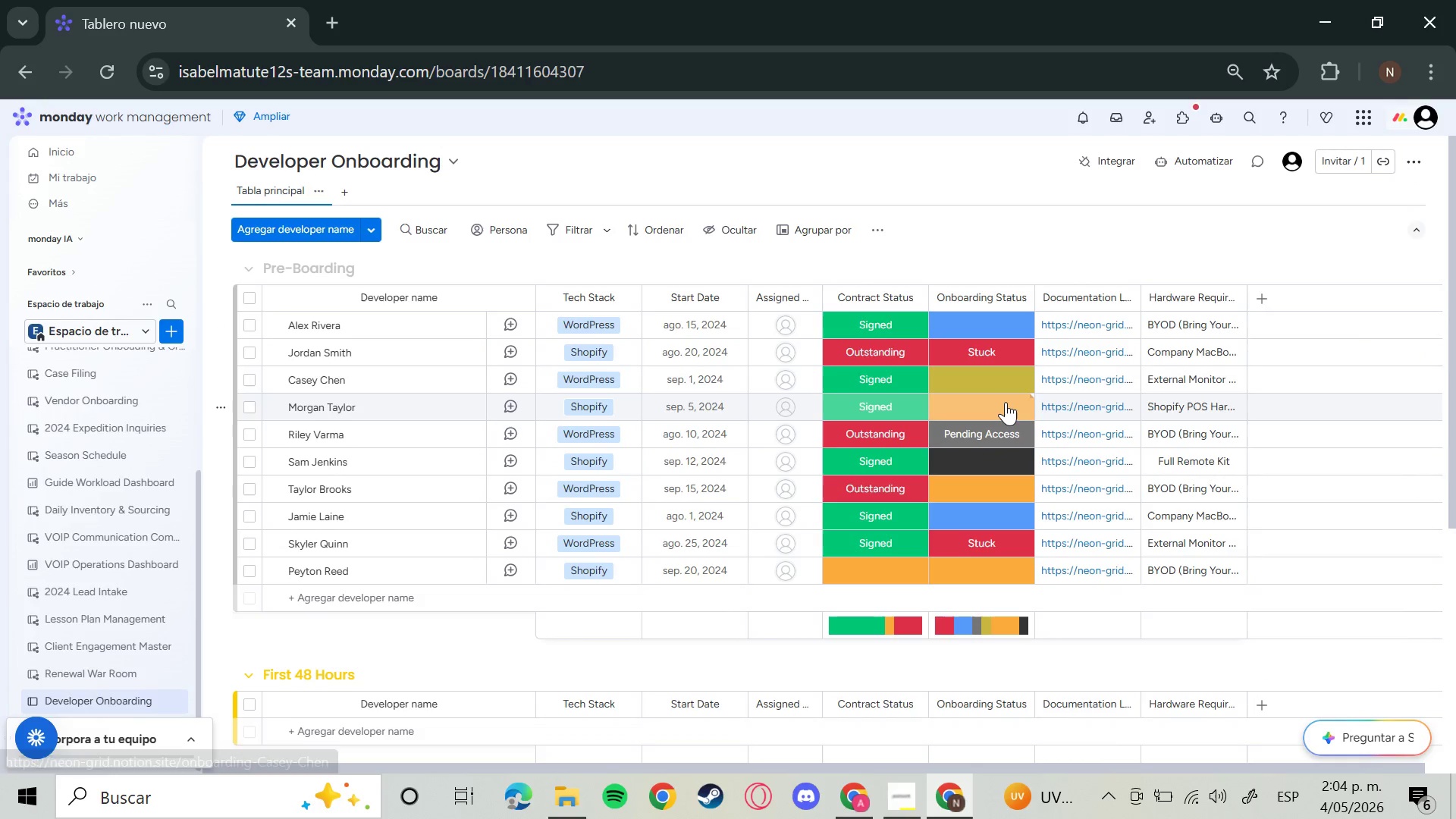 
left_click([1006, 402])
 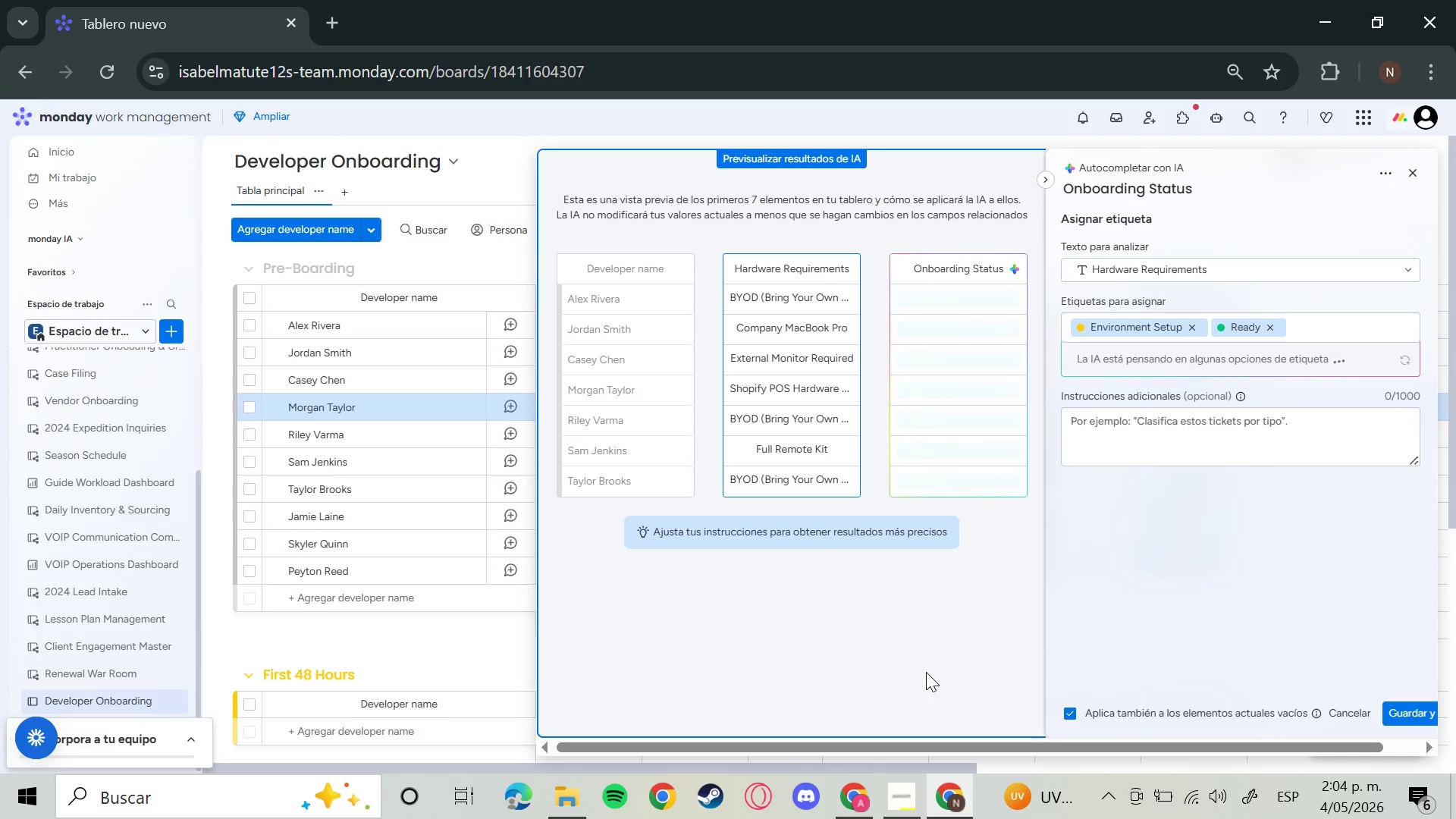 
wait(14.47)
 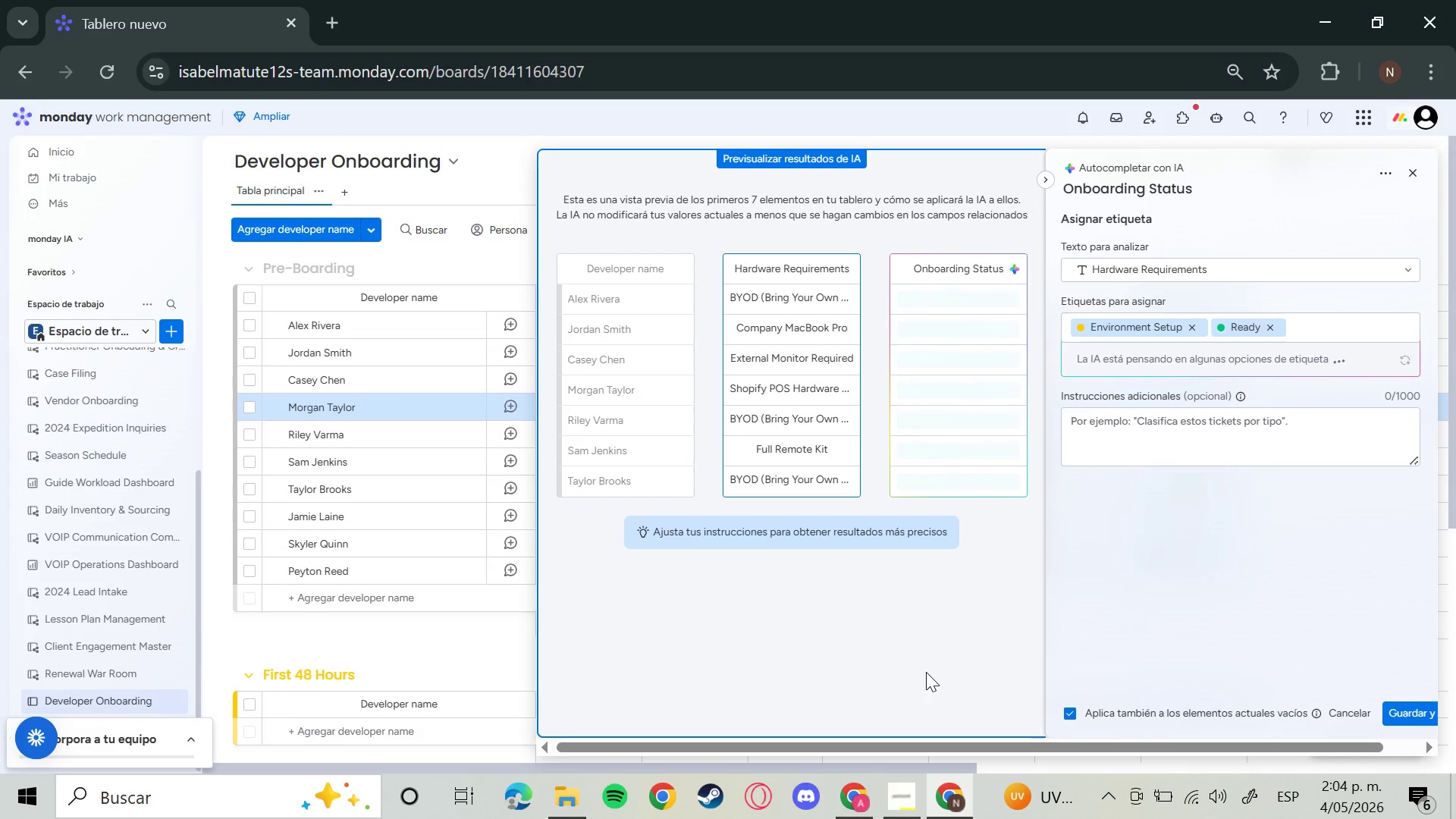 
left_click([1413, 176])
 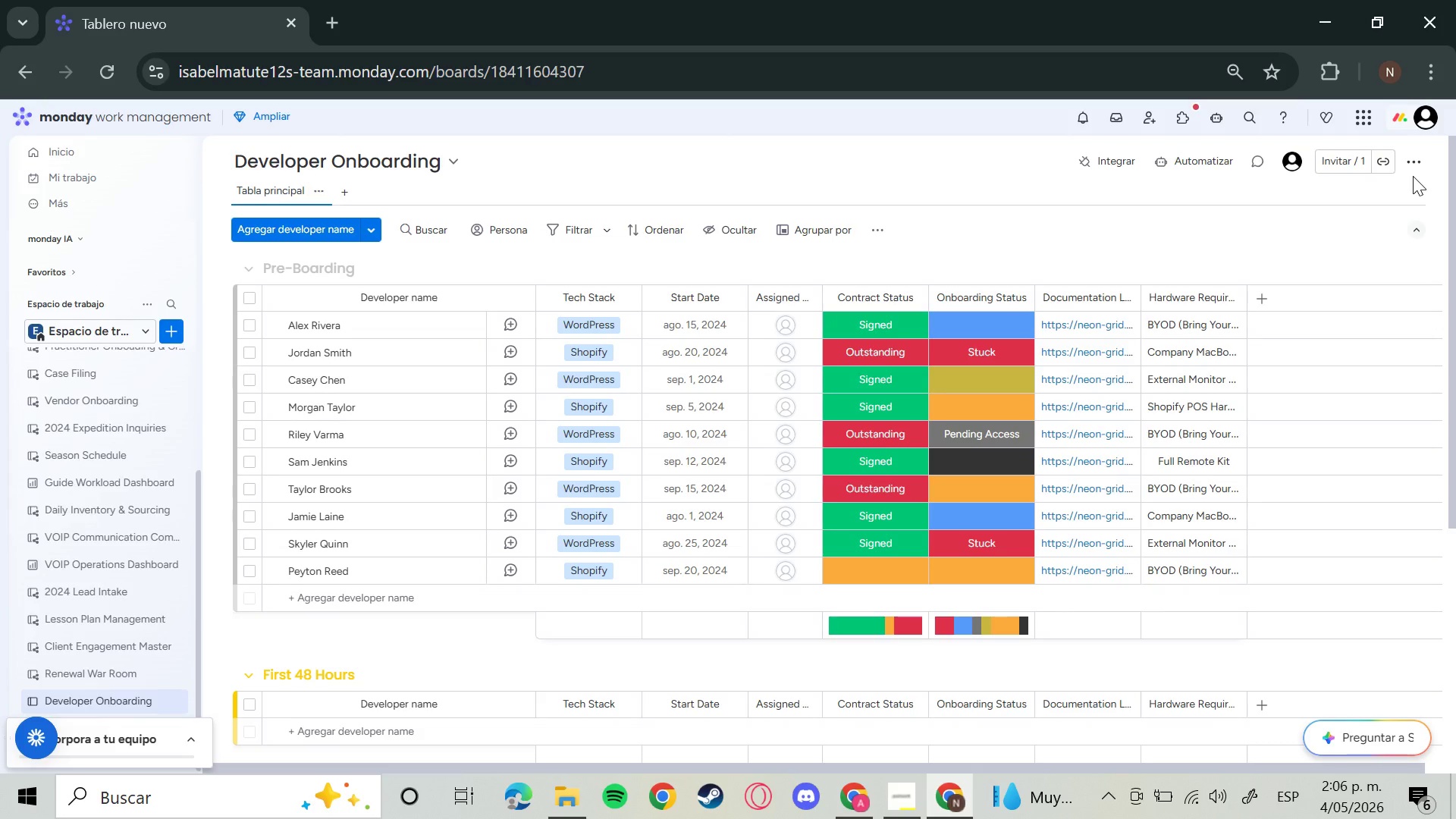 
wait(117.64)
 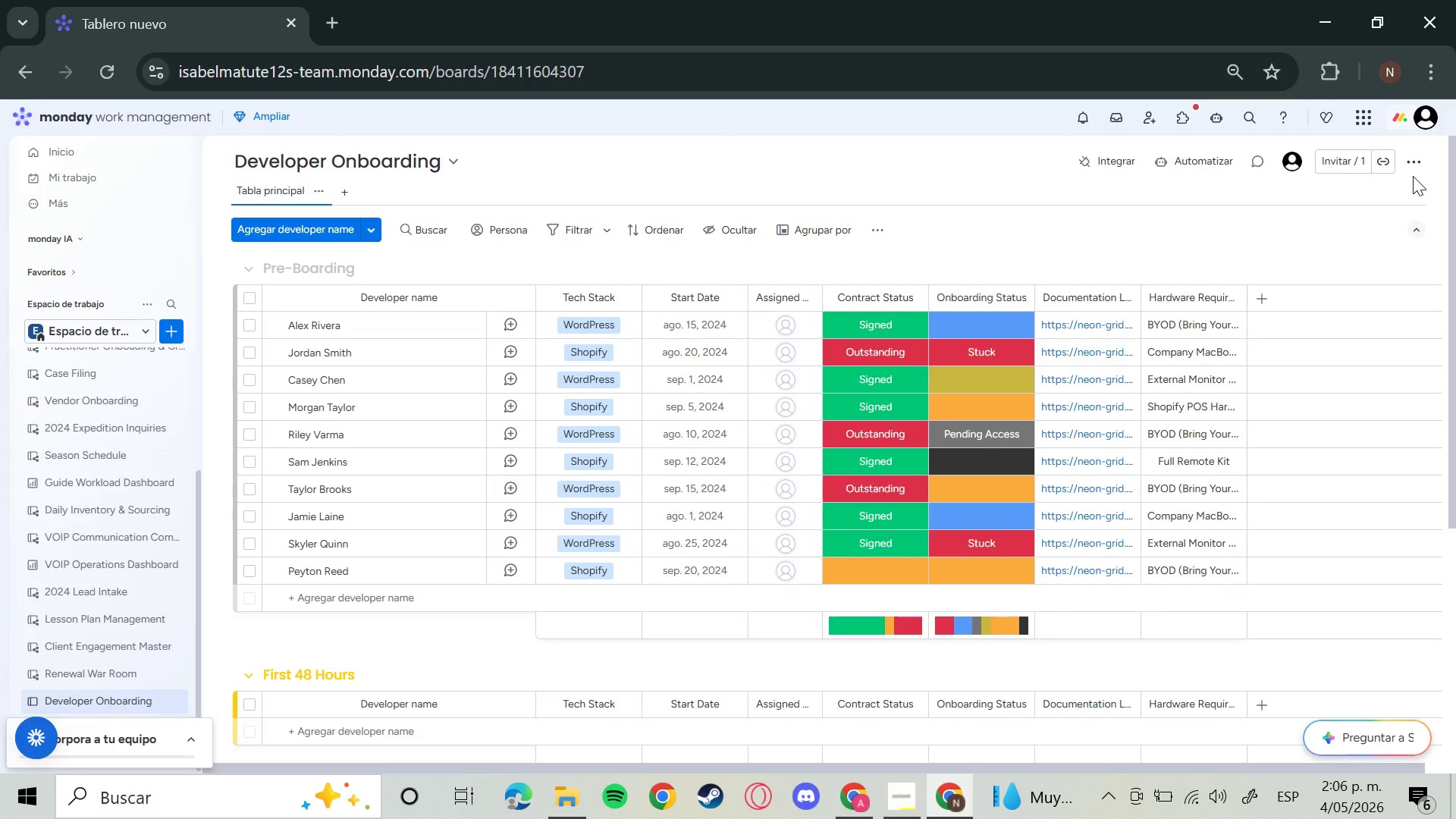 
left_click([1410, 152])
 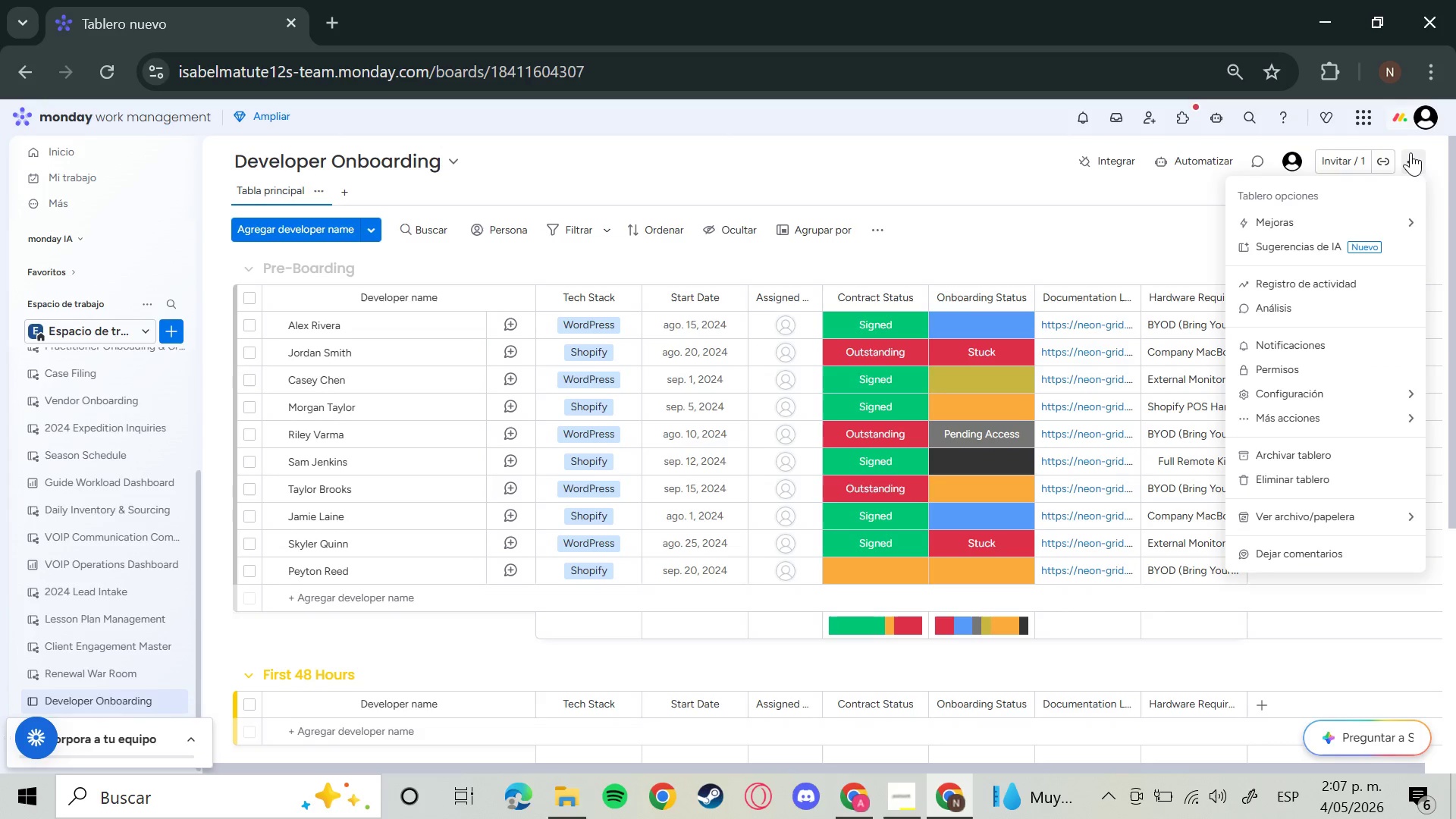 
wait(13.43)
 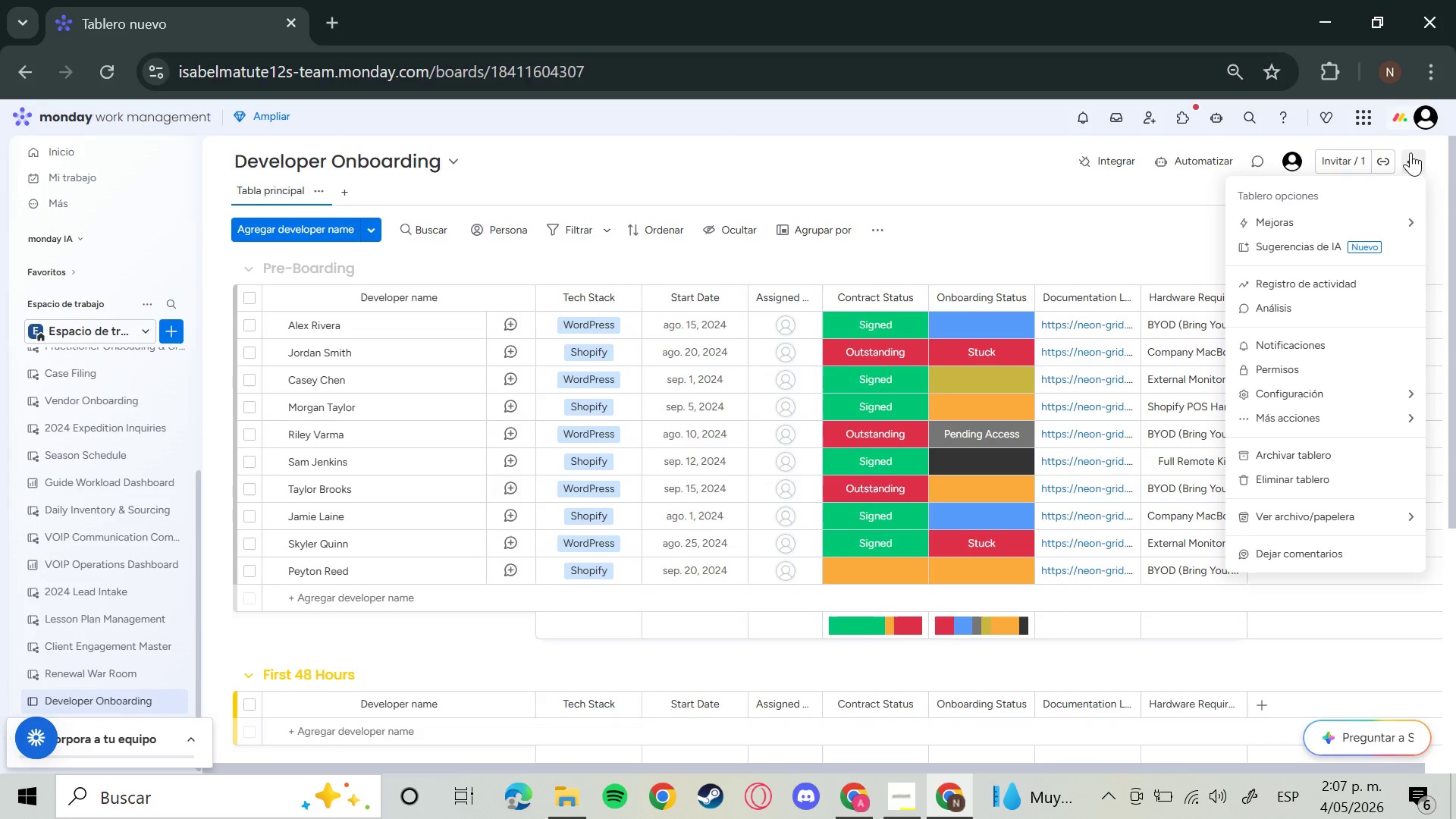 
mouse_move([1323, 511])
 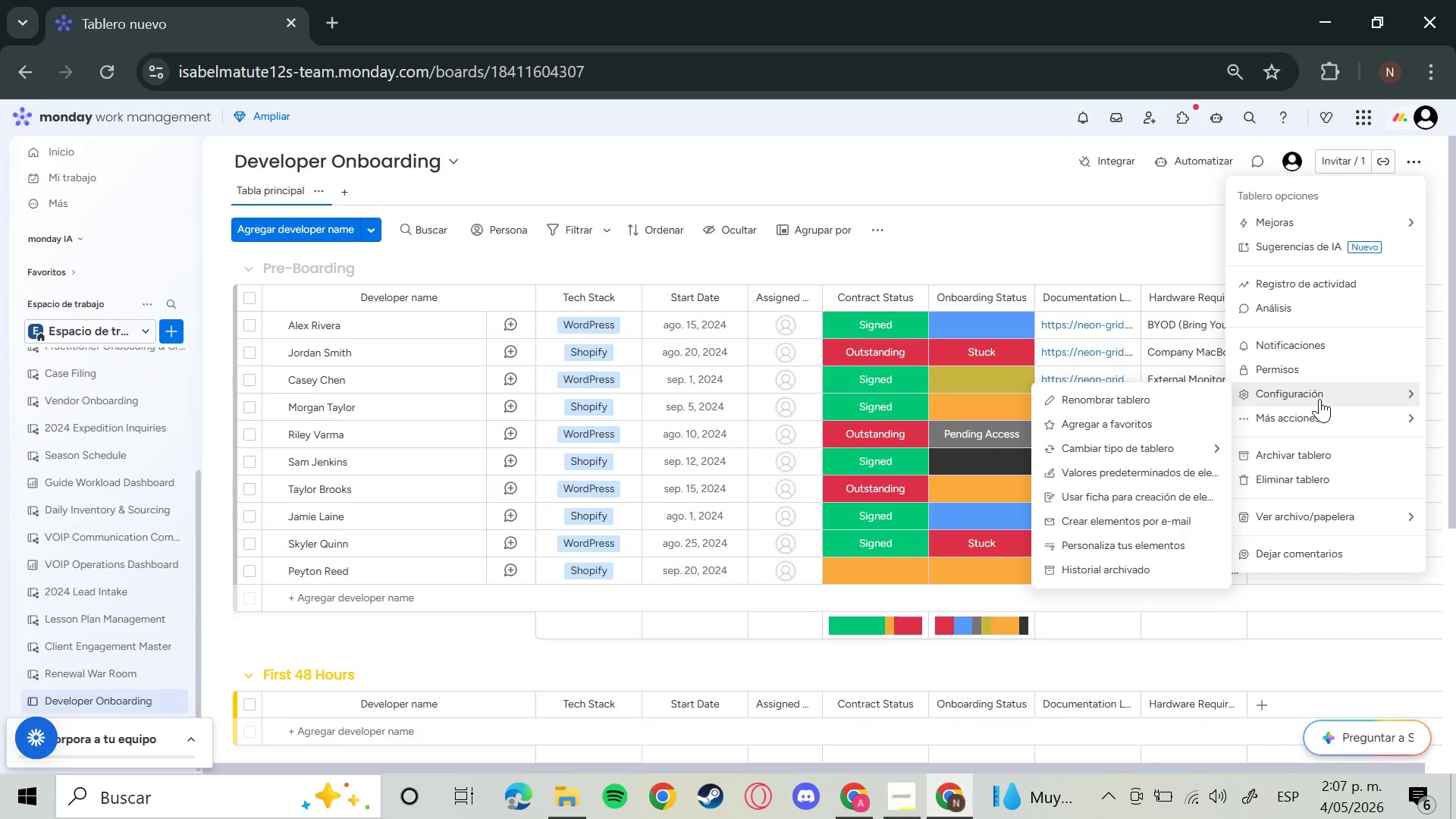 
wait(14.4)
 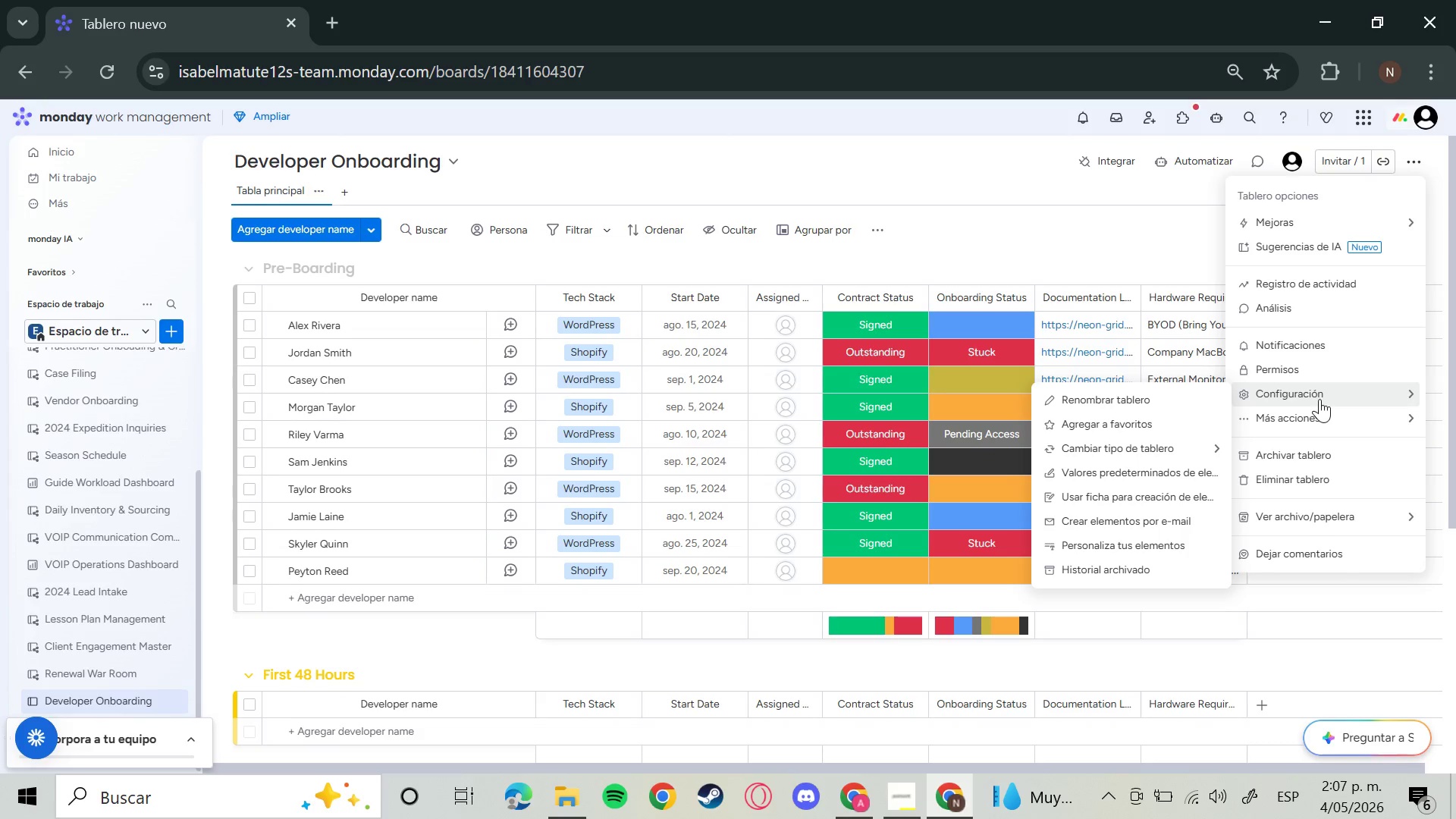 
left_click([1094, 238])
 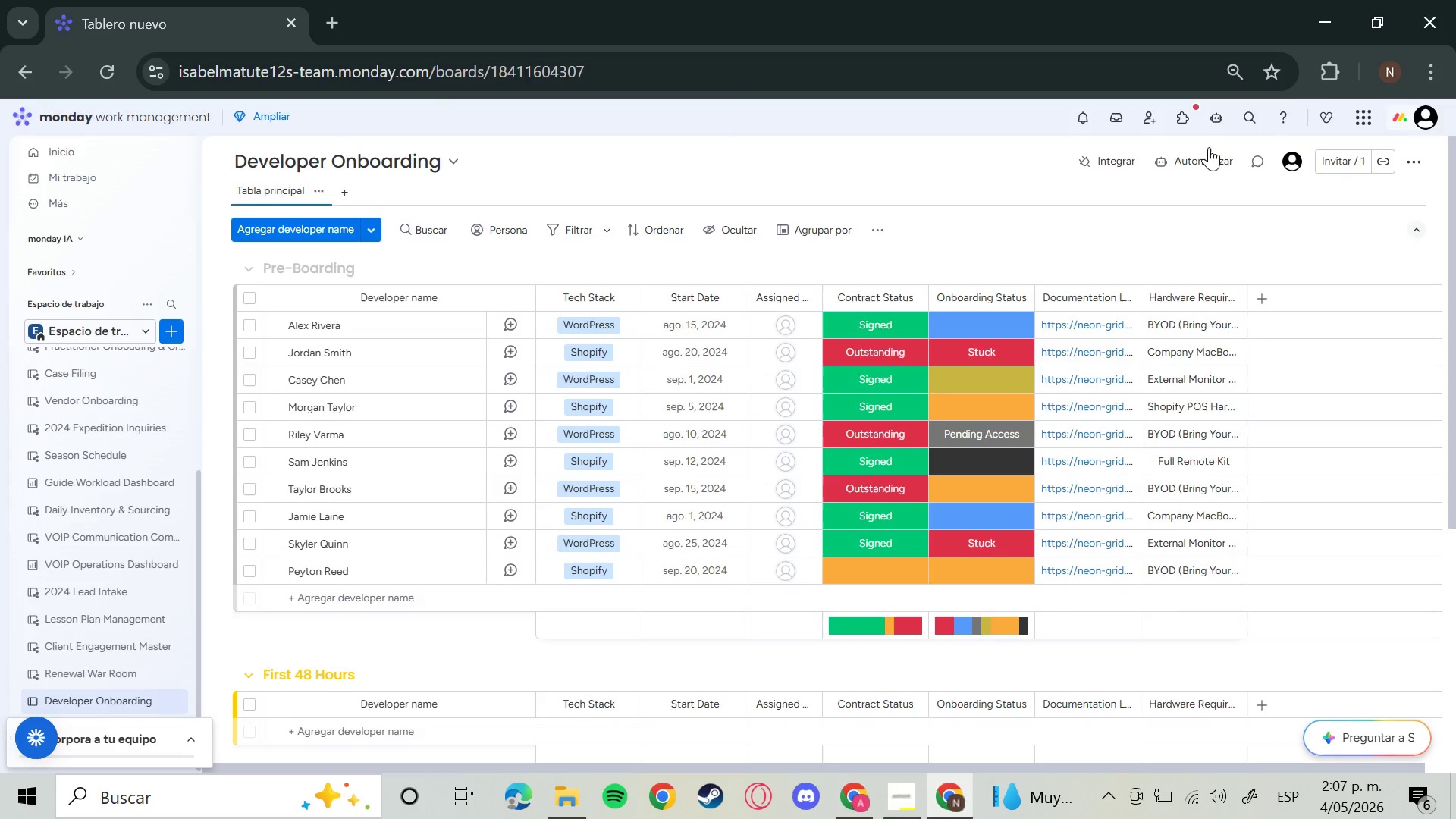 
mouse_move([1323, 105])
 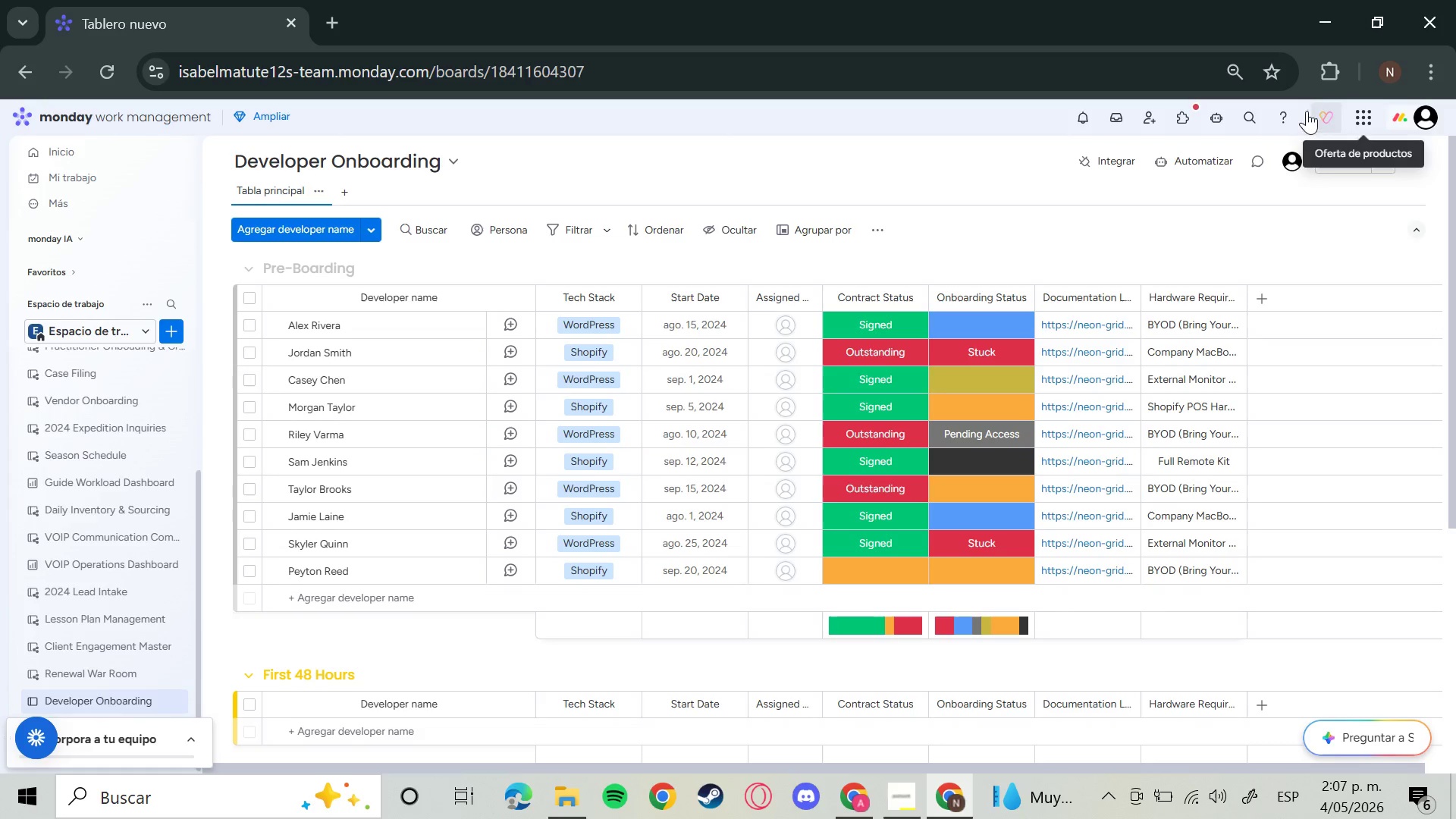 
mouse_move([1291, 115])
 